 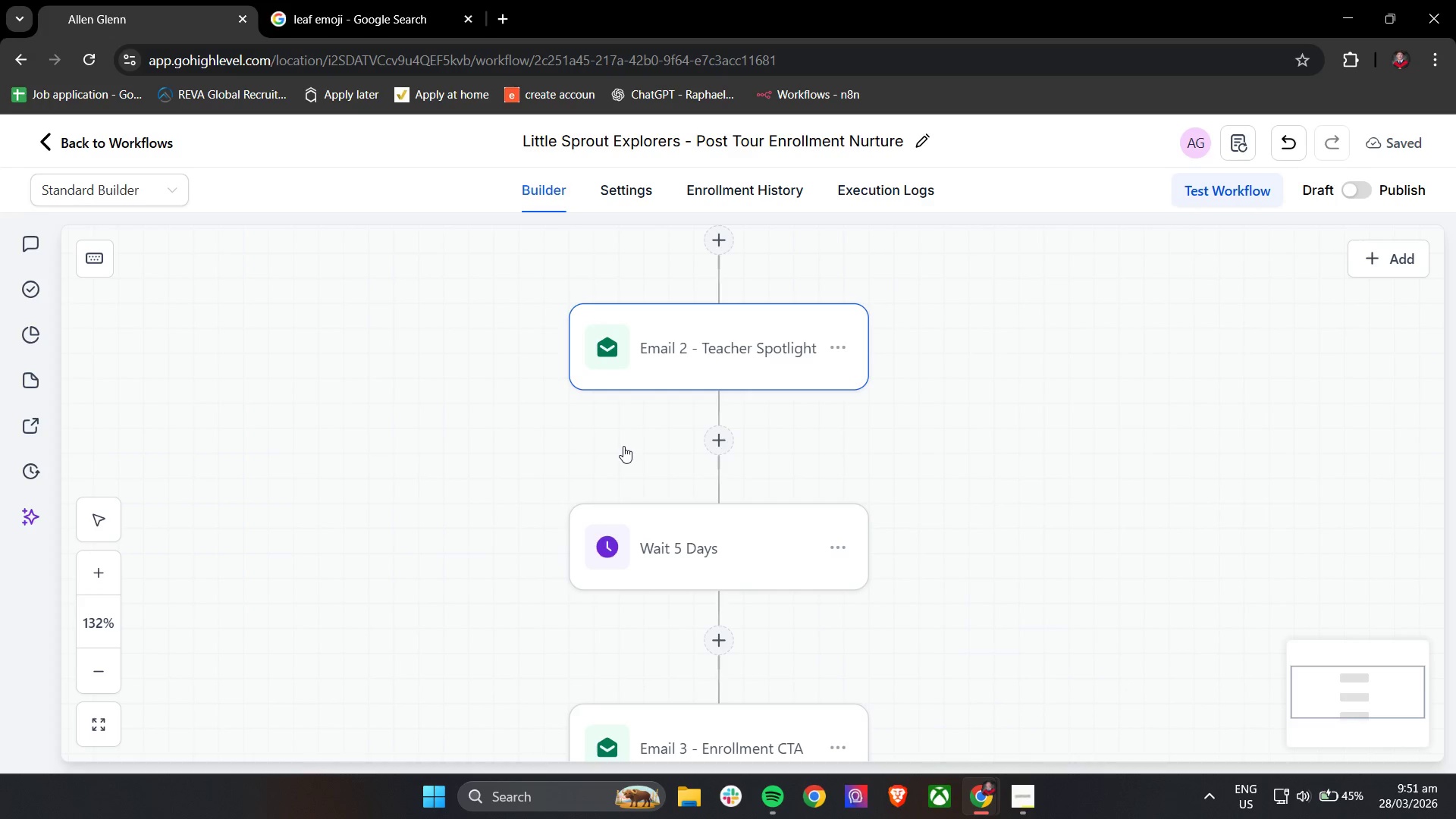 
scroll: coordinate [753, 475], scroll_direction: down, amount: 4.0
 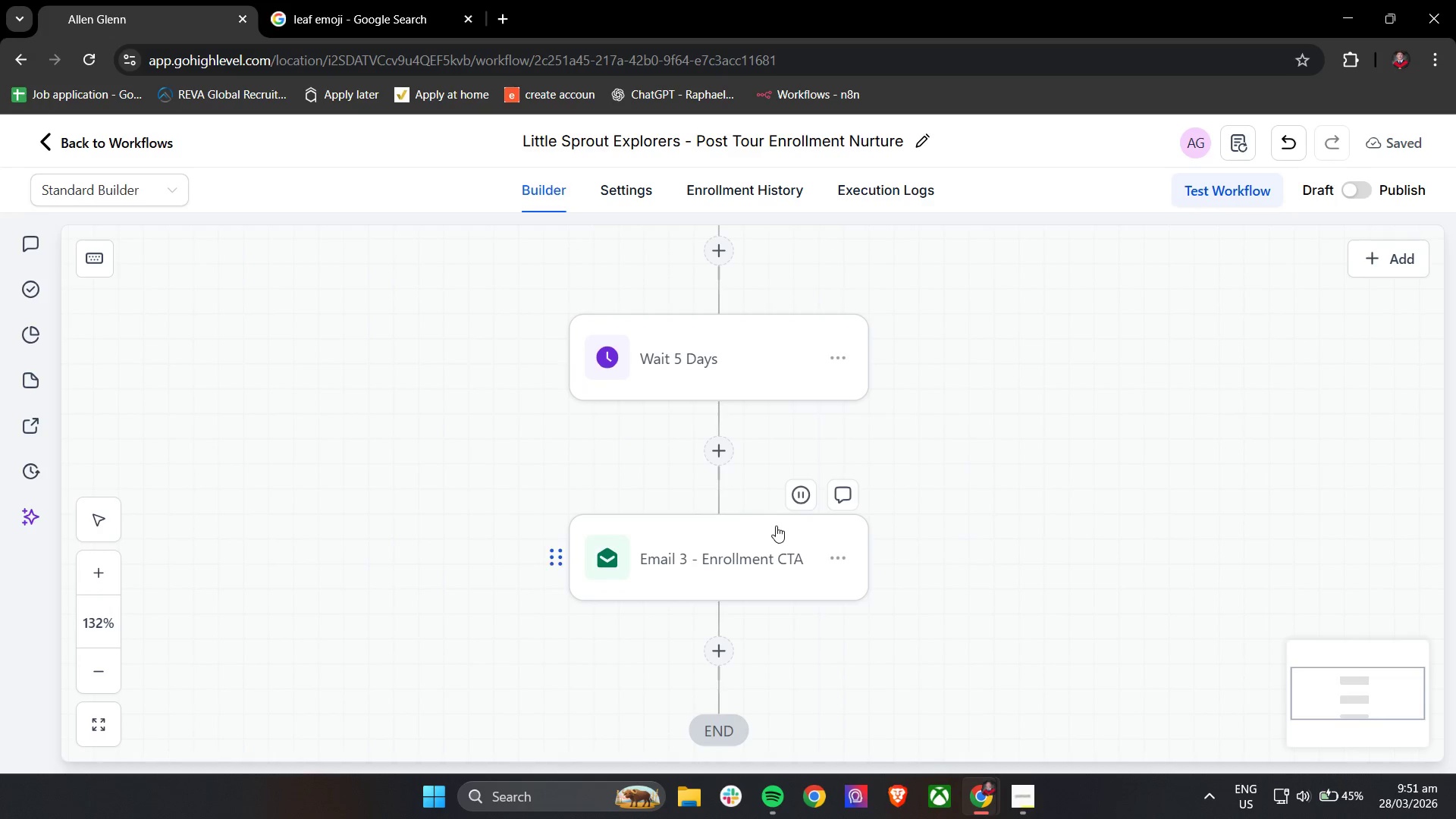 
left_click([1092, 523])
 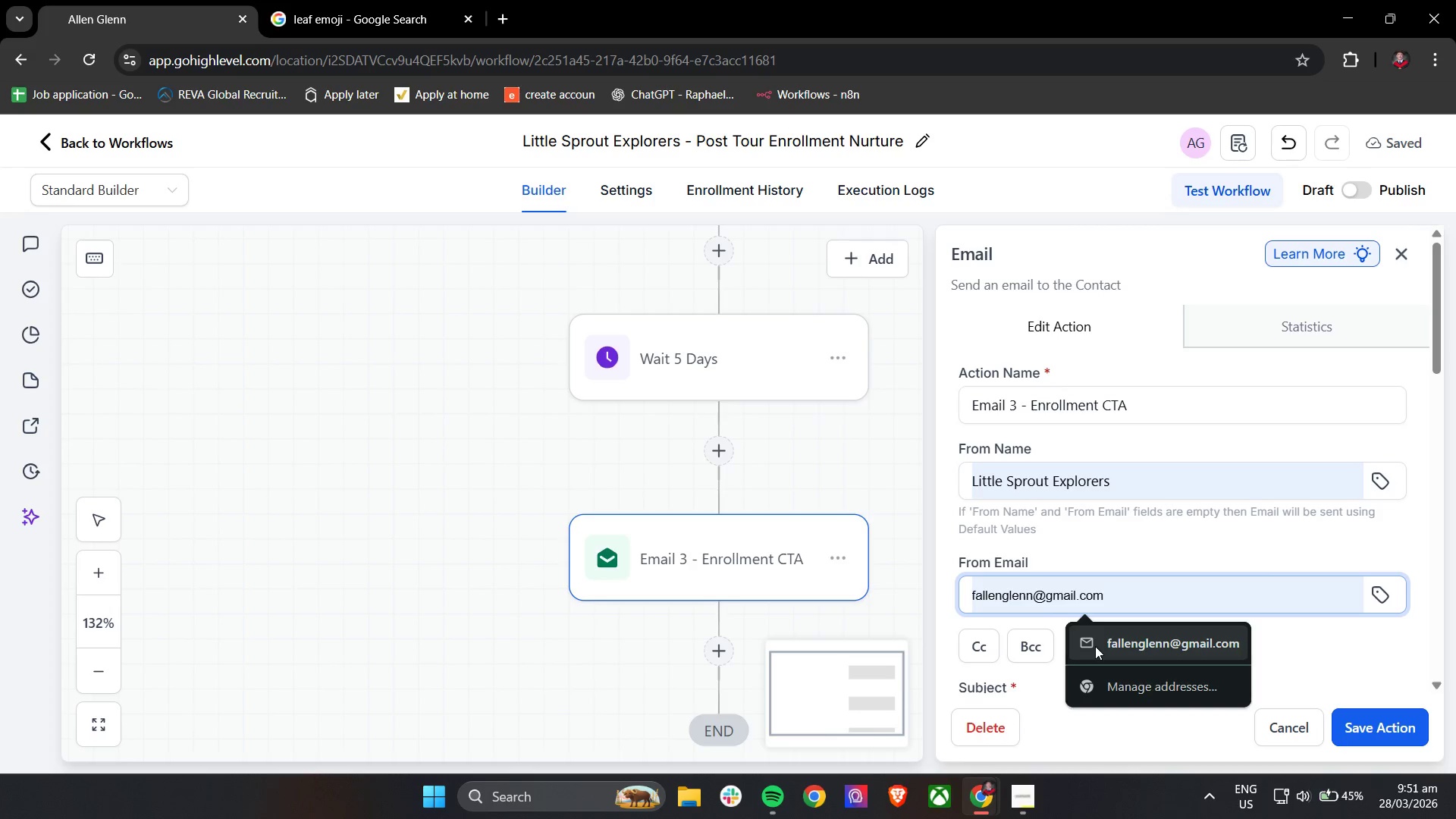 
left_click([1112, 450])
 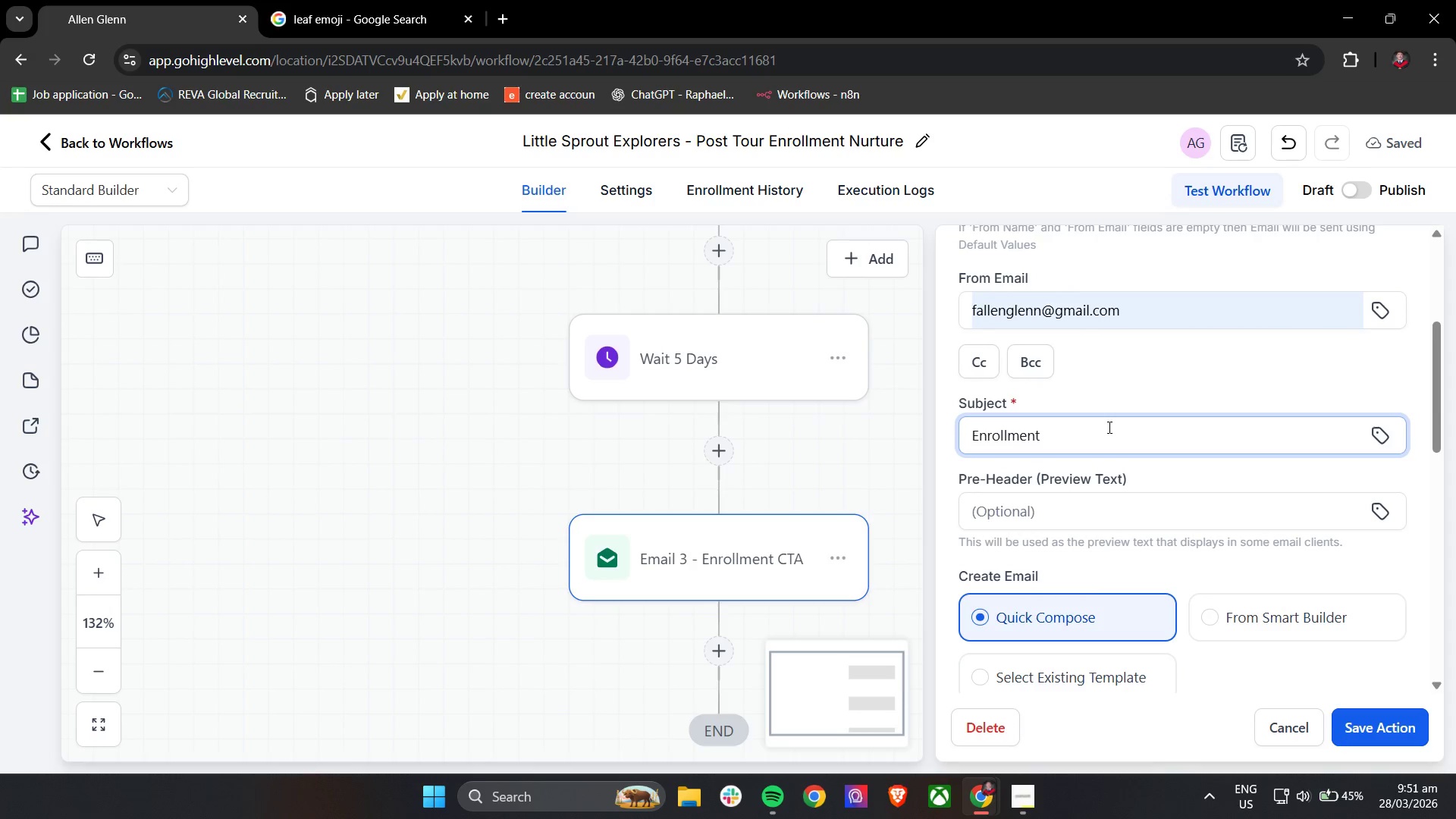 
scroll: coordinate [1093, 535], scroll_direction: down, amount: 3.0
 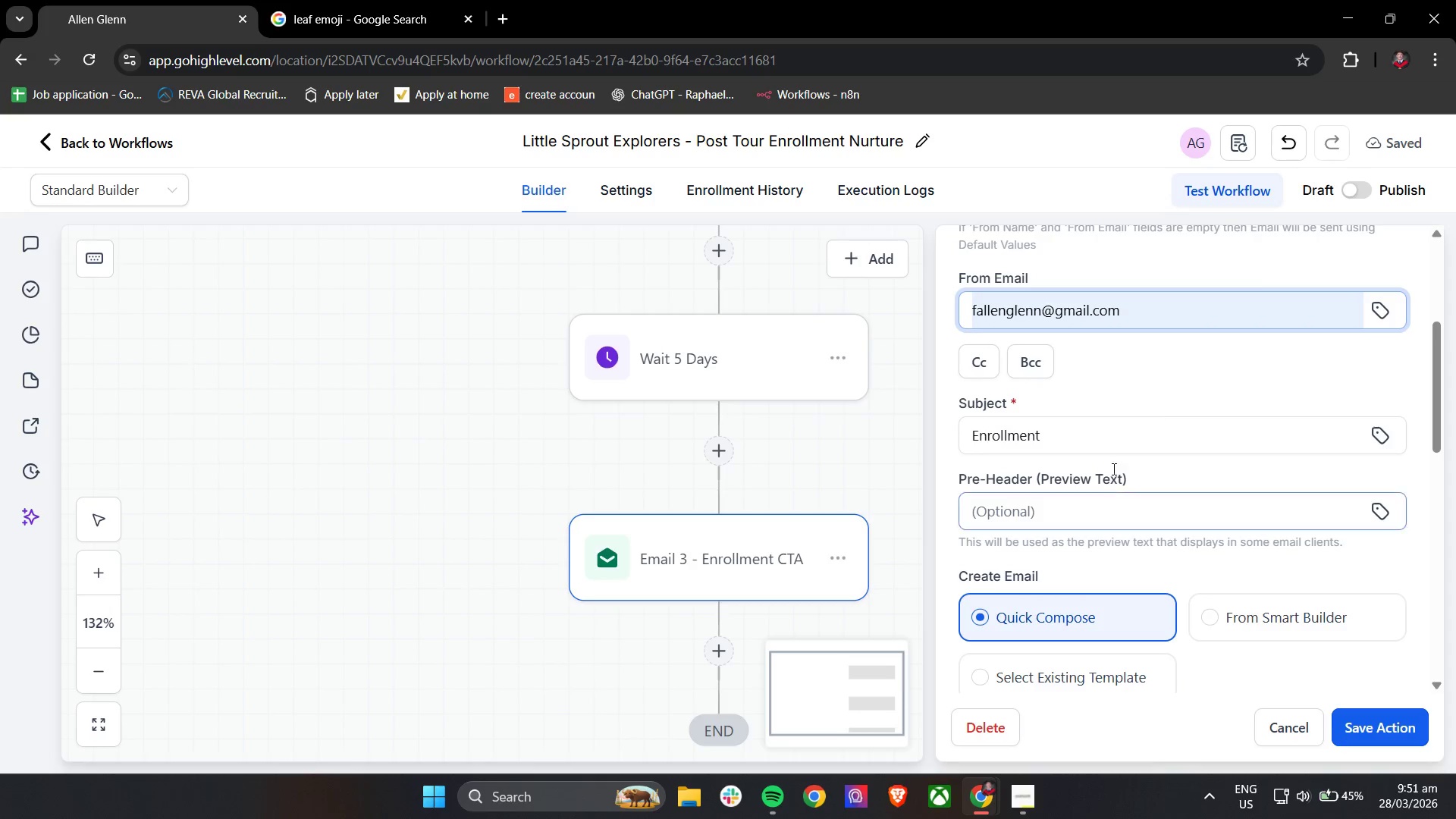 
left_click_drag(start_coordinate=[1106, 427], to_coordinate=[843, 419])
 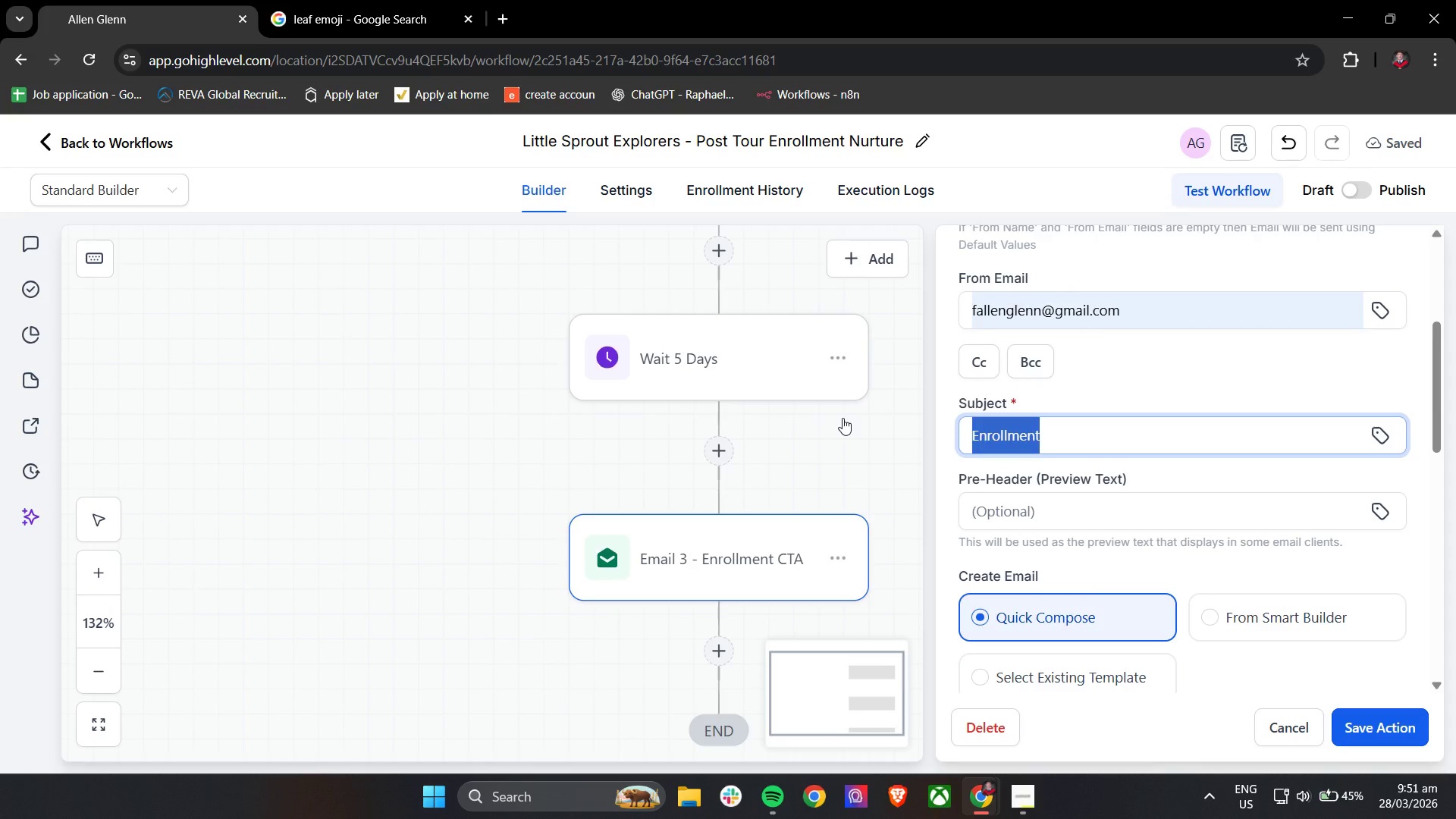 
key(Backspace)
 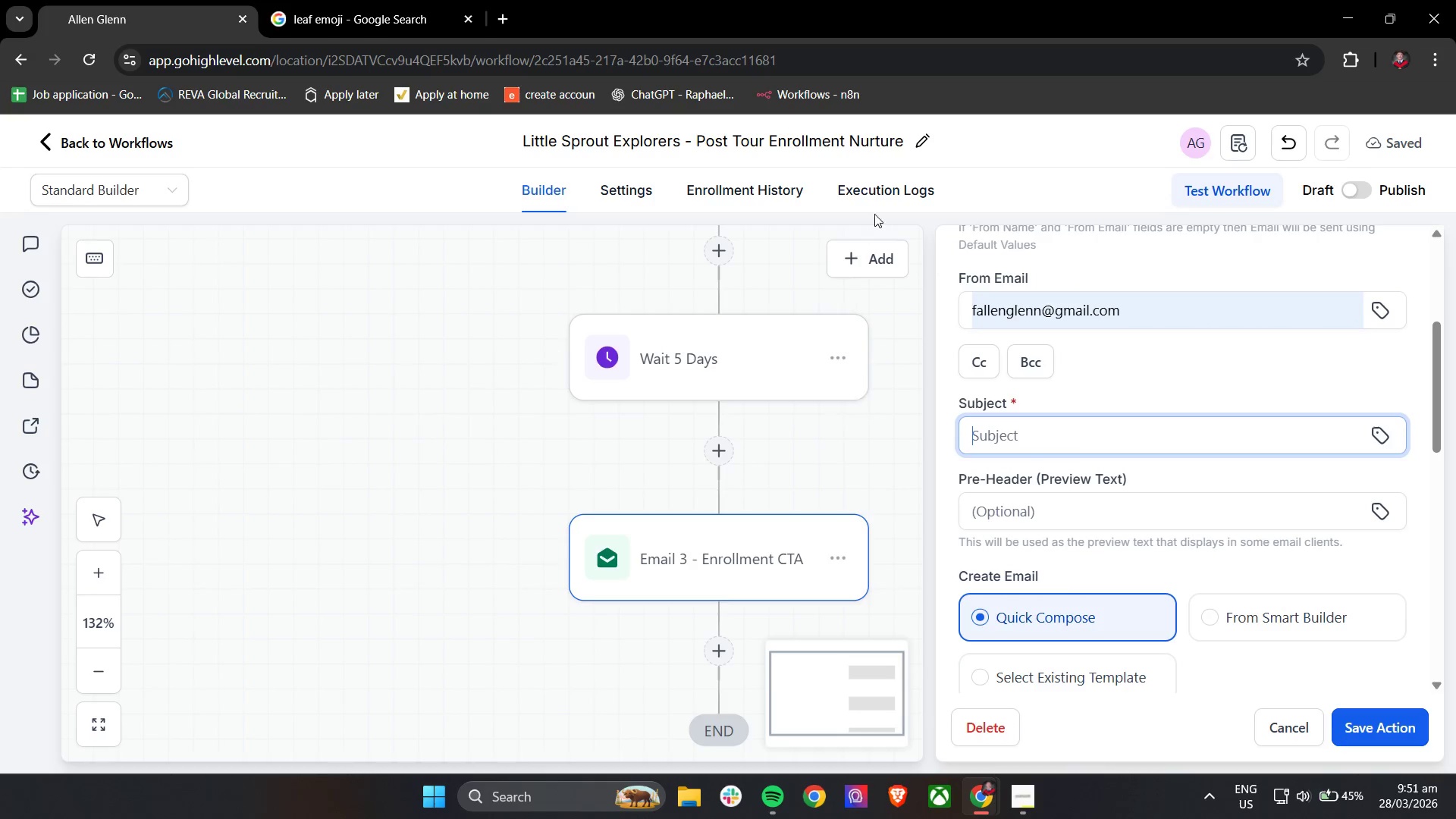 
left_click([400, 2])
 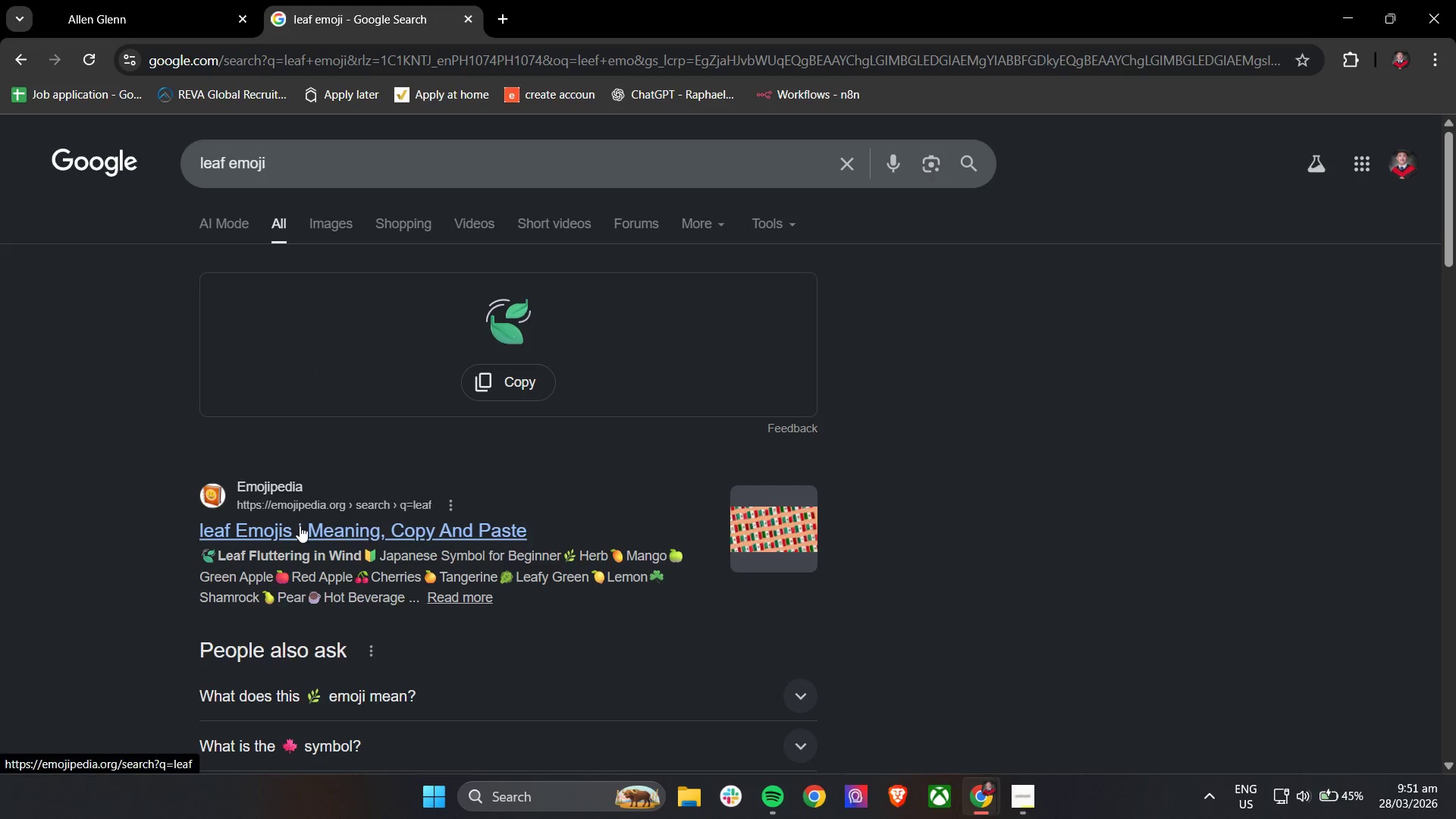 
left_click([300, 526])
 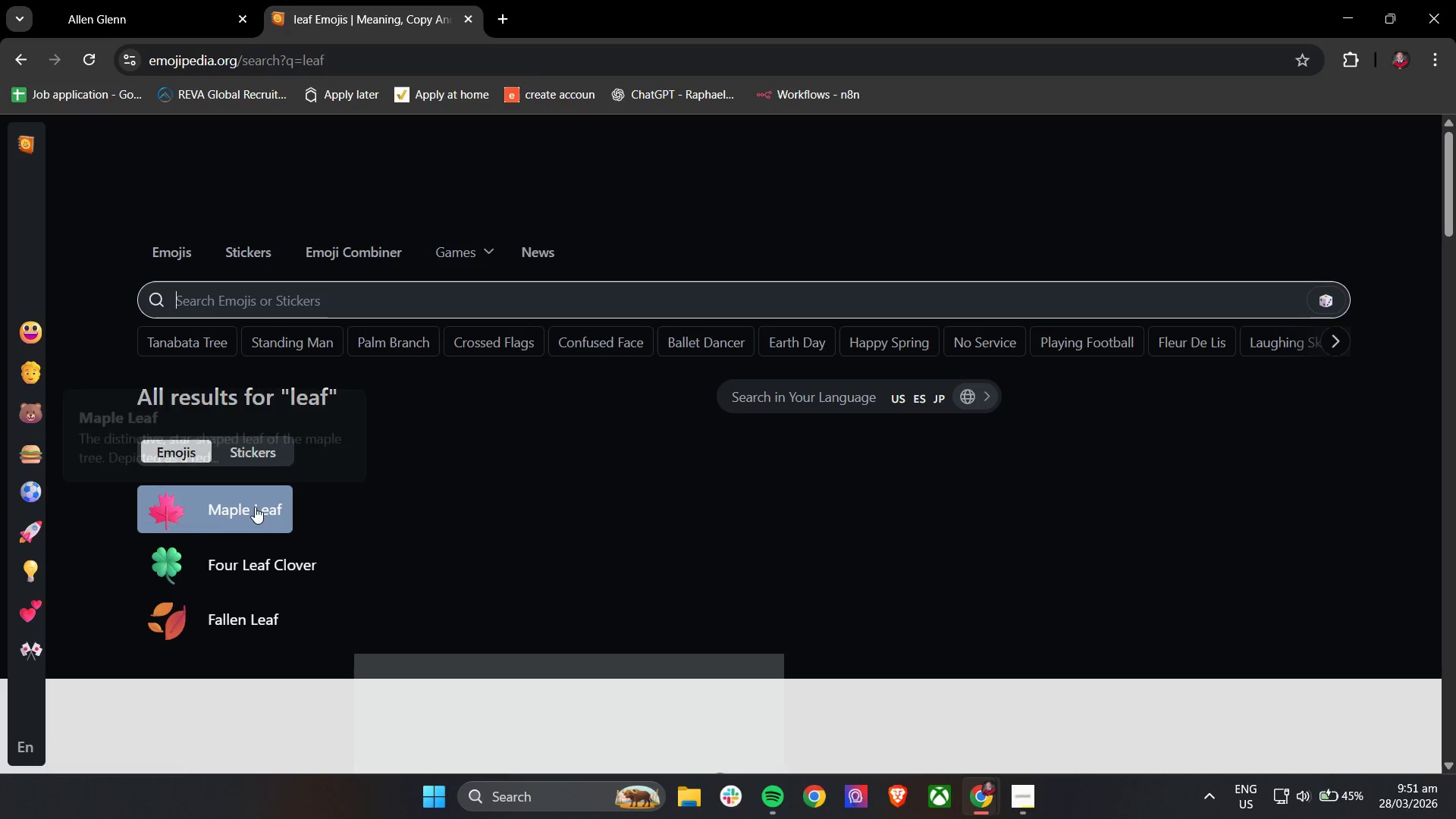 
double_click([222, 297])
 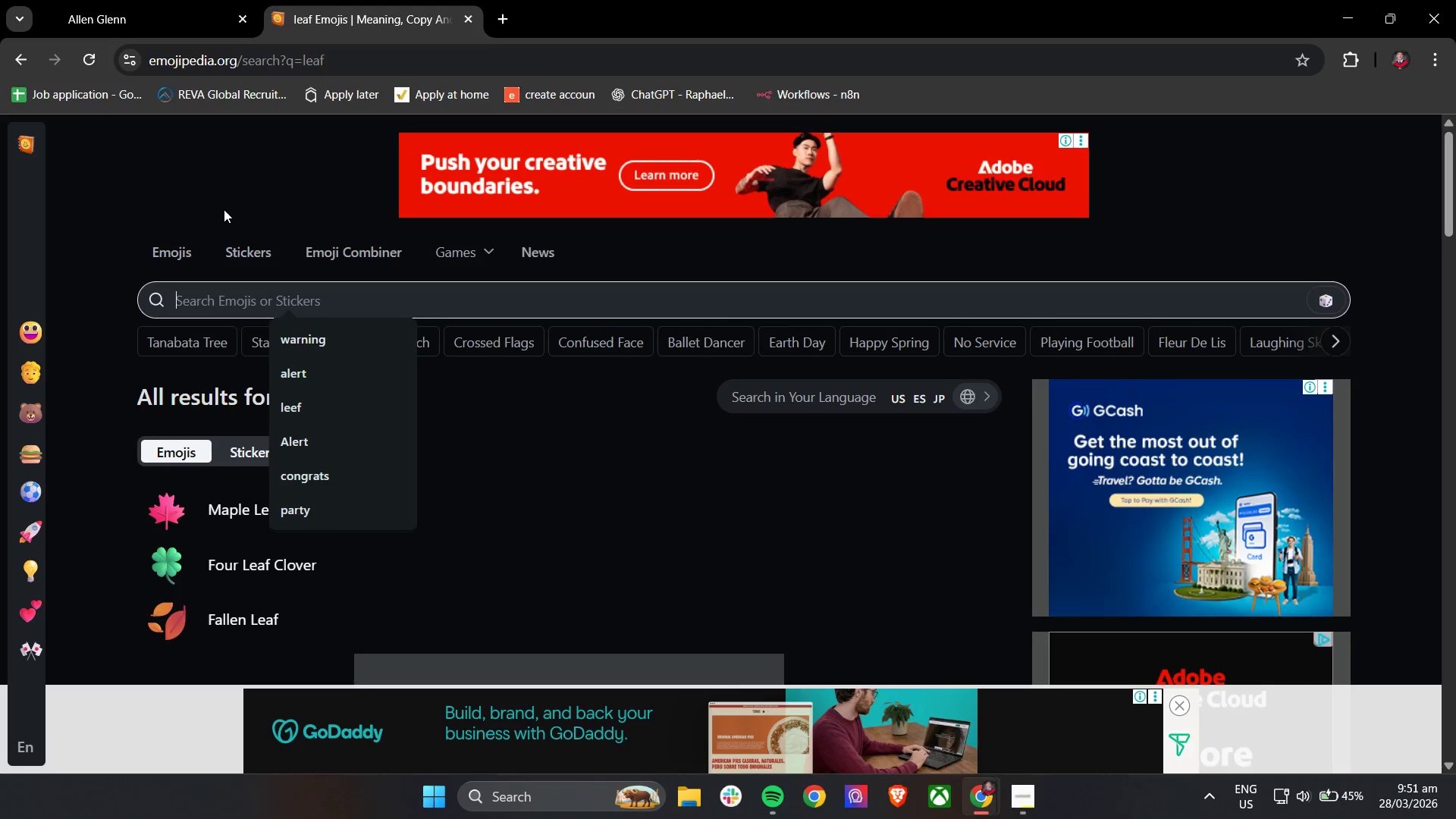 
left_click([125, 262])
 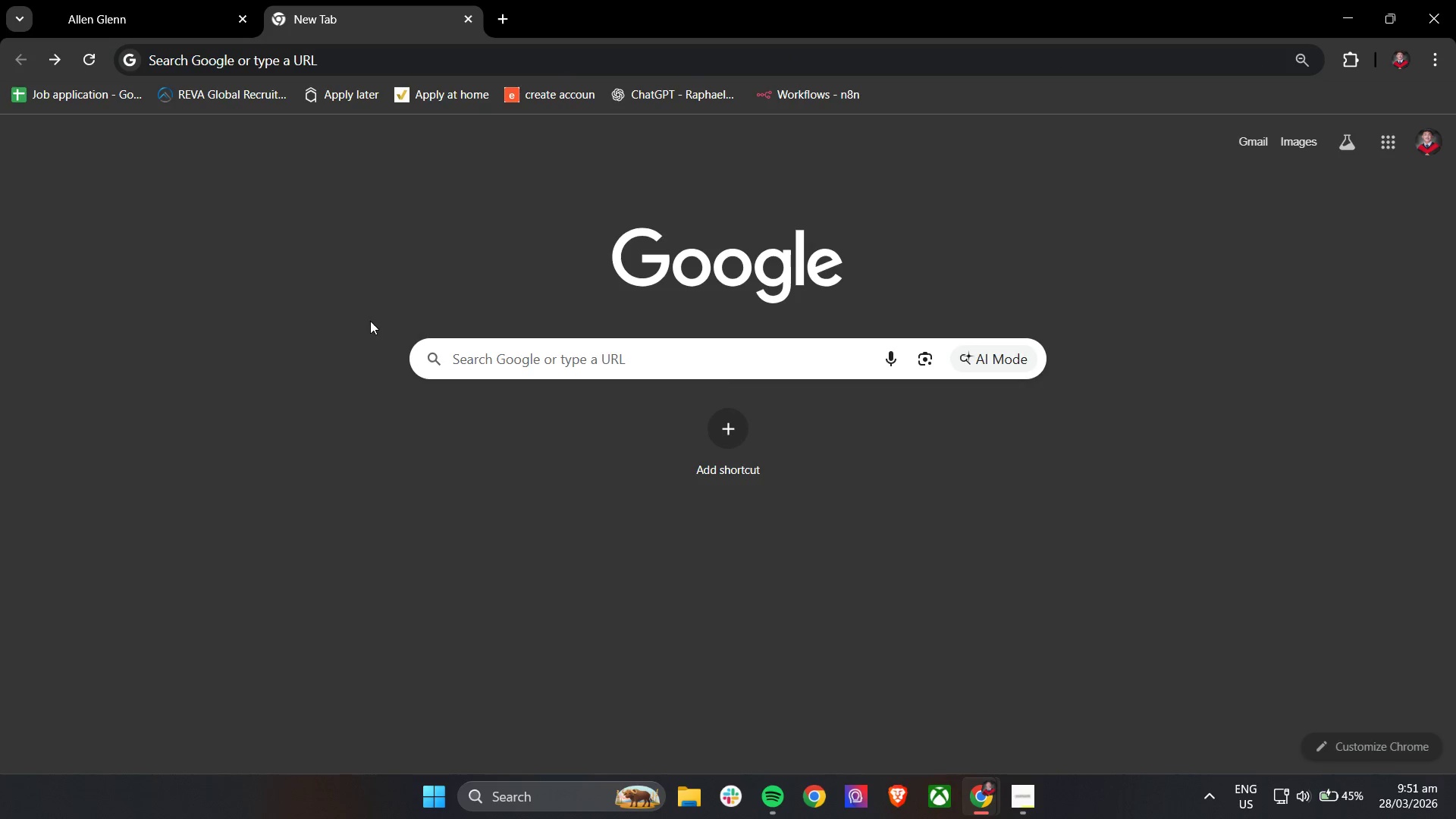 
left_click([297, 57])
 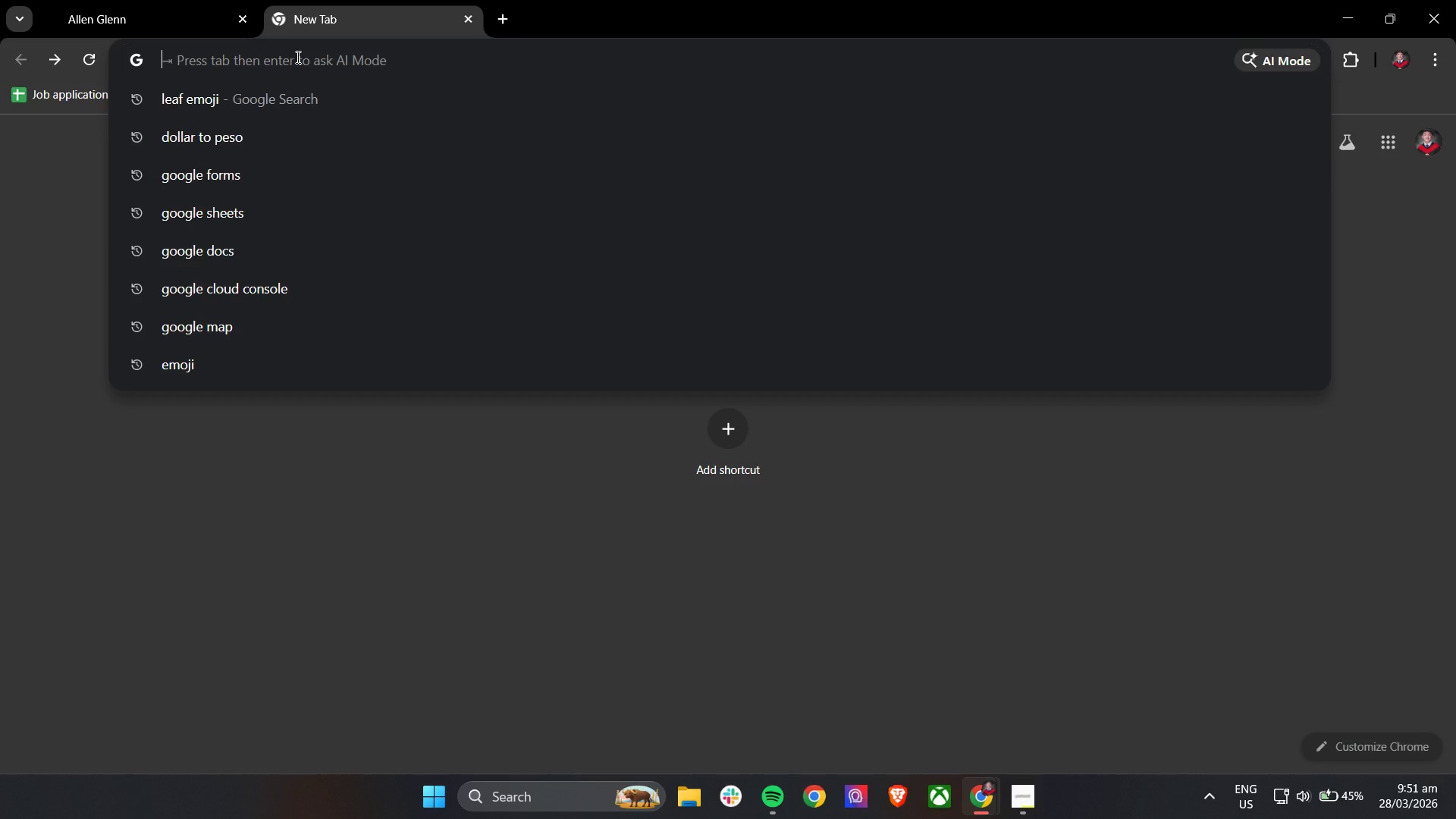 
wait(7.91)
 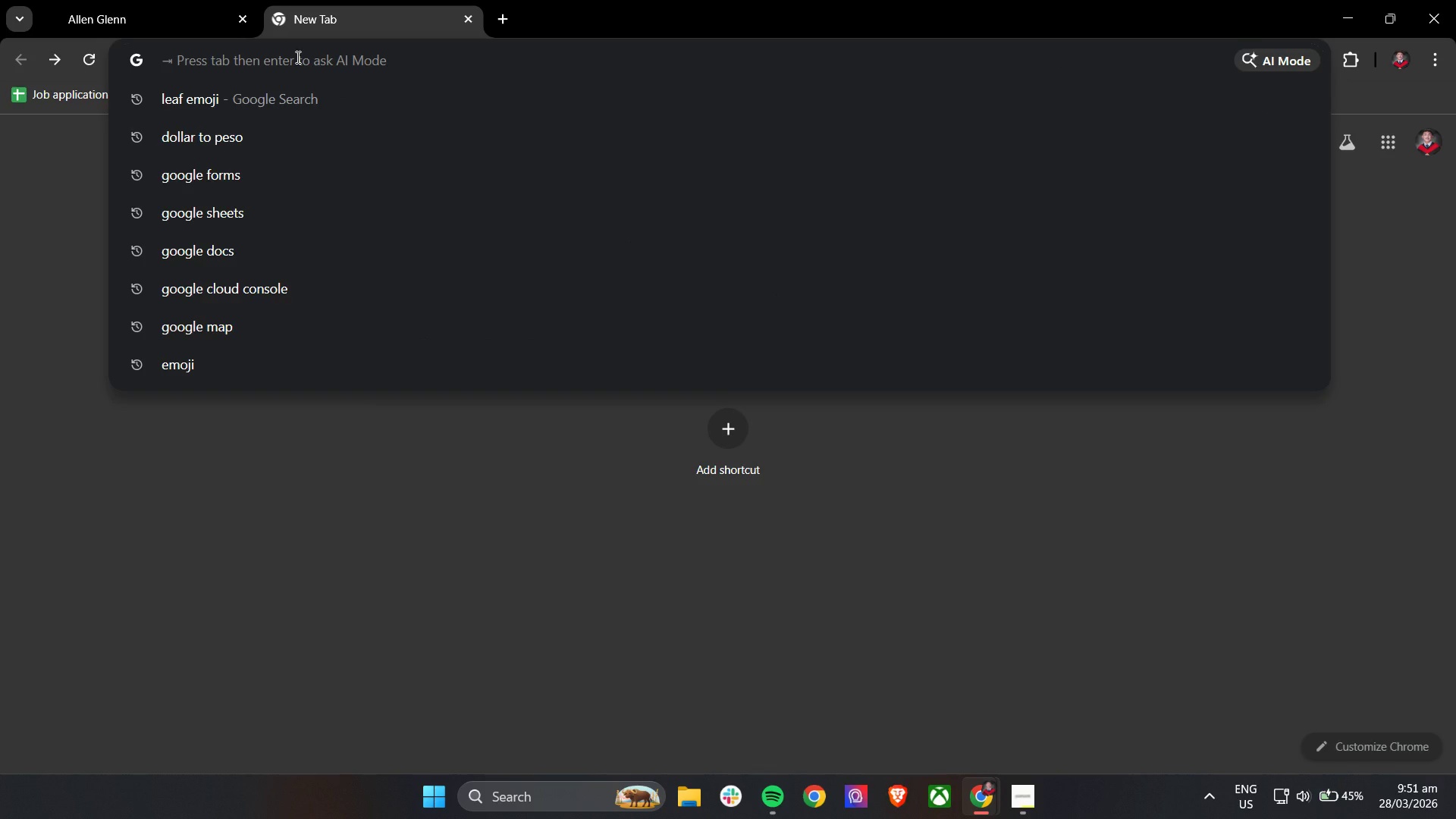 
left_click([162, 0])
 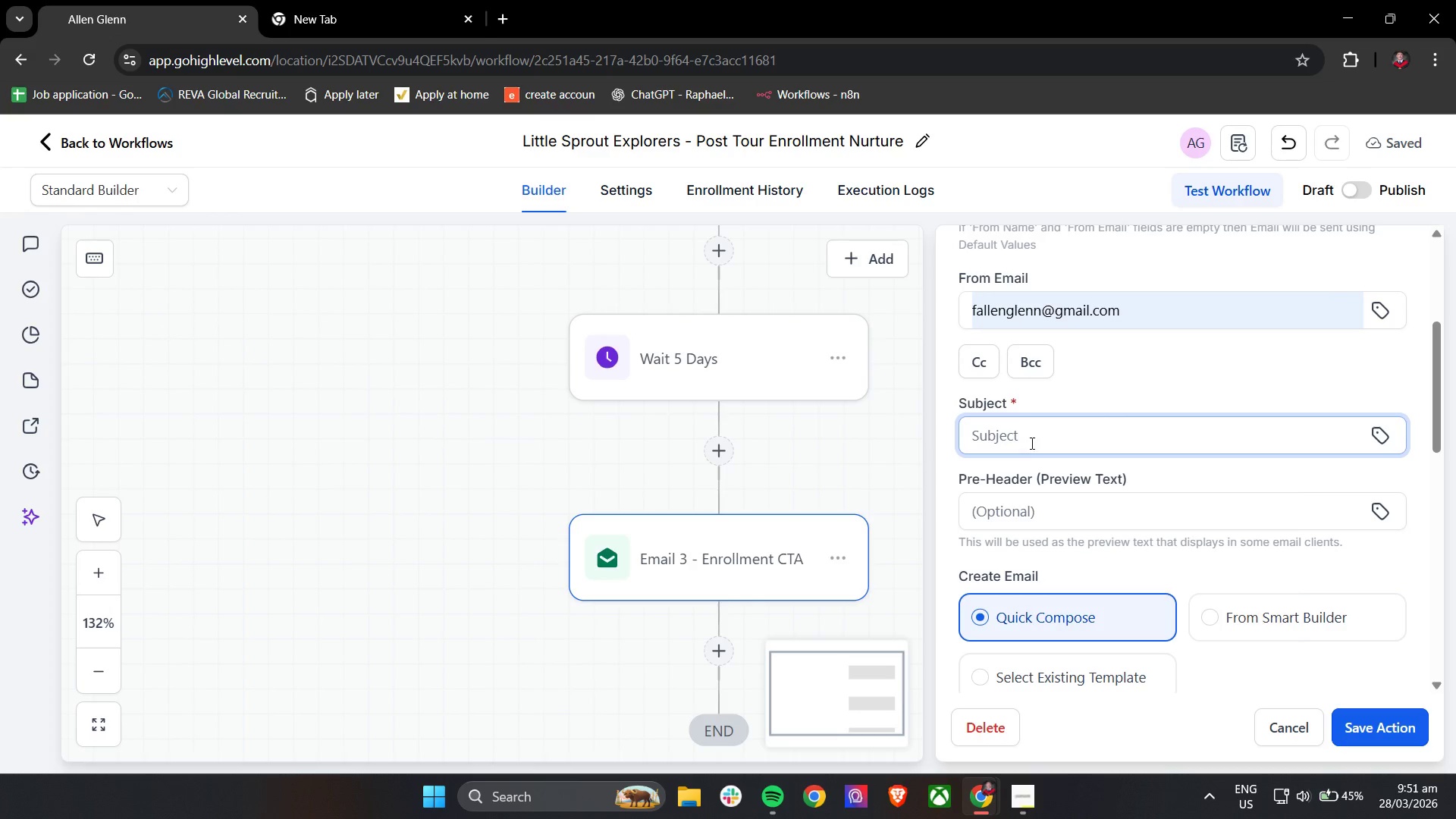 
double_click([1034, 443])
 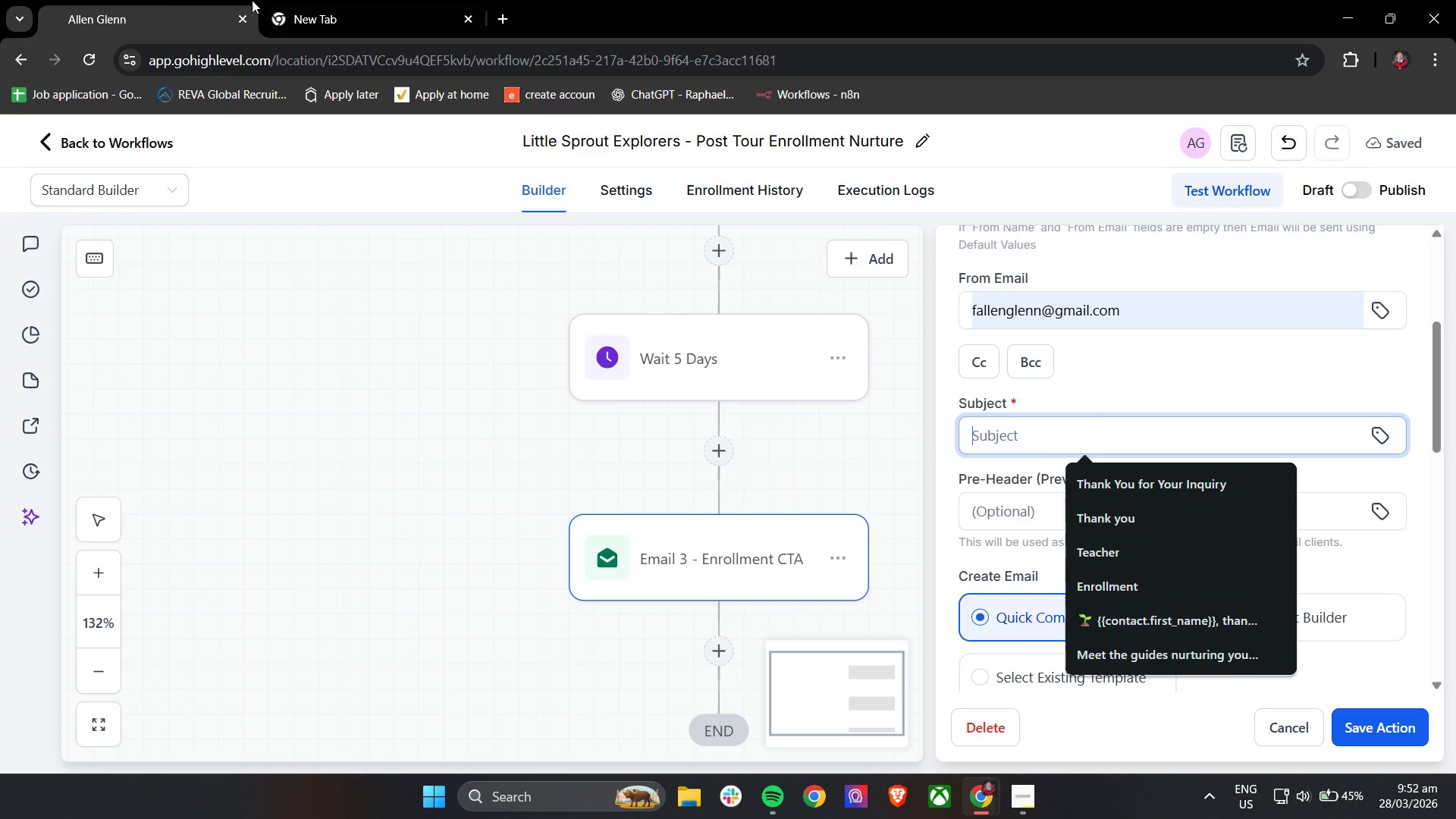 
wait(7.02)
 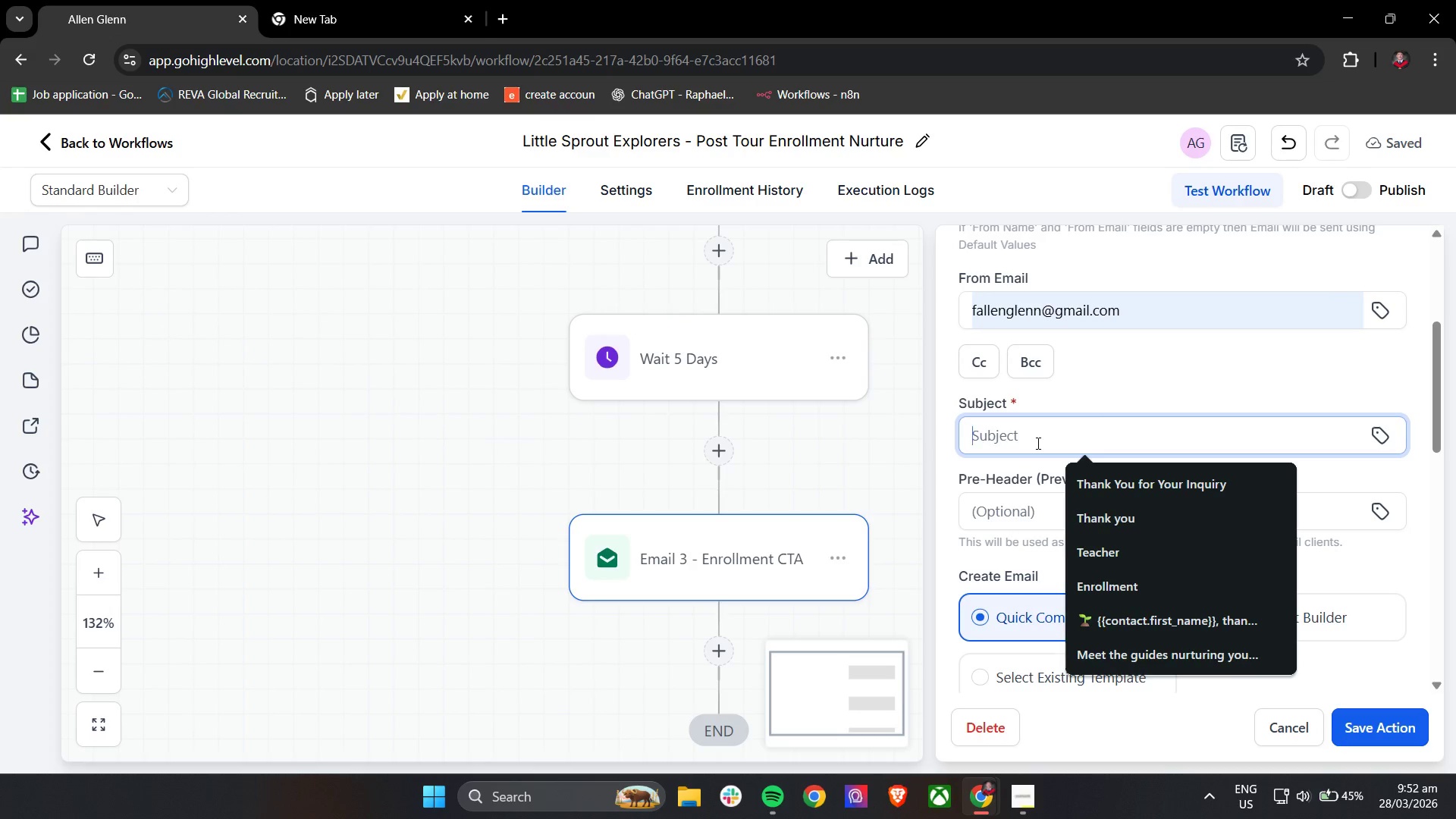 
type(emo)
 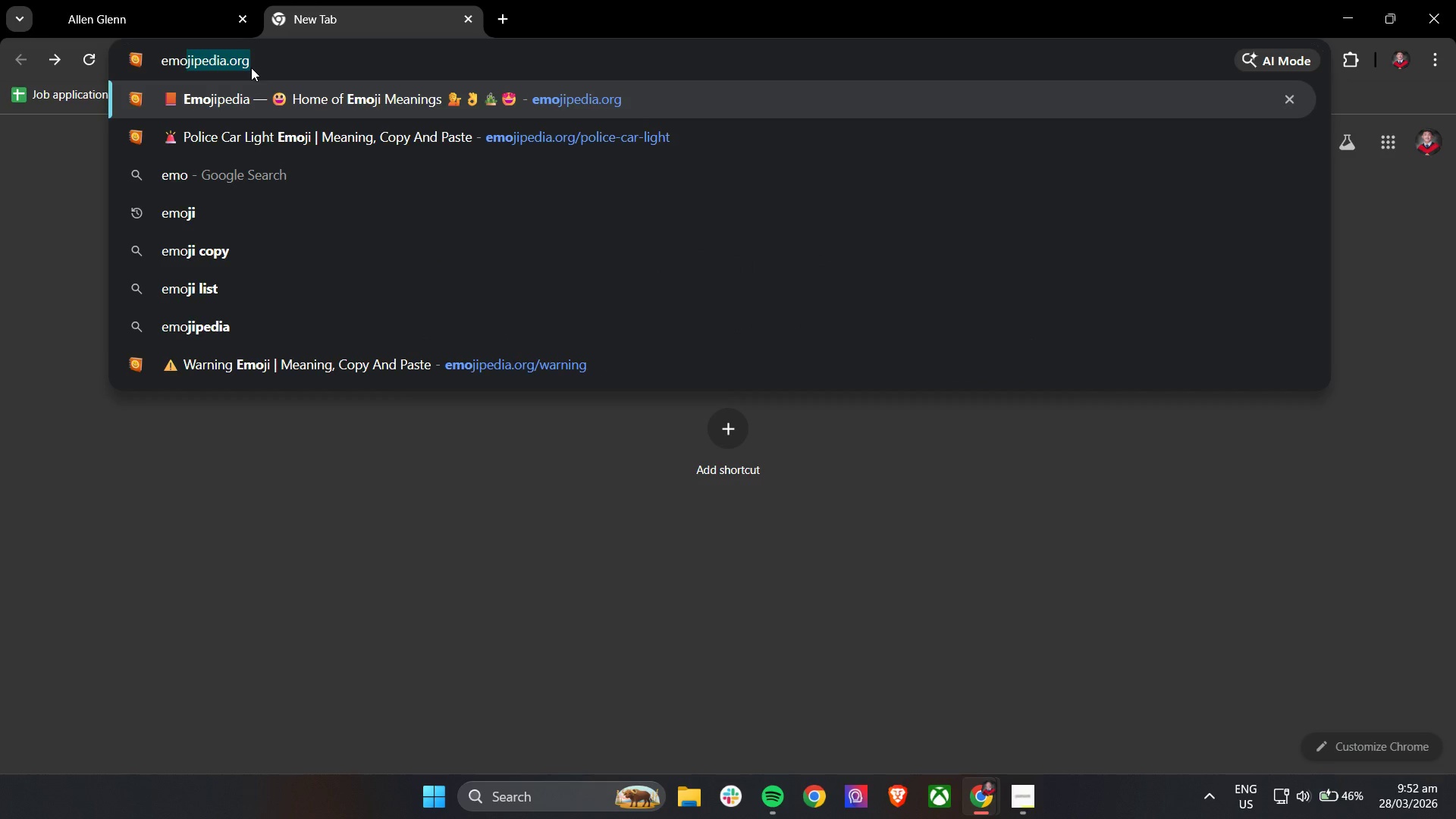 
key(Enter)
 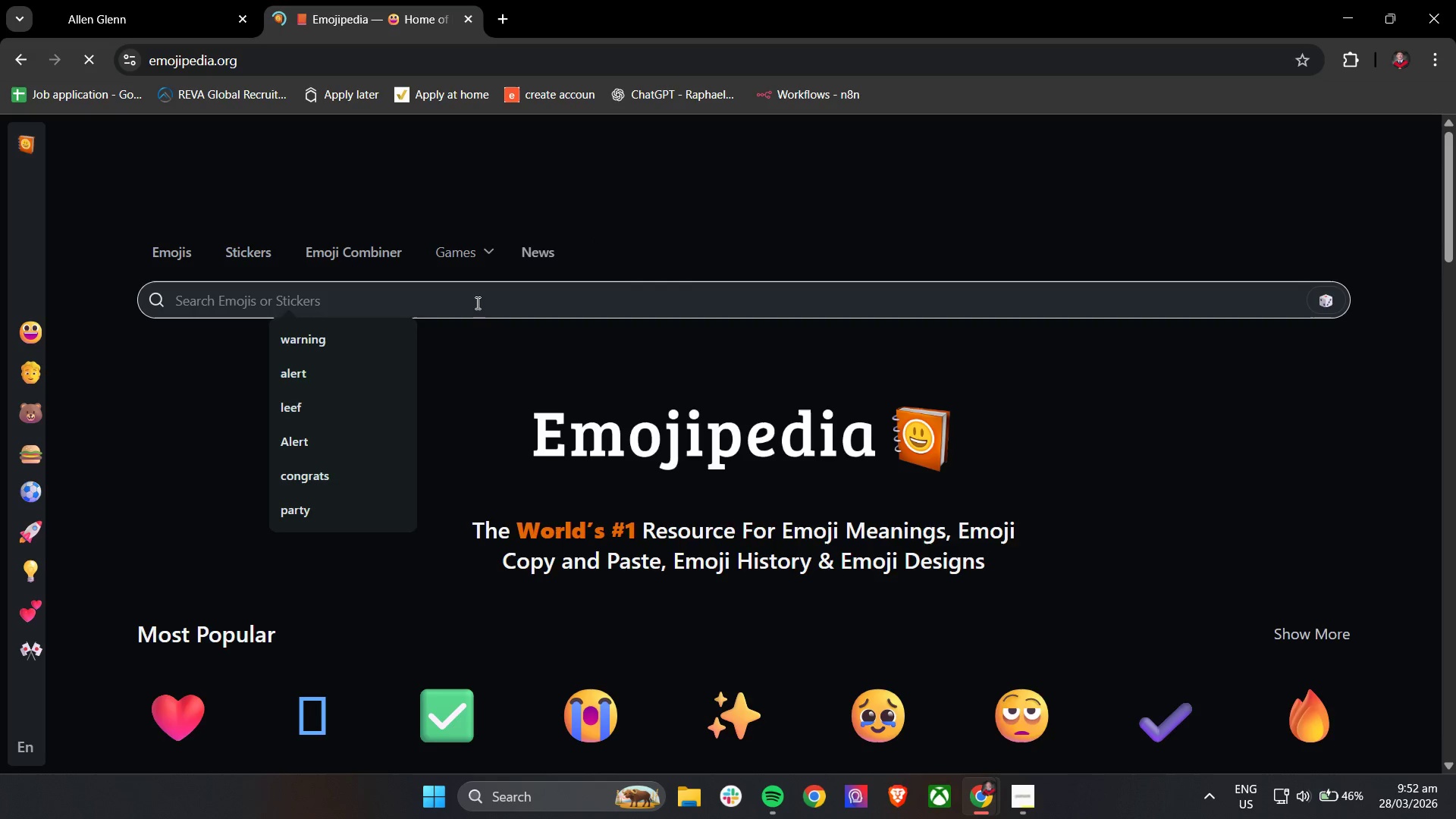 
type(plant)
 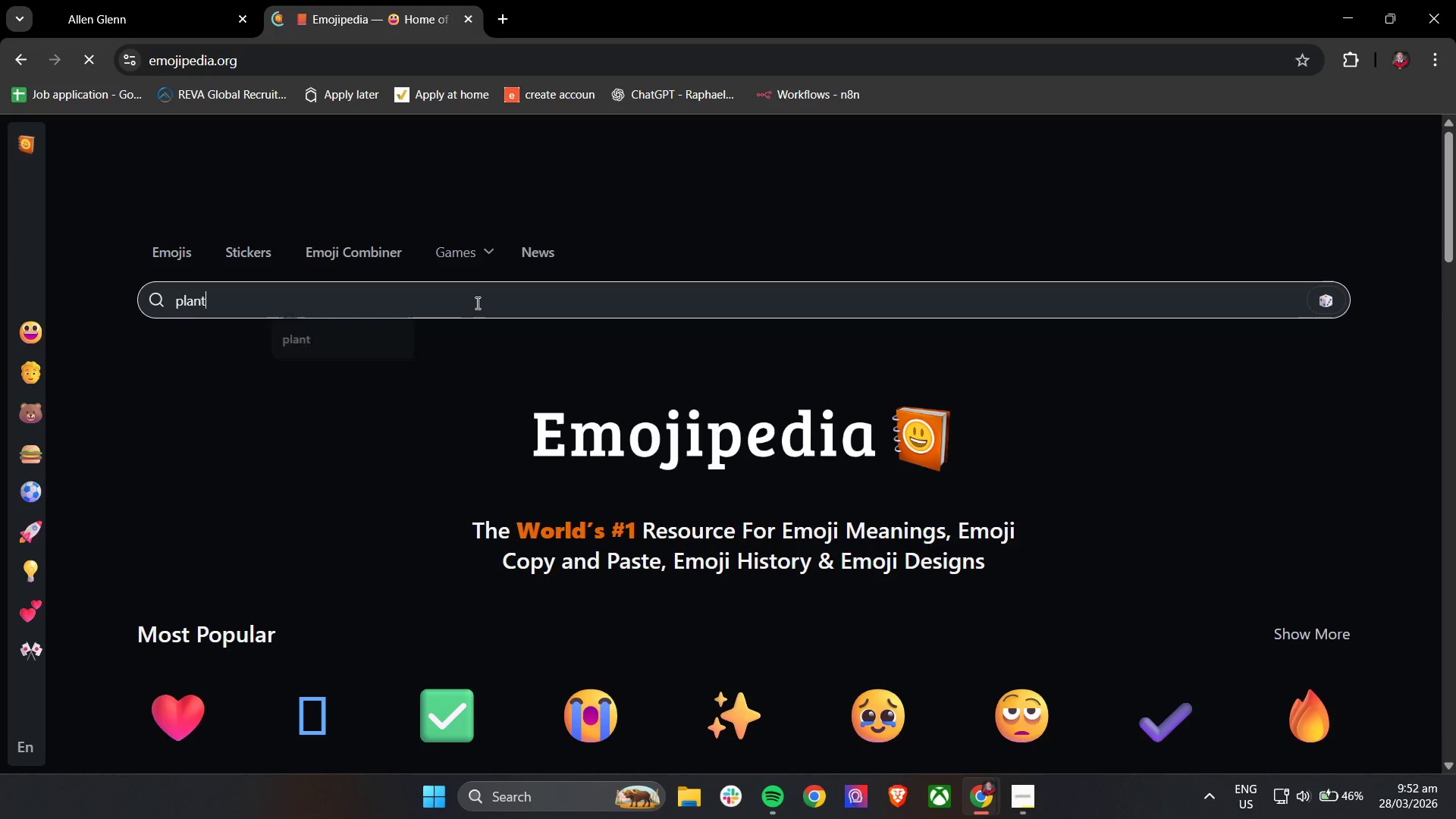 
key(Enter)
 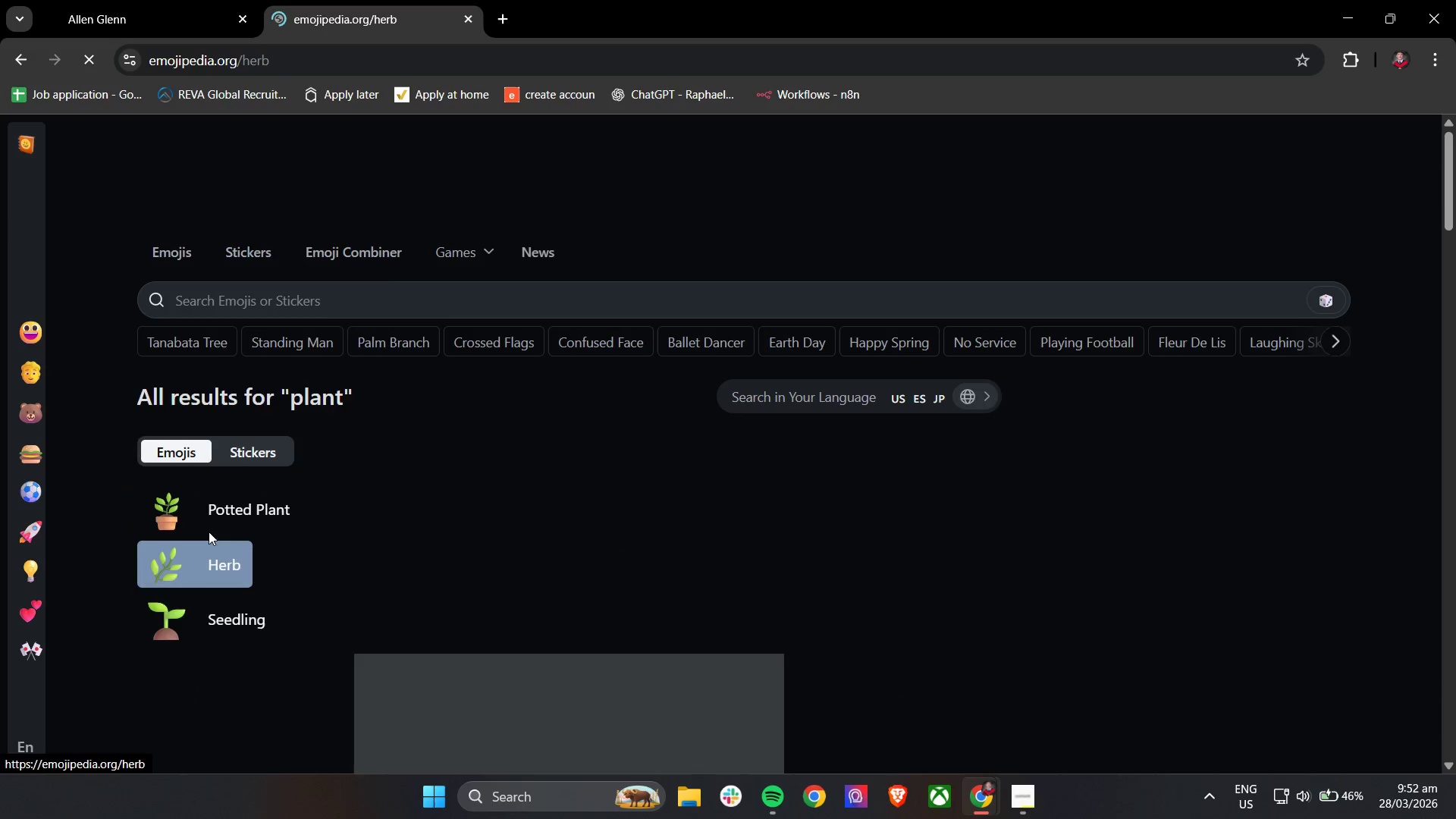 
double_click([280, 506])
 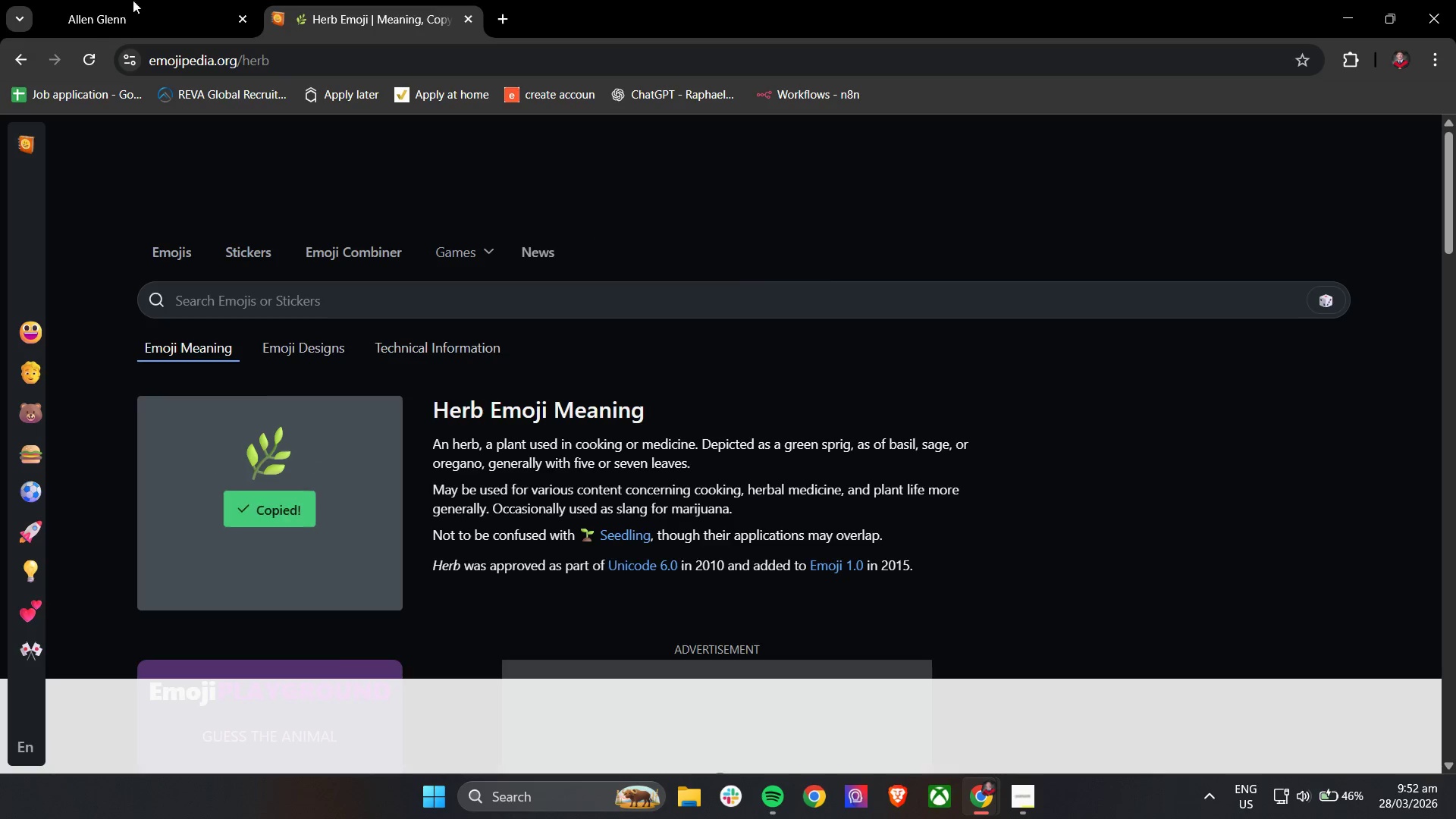 
triple_click([113, 0])
 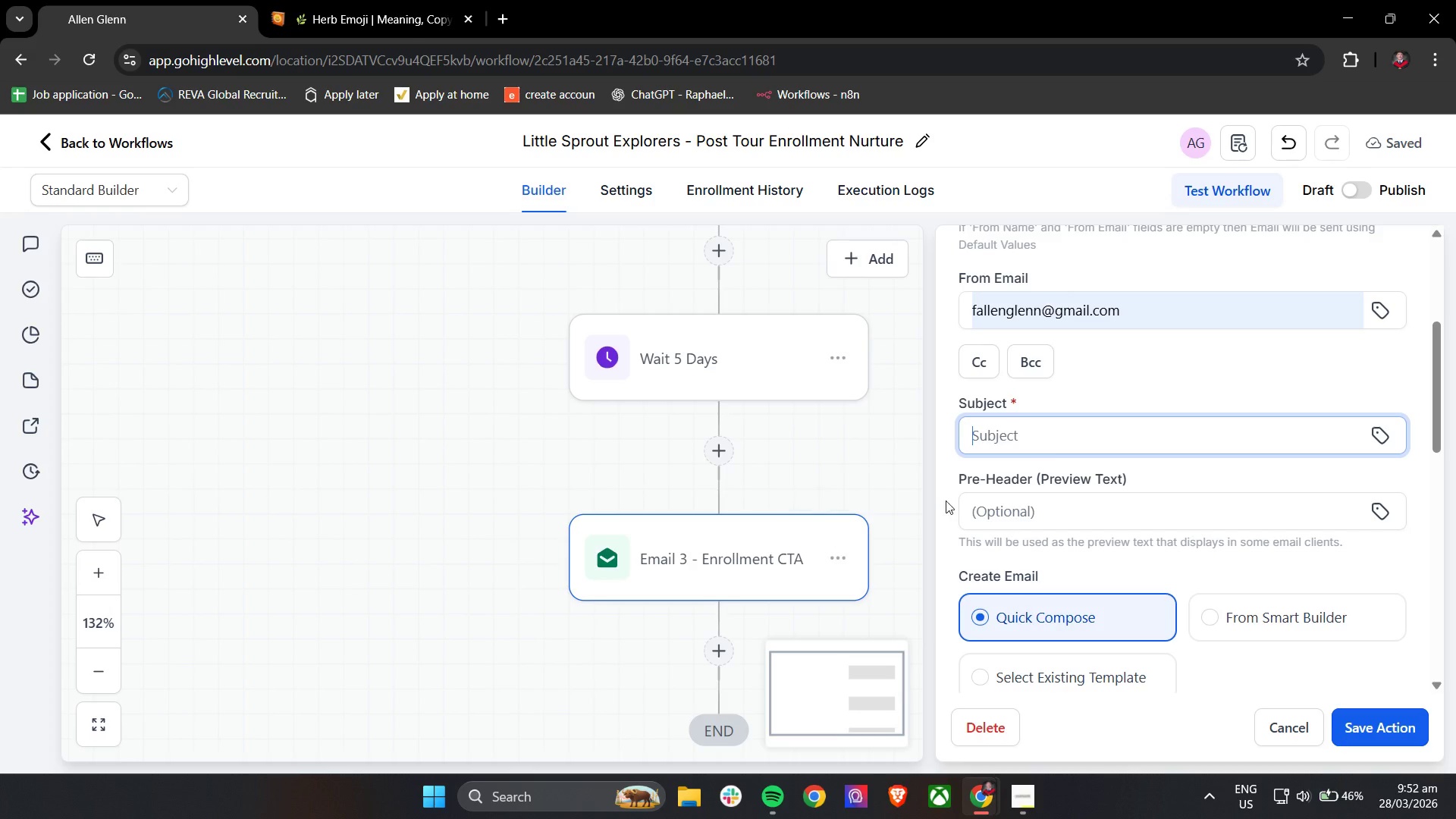 
left_click([1061, 443])
 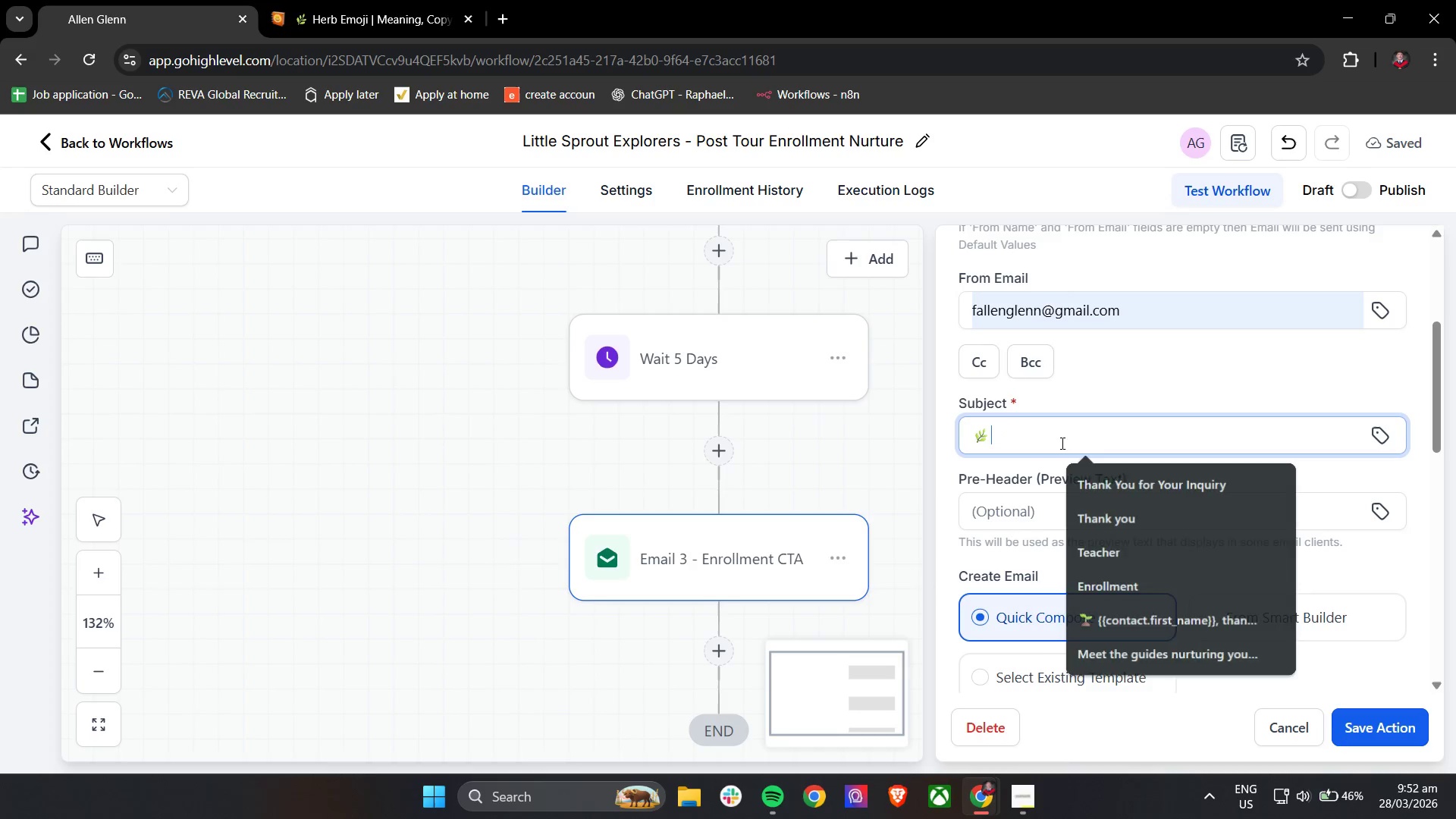 
key(Control+V)
 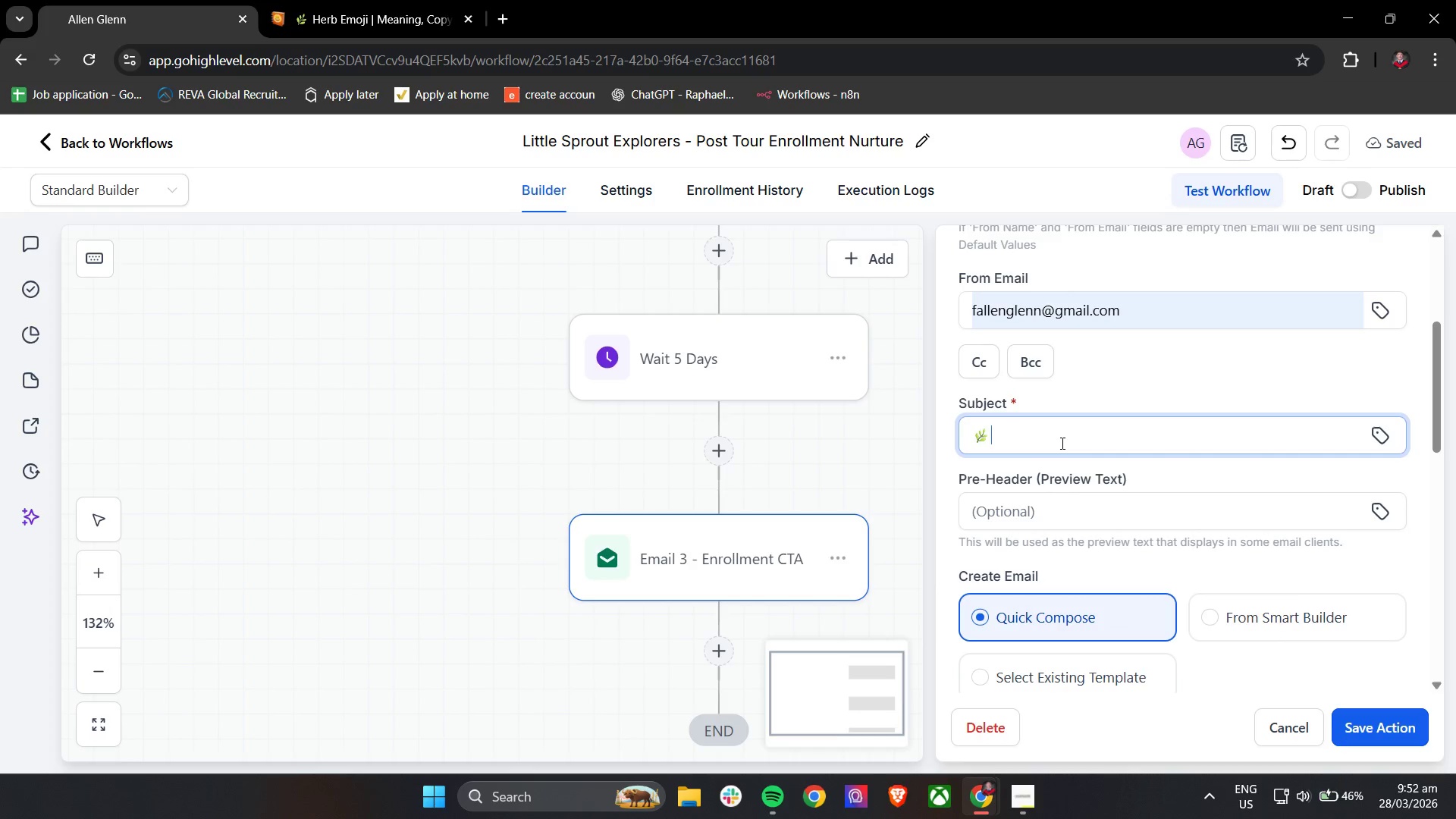 
type( Only )
 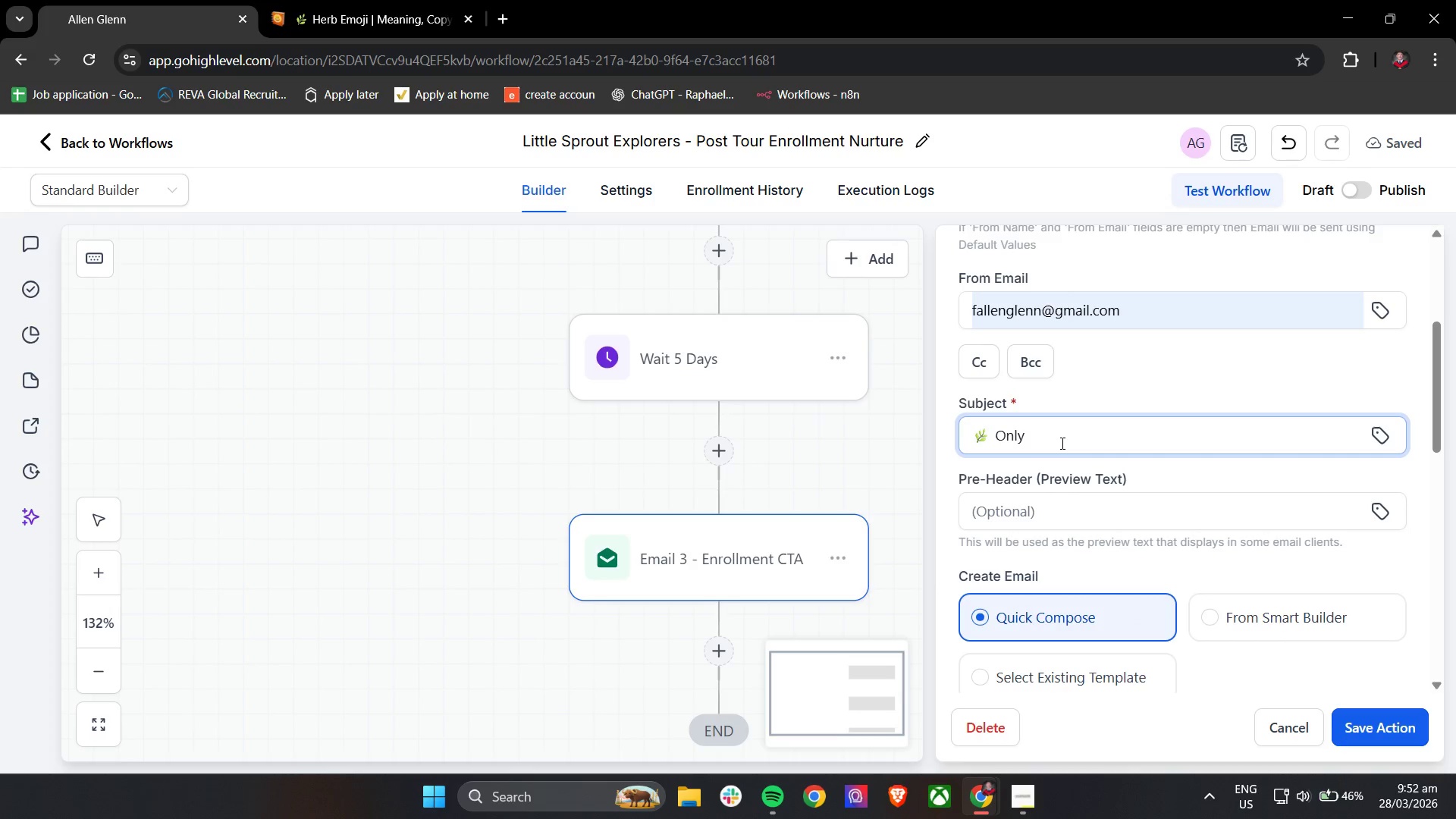 
type(4 spots left for the upcoi)
key(Backspace)
type(ming term)
 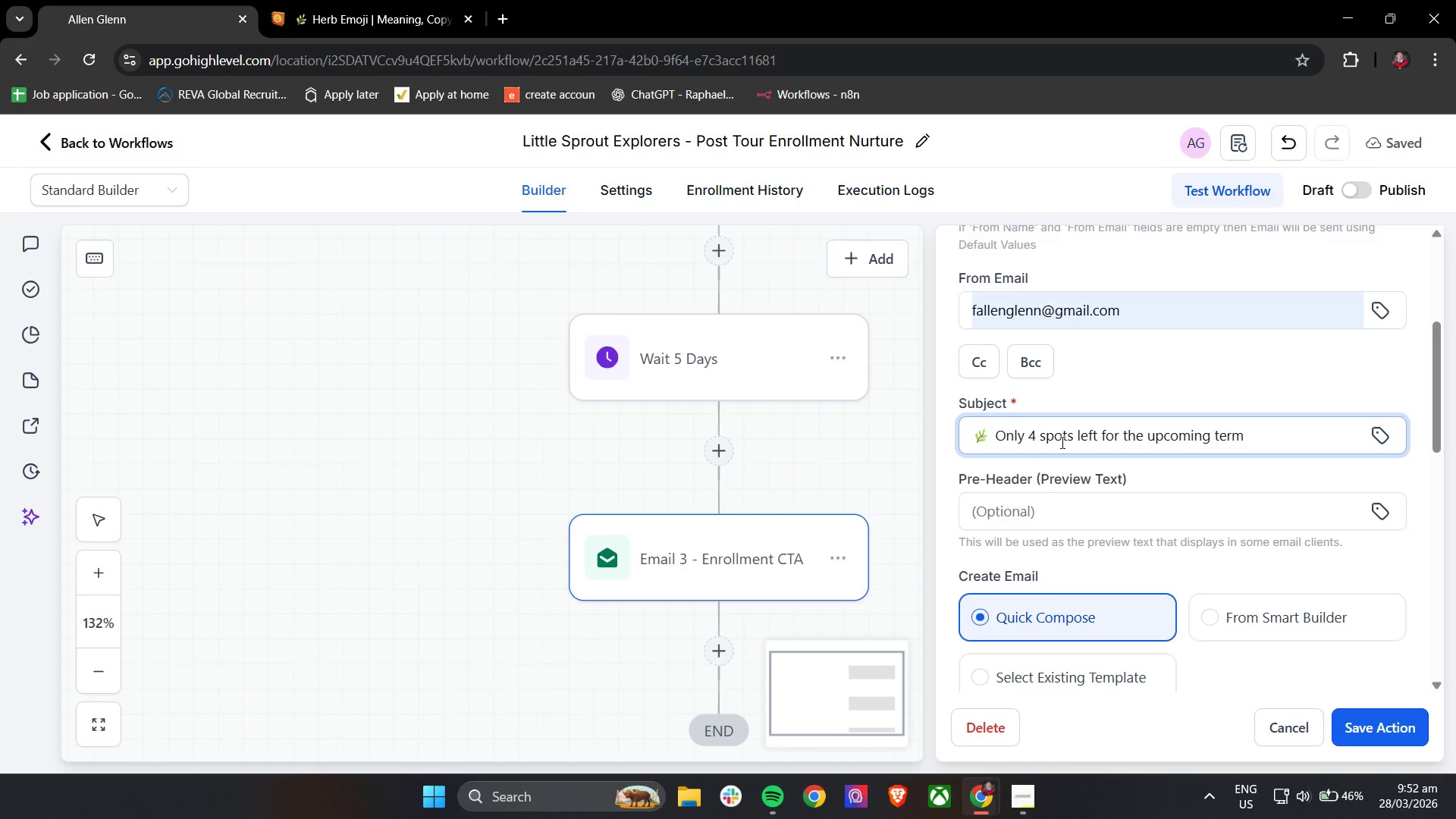 
key(ArrowUp)
 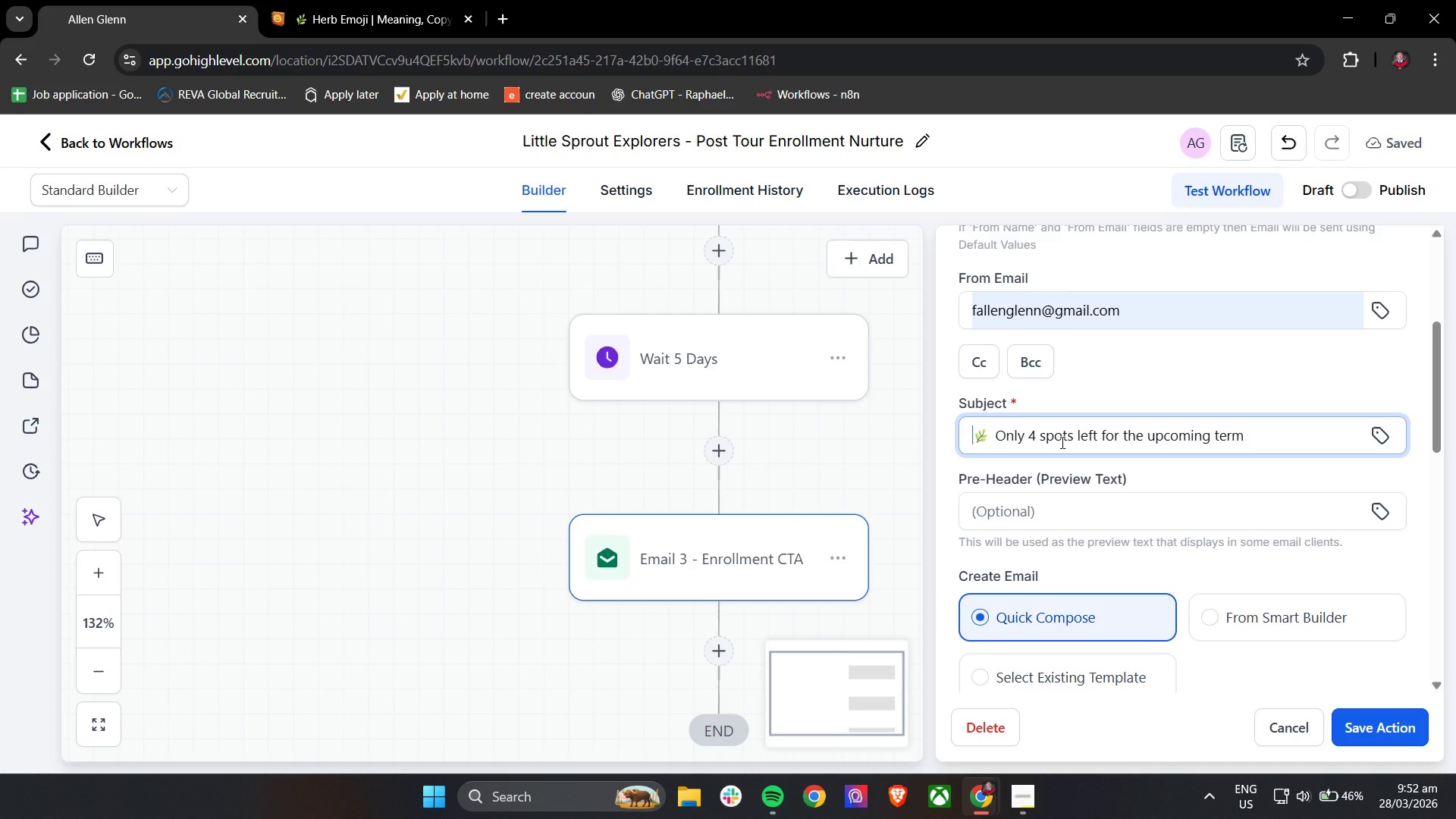 
key(ArrowLeft)
 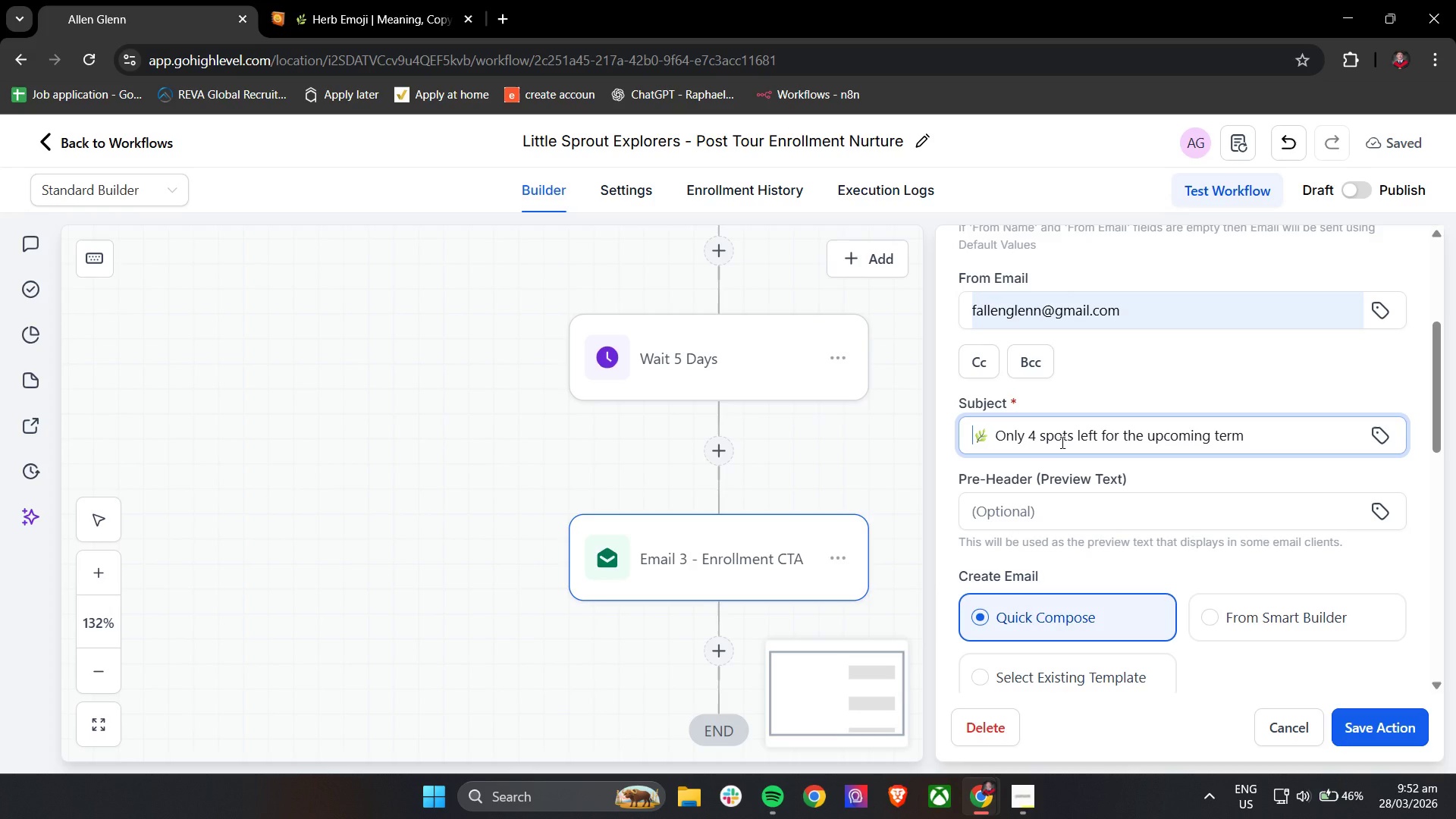 
key(ArrowLeft)
 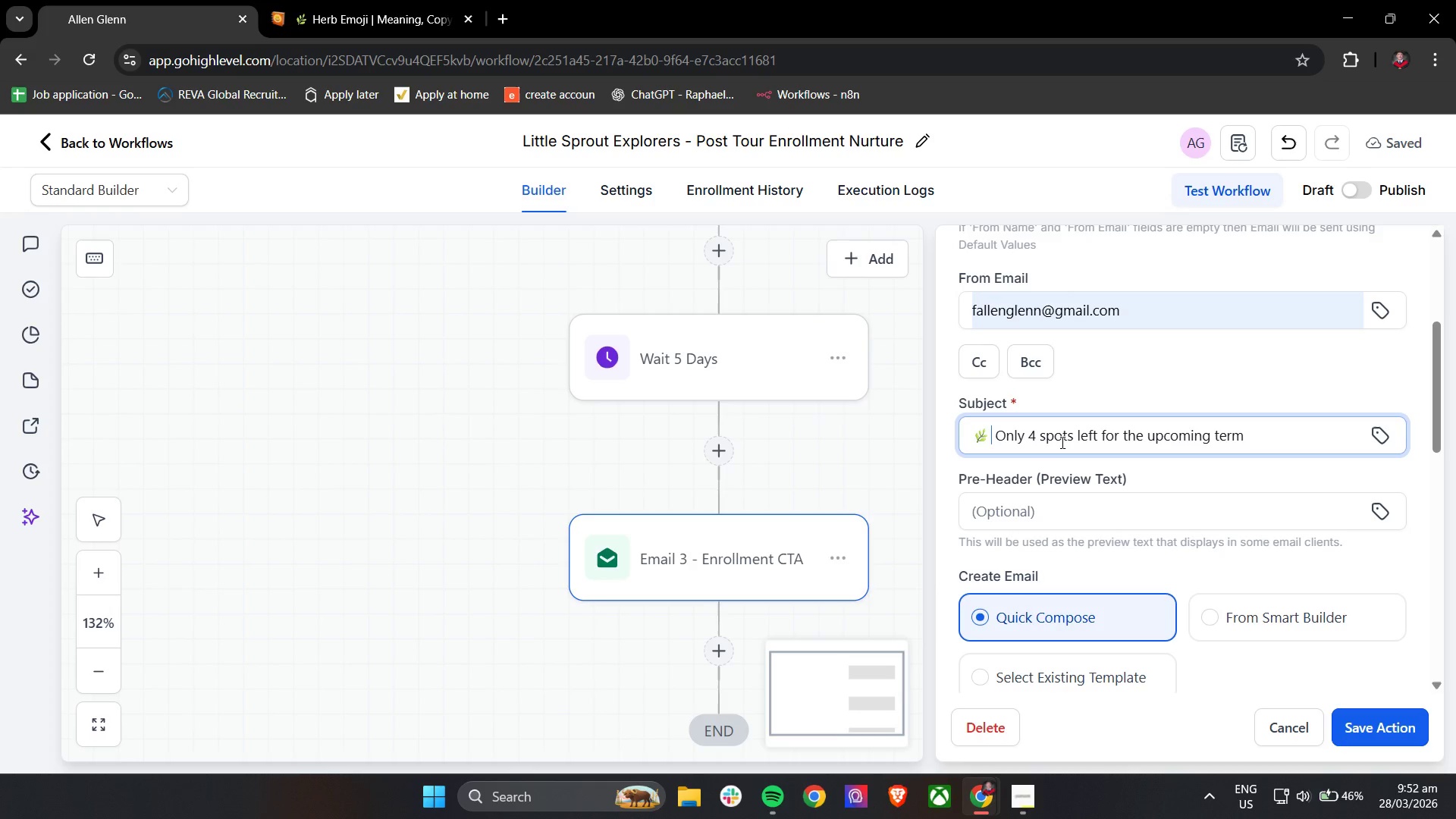 
hold_key(key=ArrowRight, duration=0.38)
 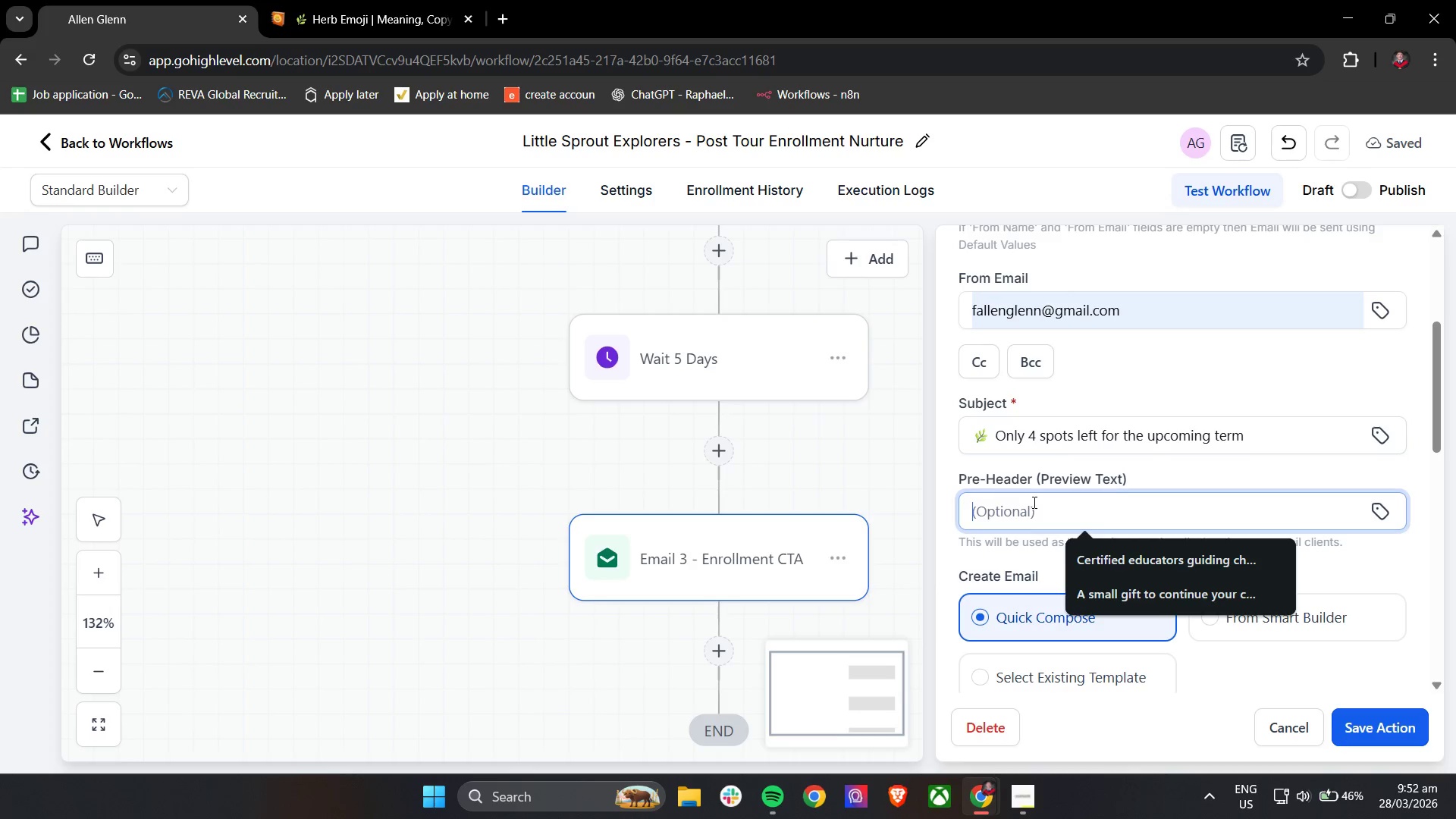 
scroll: coordinate [1109, 379], scroll_direction: down, amount: 2.0
 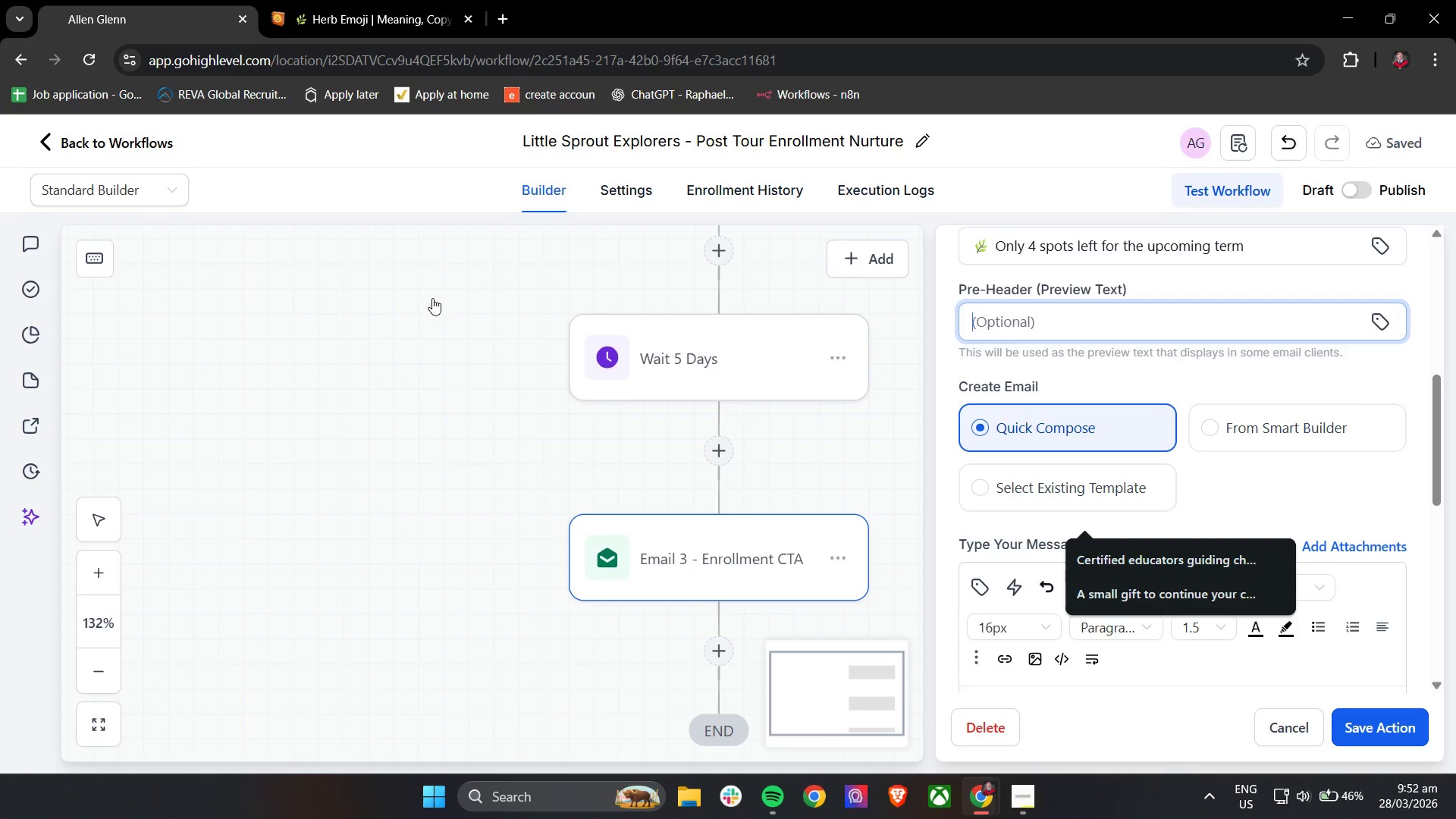 
left_click([381, 0])
 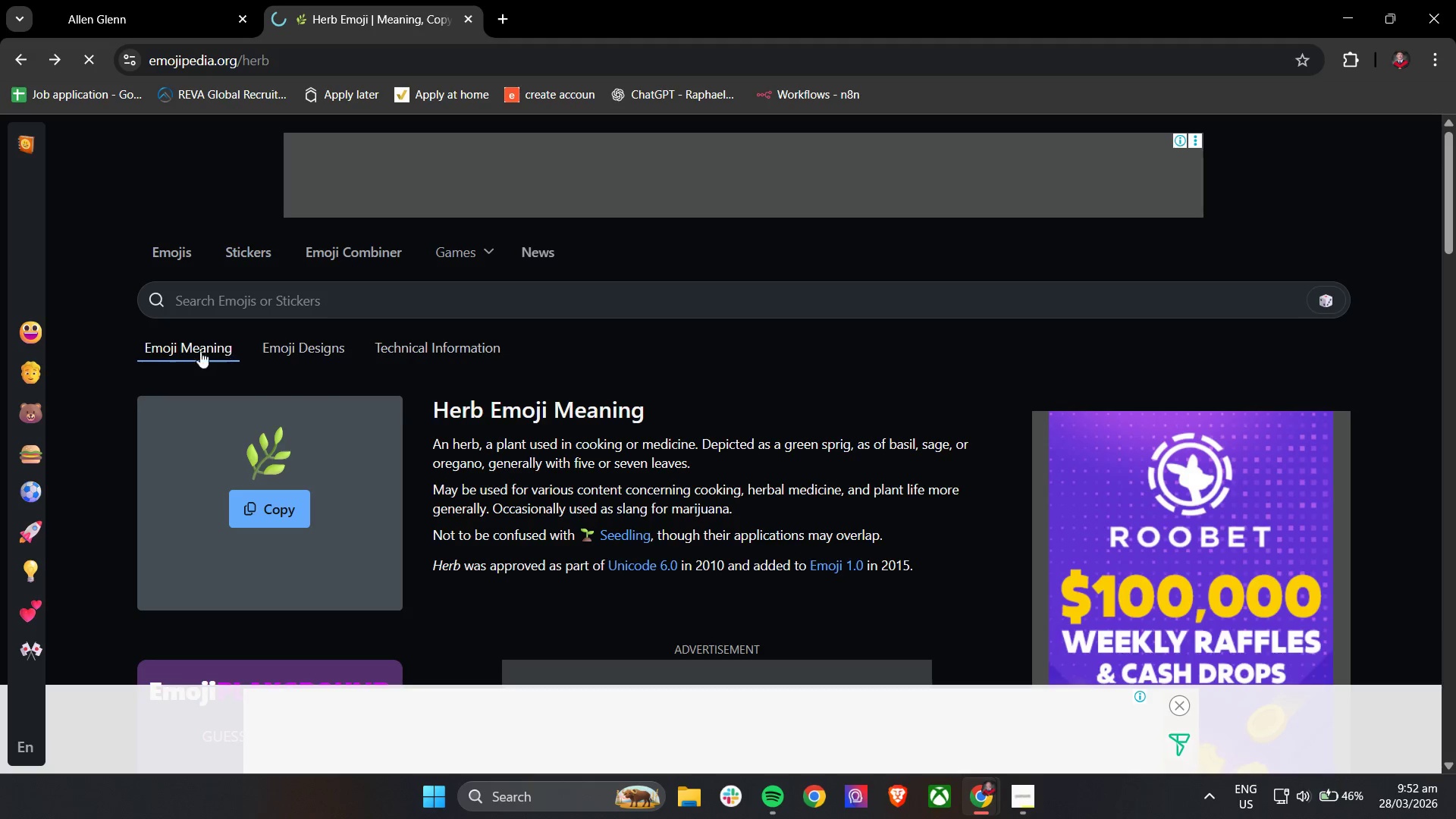 
scroll: coordinate [254, 482], scroll_direction: down, amount: 1.0
 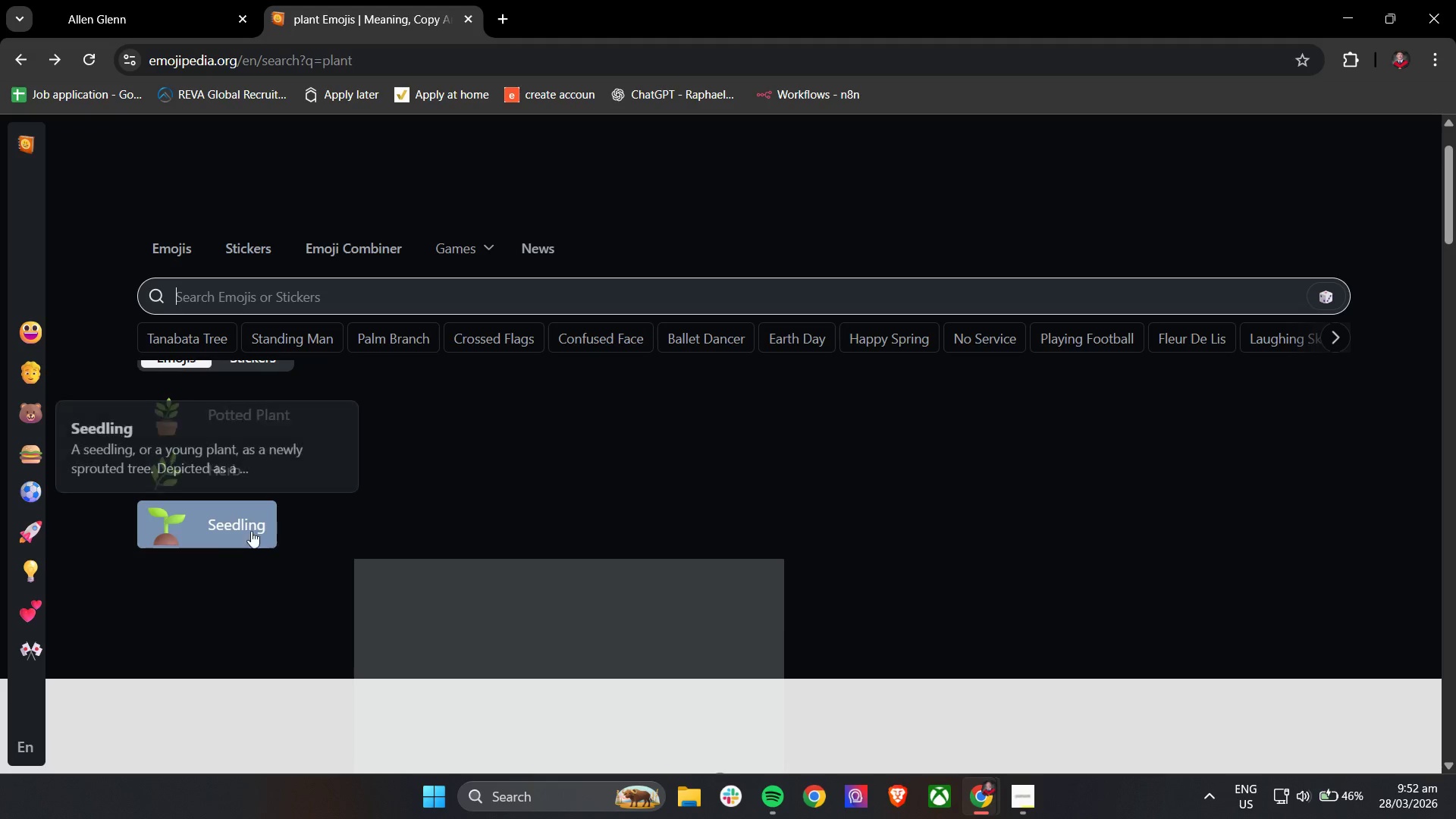 
left_click([228, 524])
 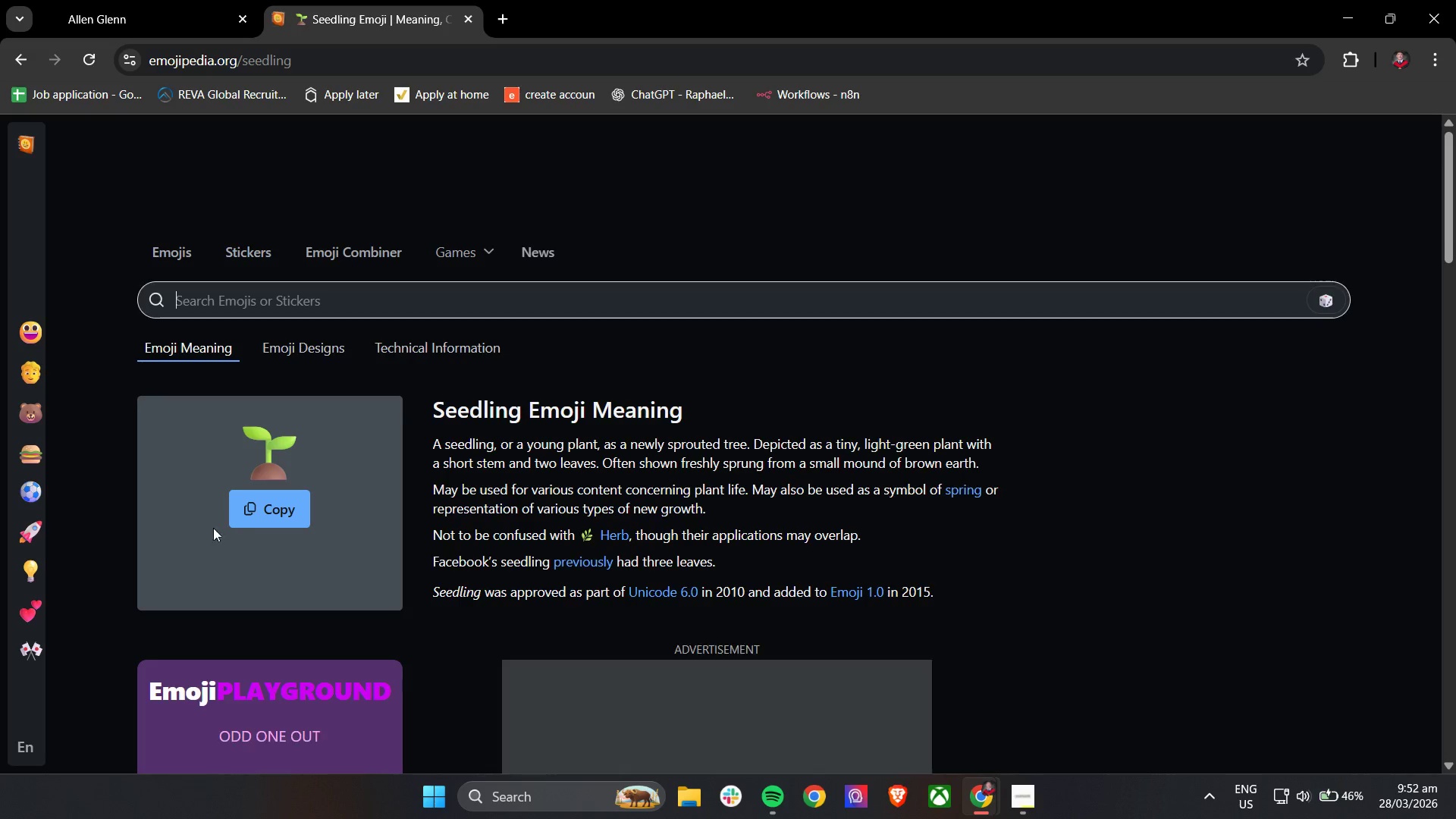 
double_click([234, 515])
 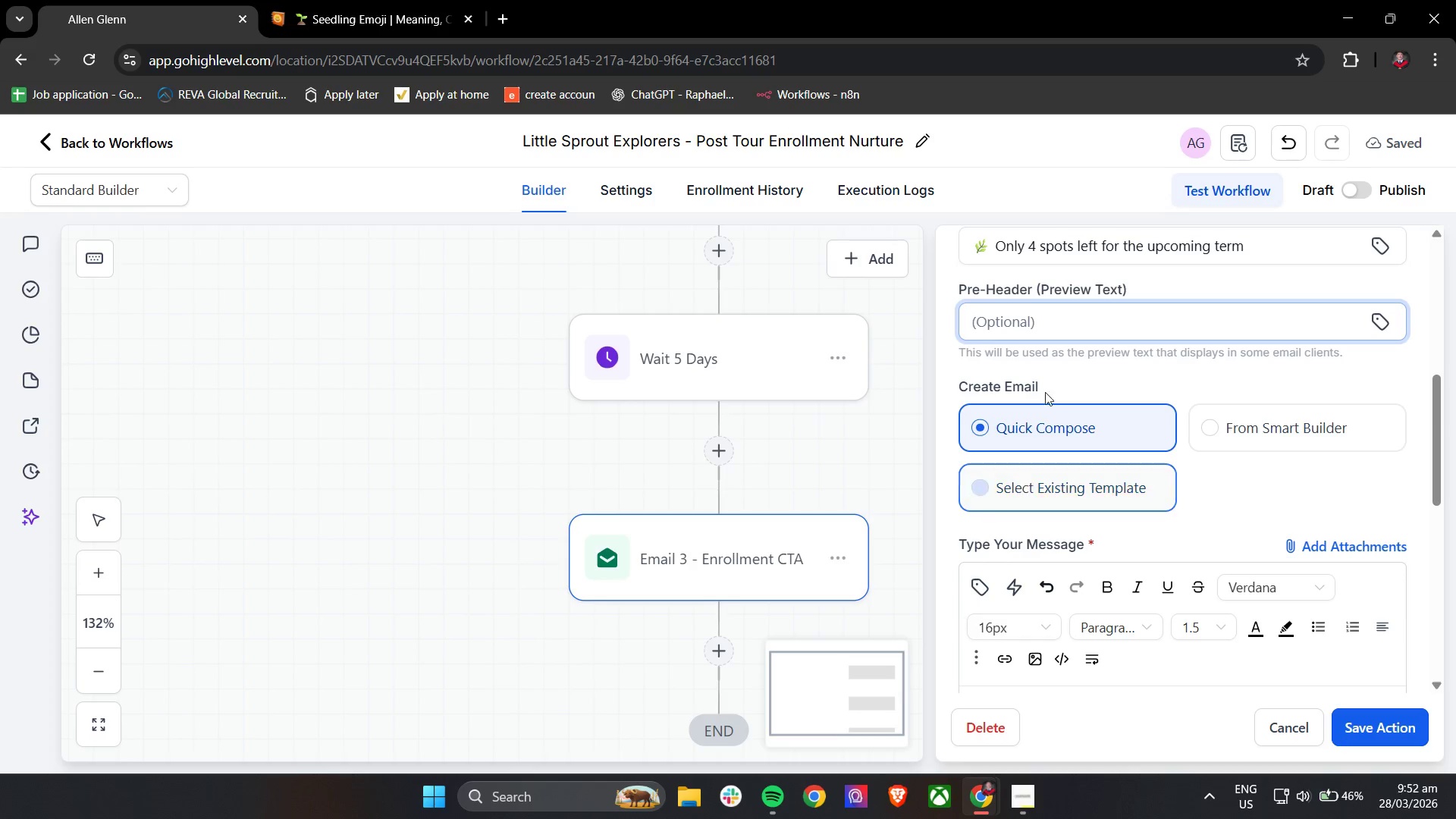 
left_click([1042, 331])
 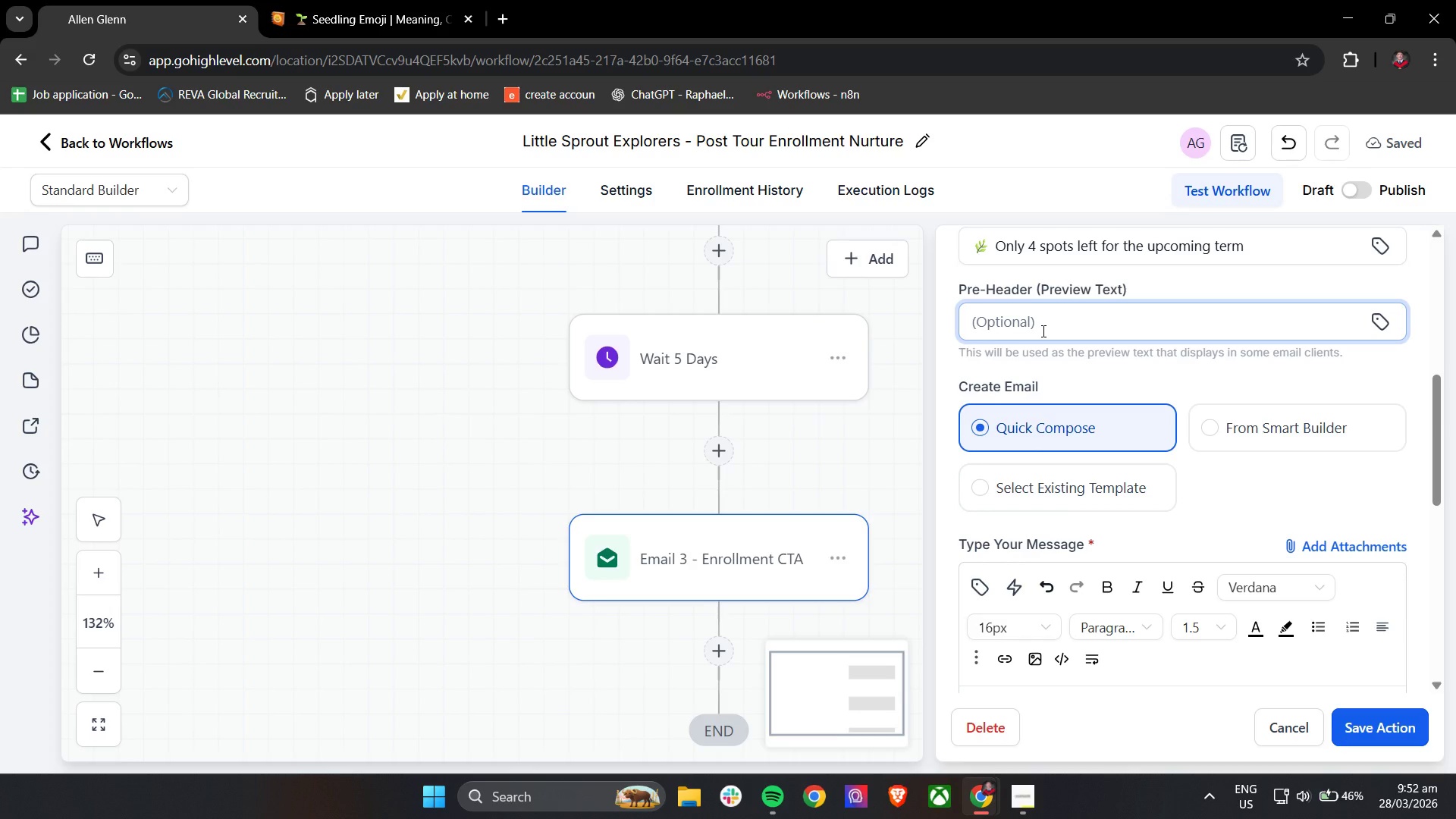 
type(Secure your child's place in our nature-bae)
key(Backspace)
type(sed program )
 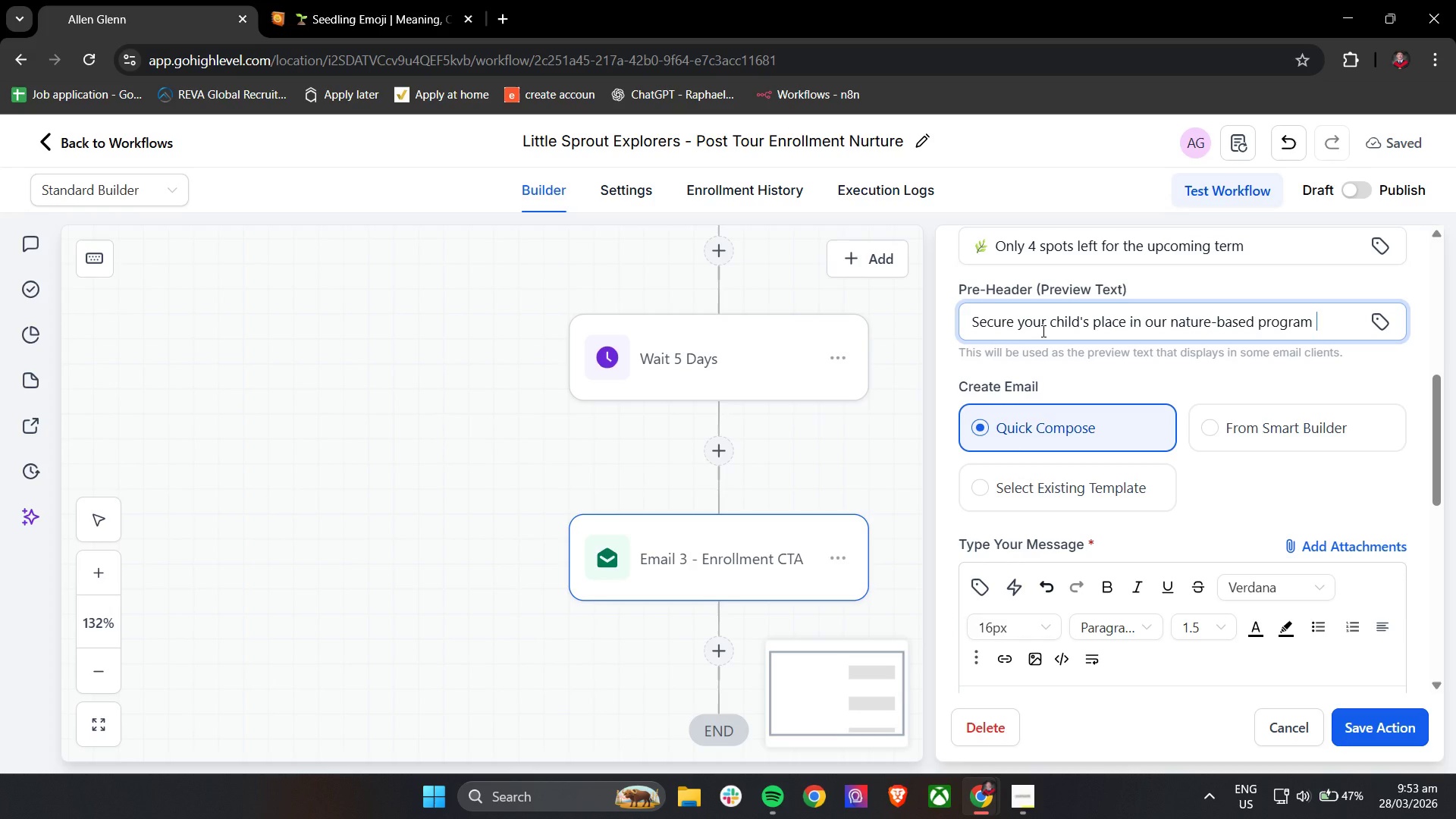 
key(Control+V)
 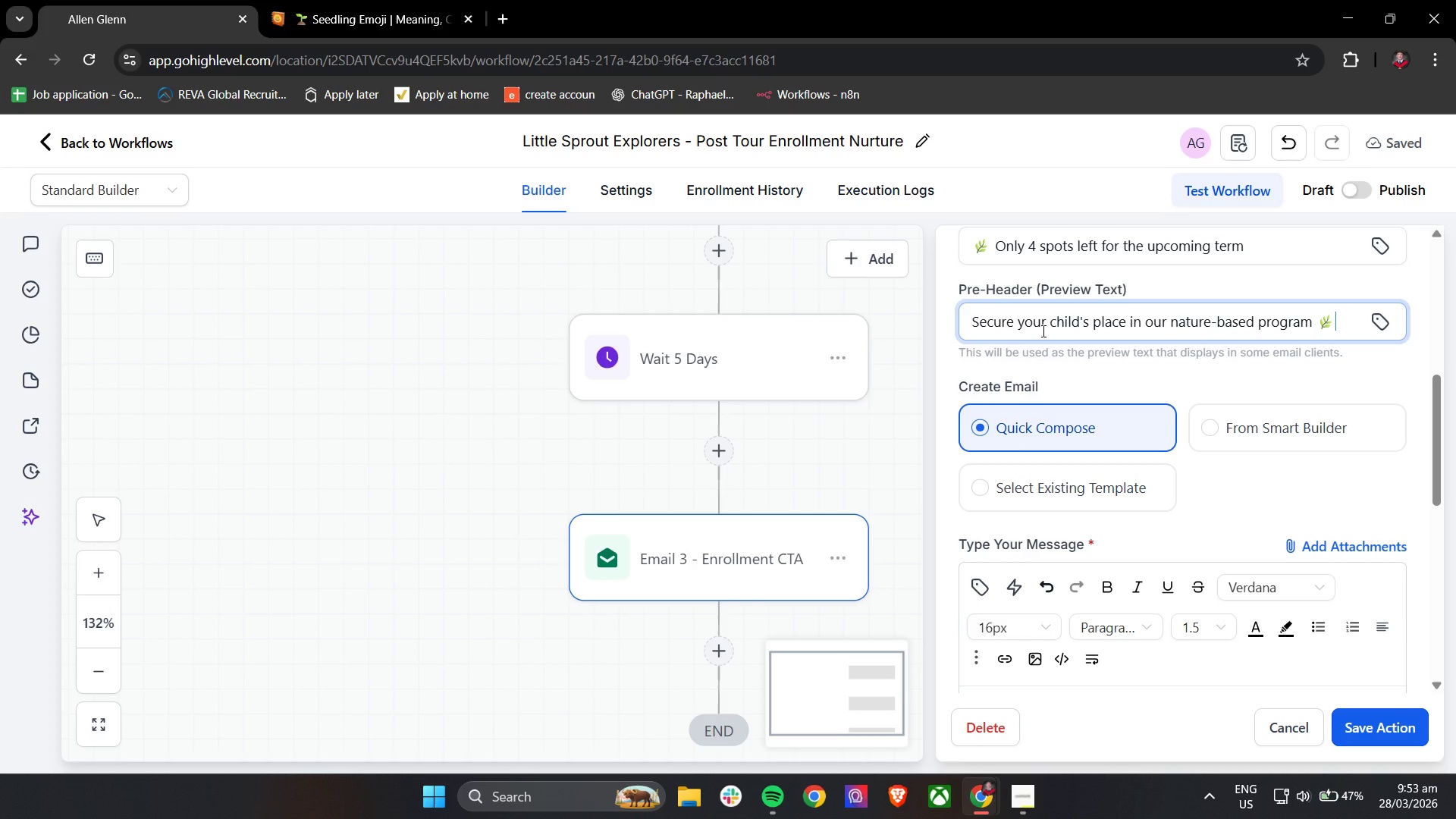 
key(Backspace)
 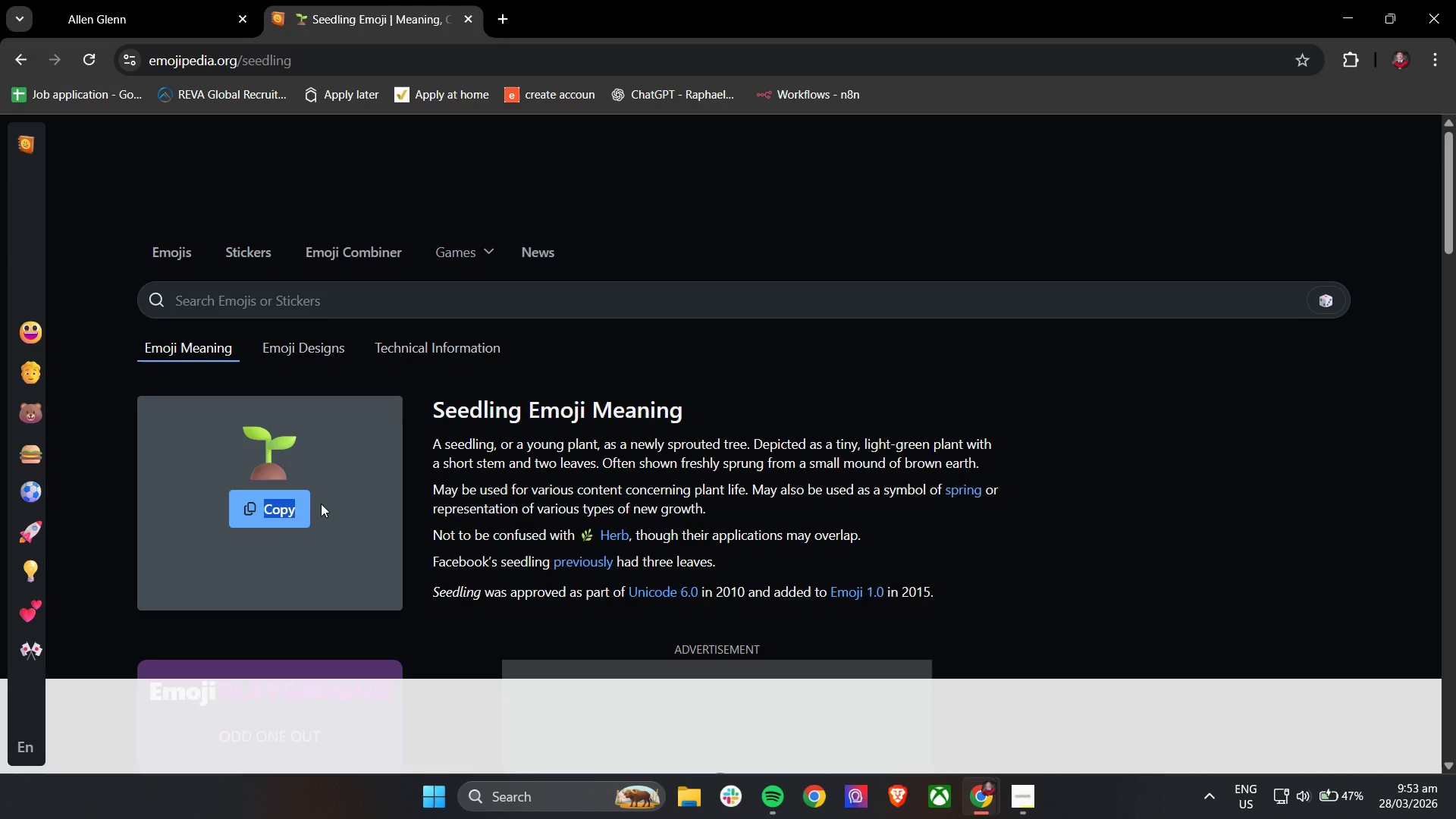 
double_click([296, 504])
 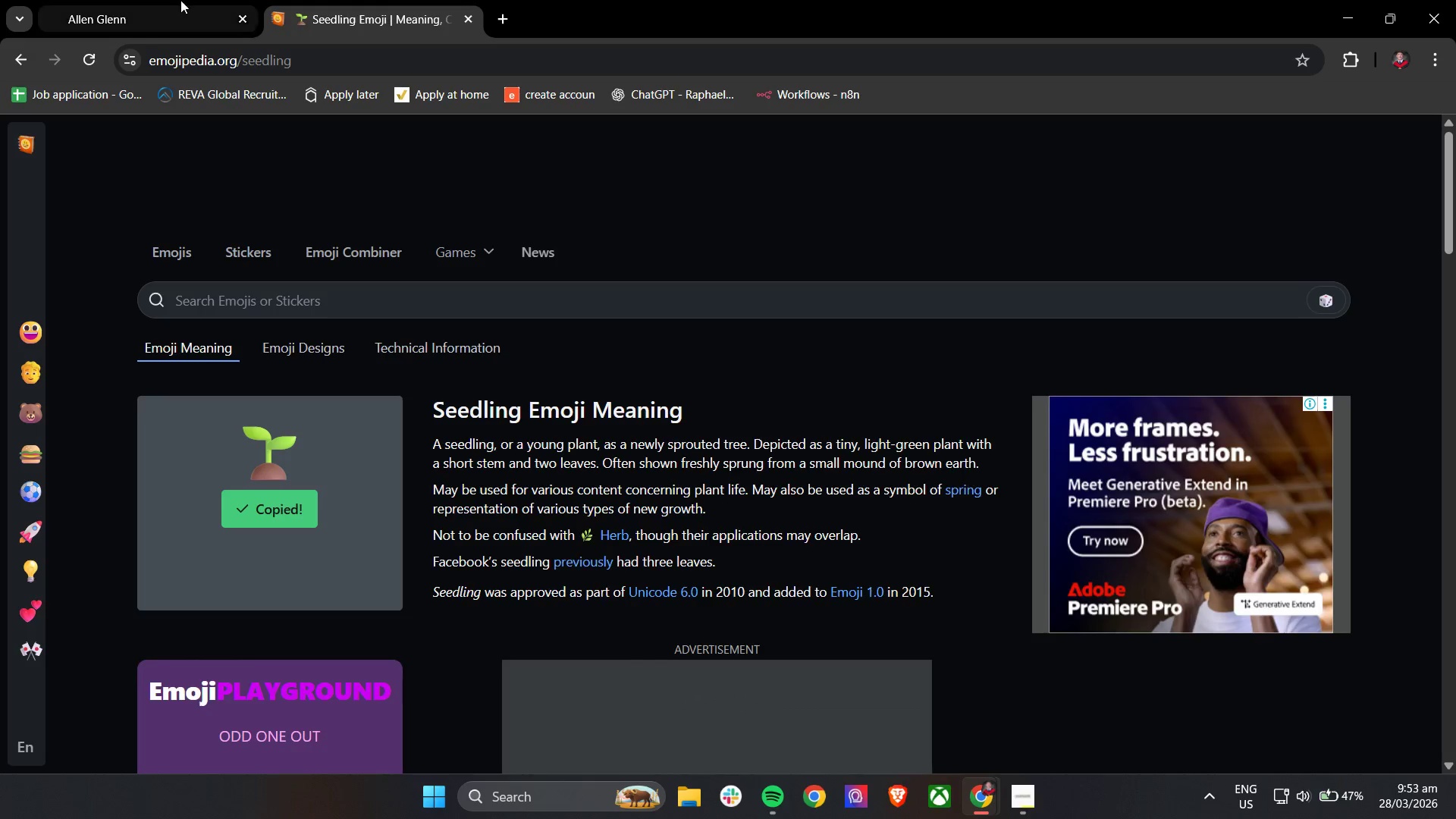 
hold_key(key=ControlLeft, duration=0.42)
 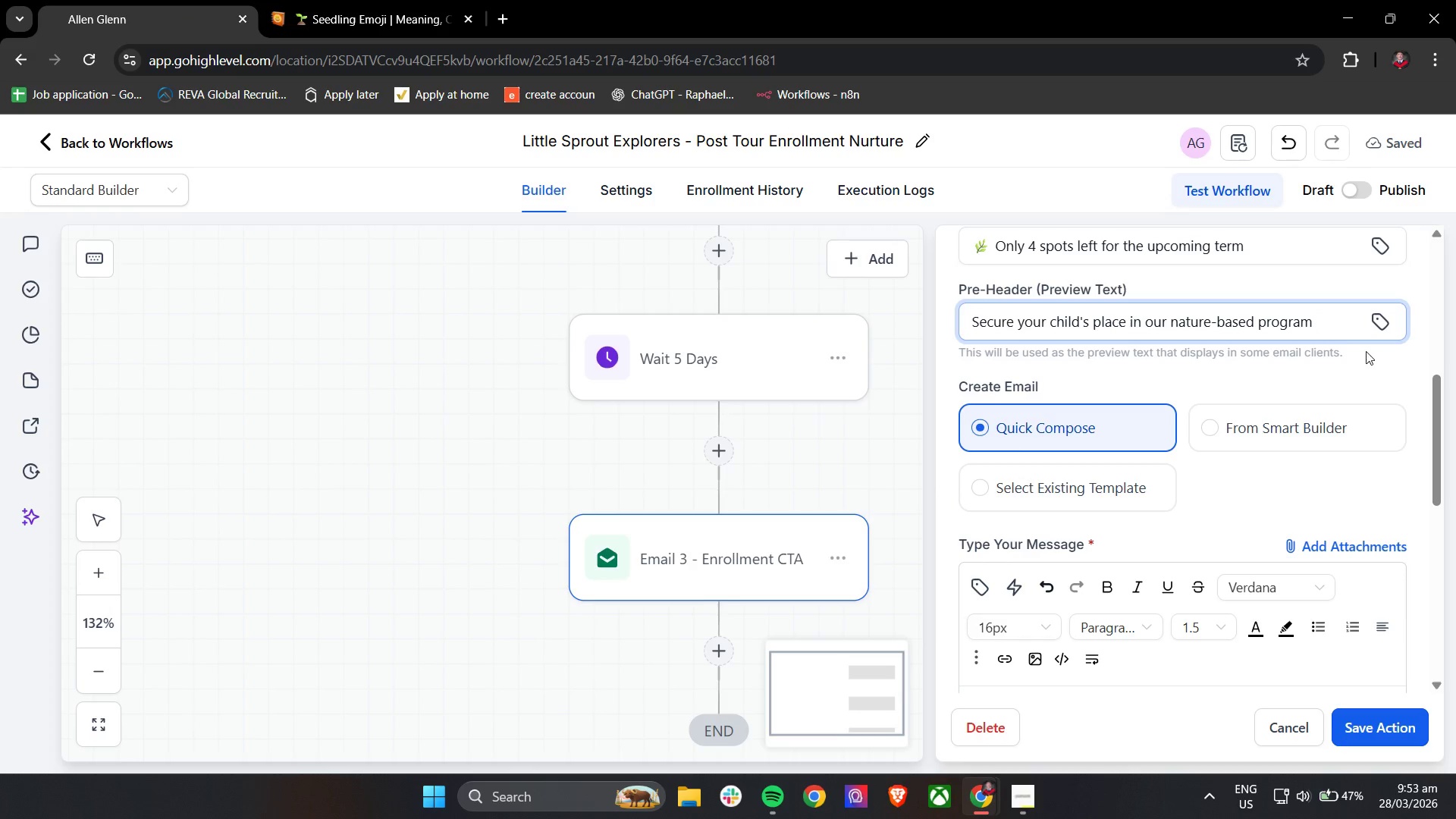 
key(Control+V)
 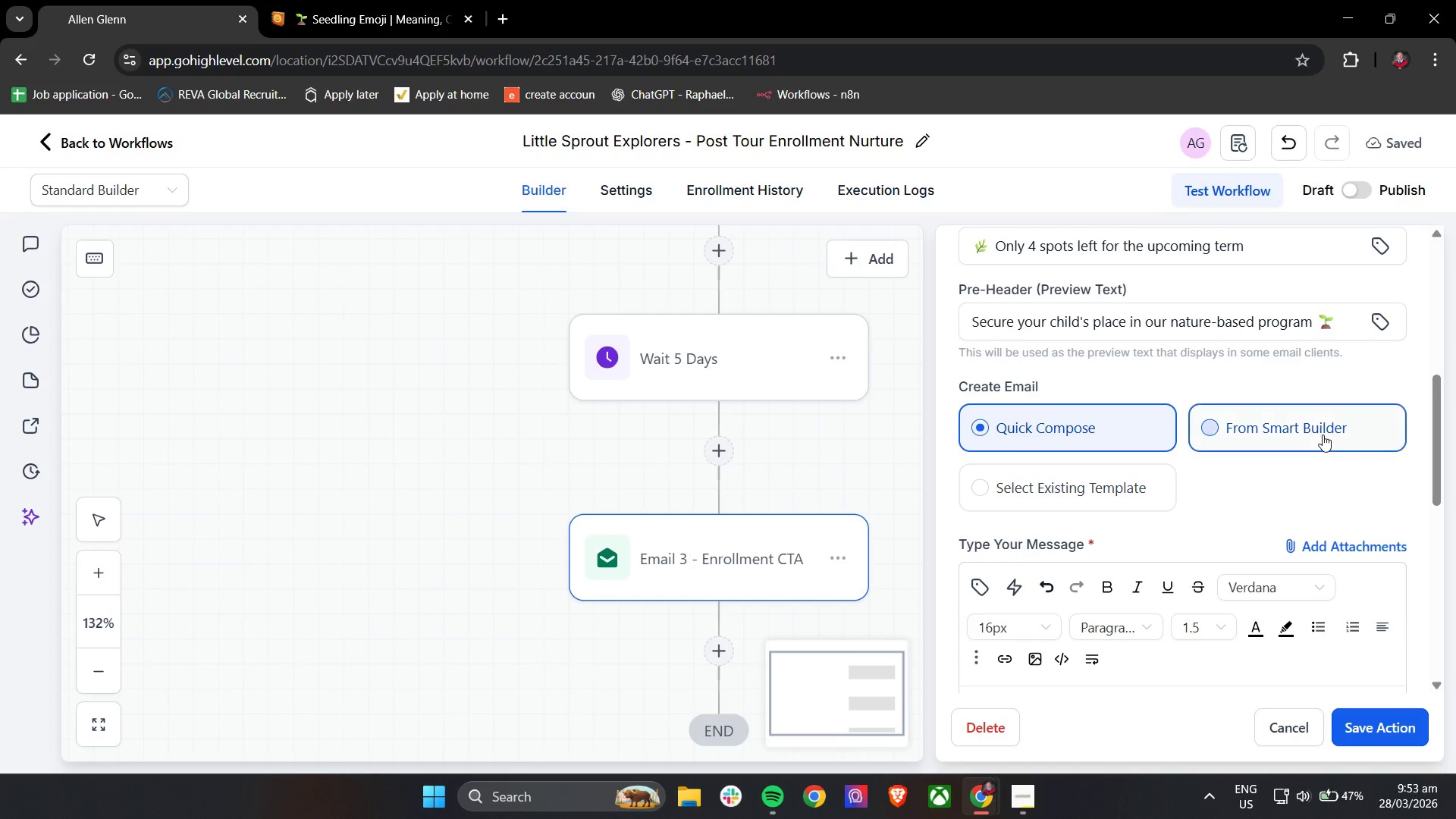 
scroll: coordinate [1325, 422], scroll_direction: down, amount: 3.0
 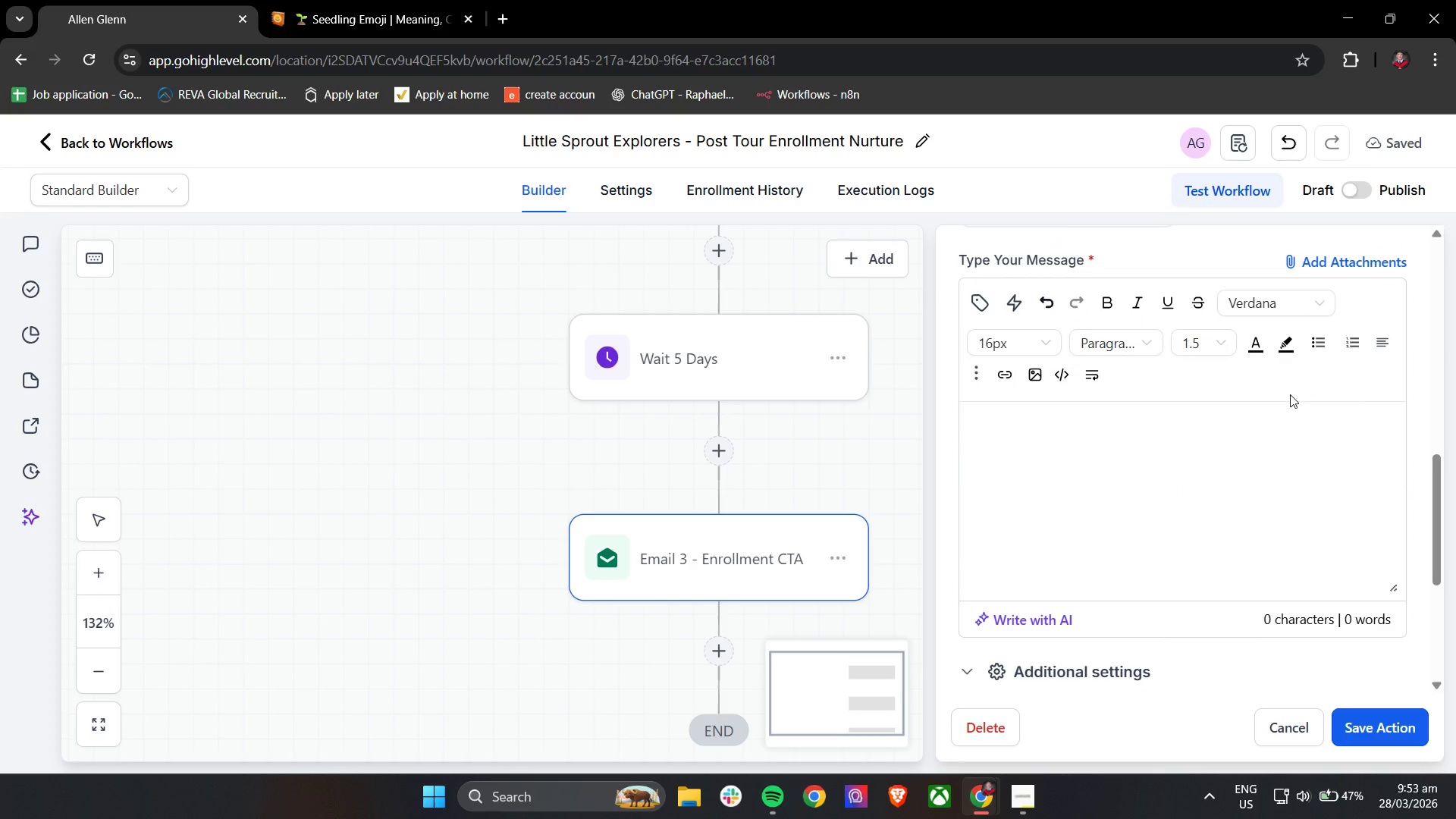 
left_click([1121, 445])
 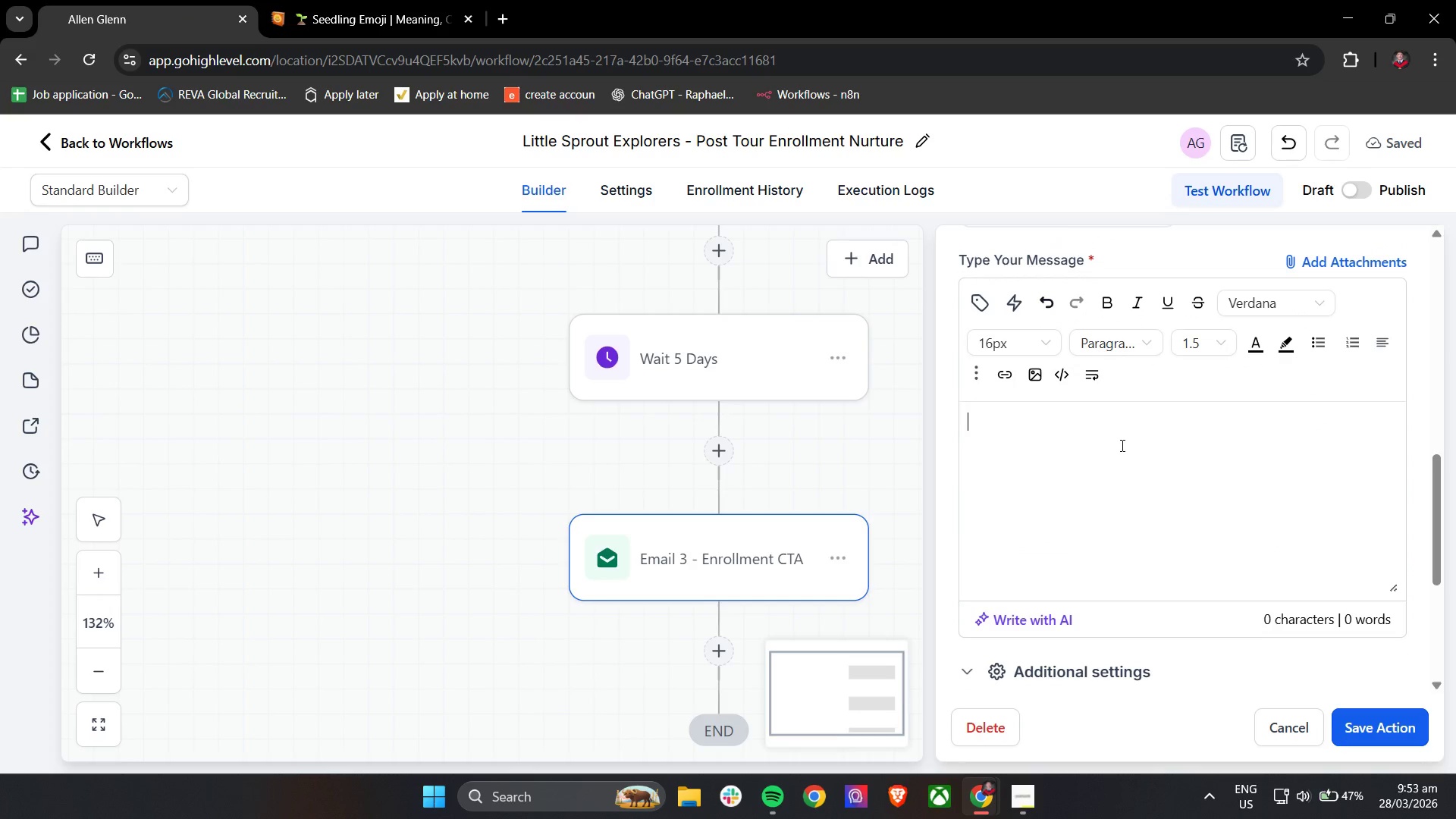 
type(hi)
key(Backspace)
key(Backspace)
type(Hi,)
key(Backspace)
type( )
 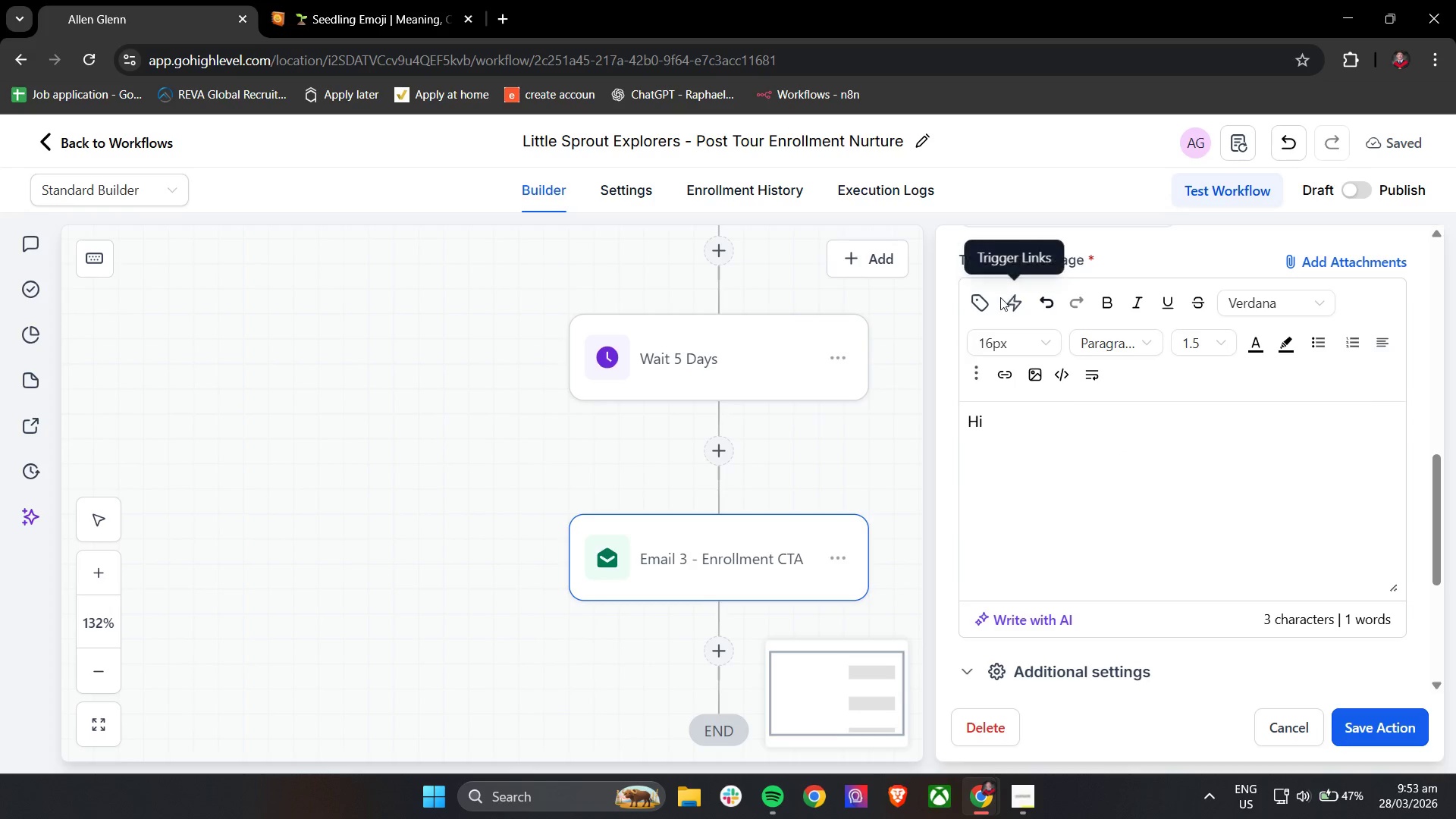 
left_click([993, 303])
 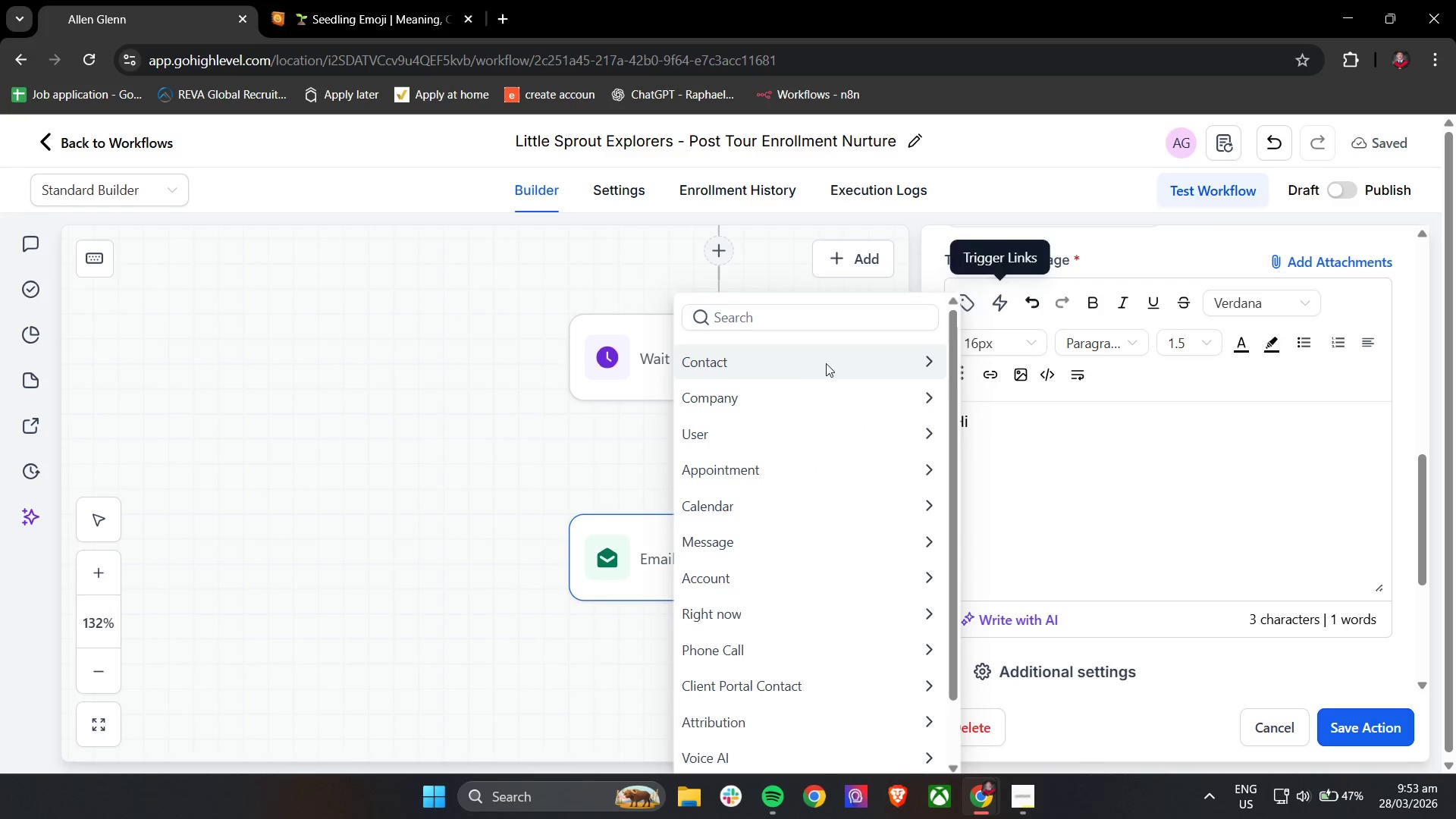 
left_click([812, 366])
 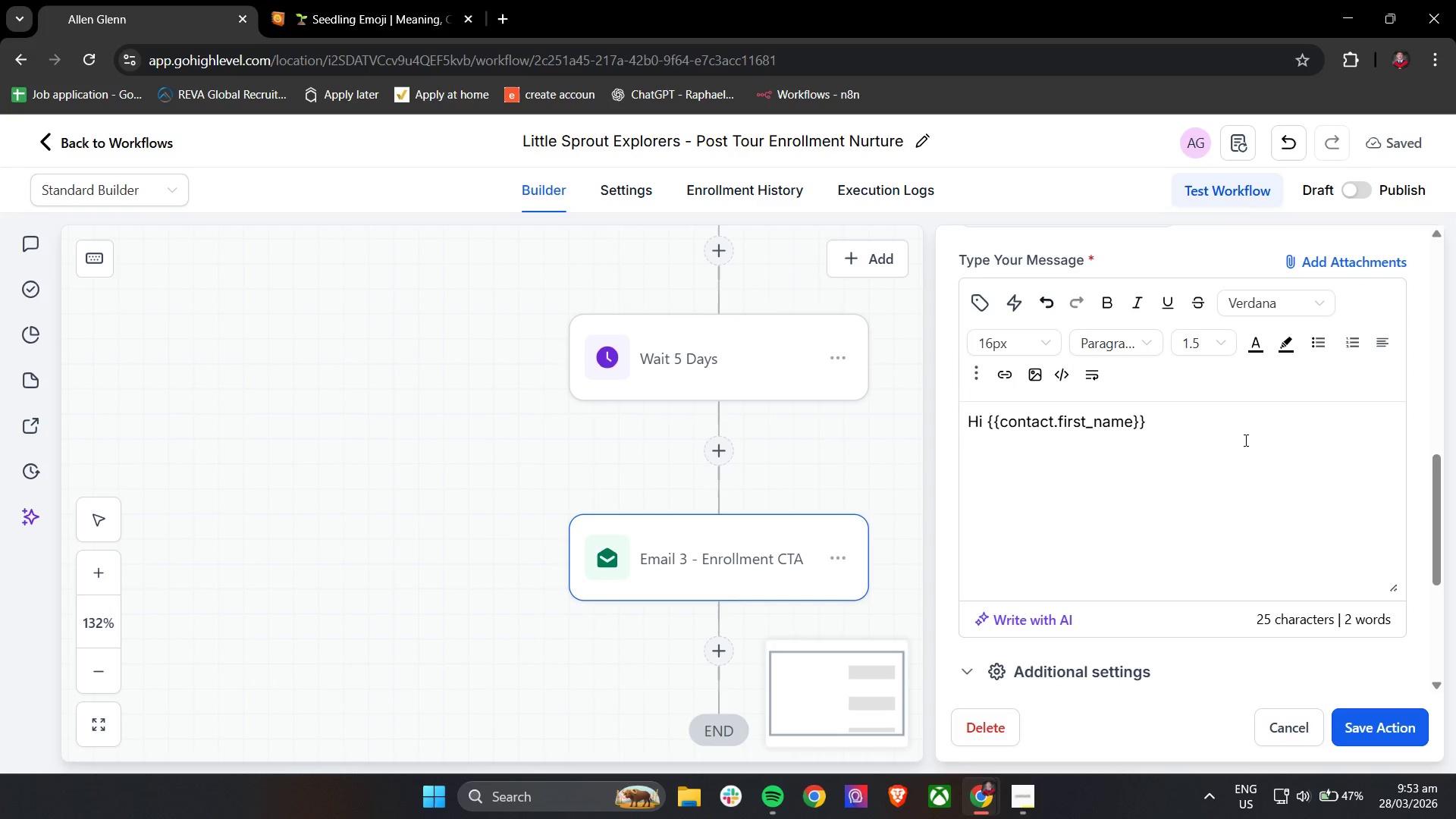 
key(Comma)
 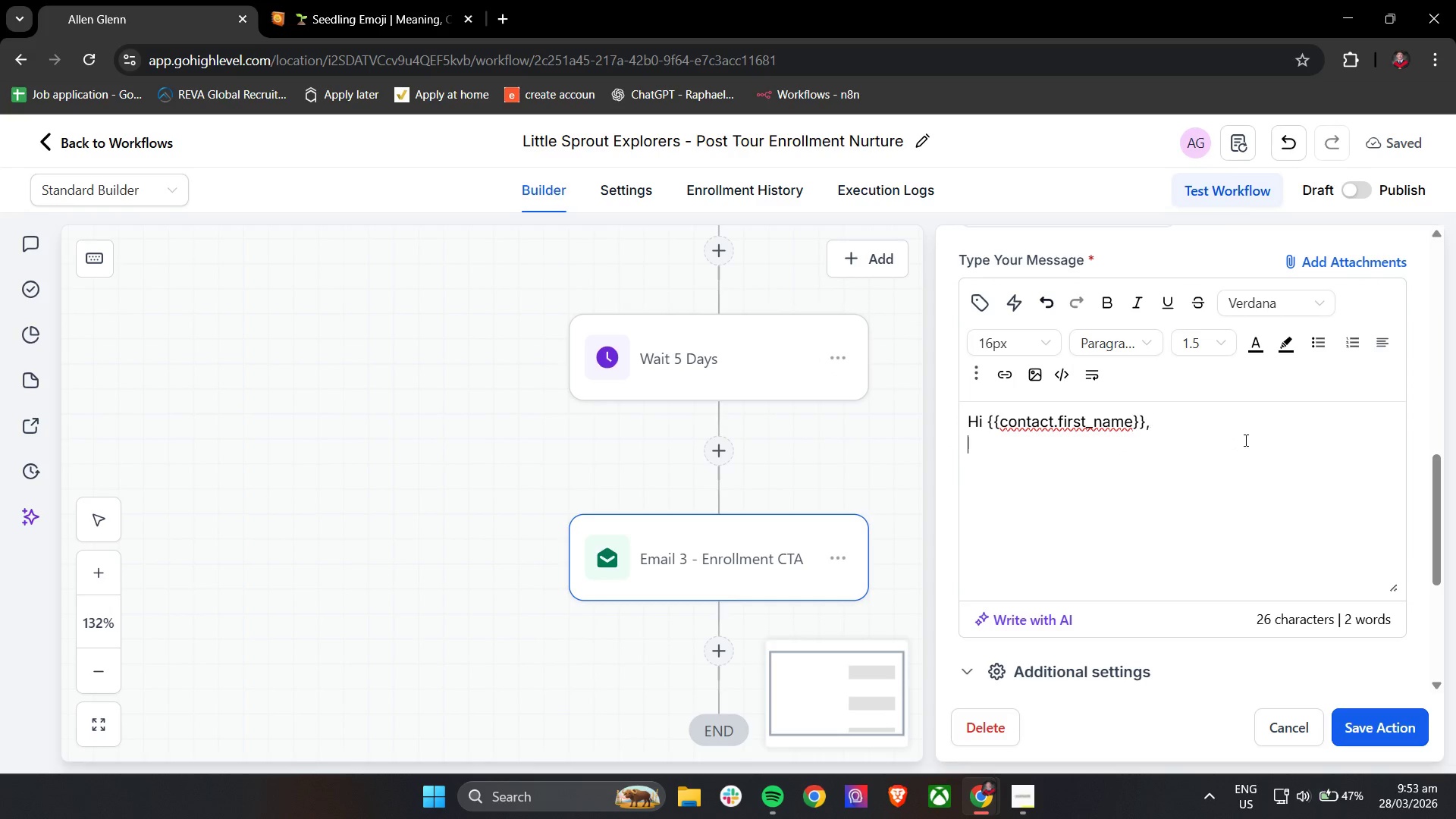 
key(Enter)
 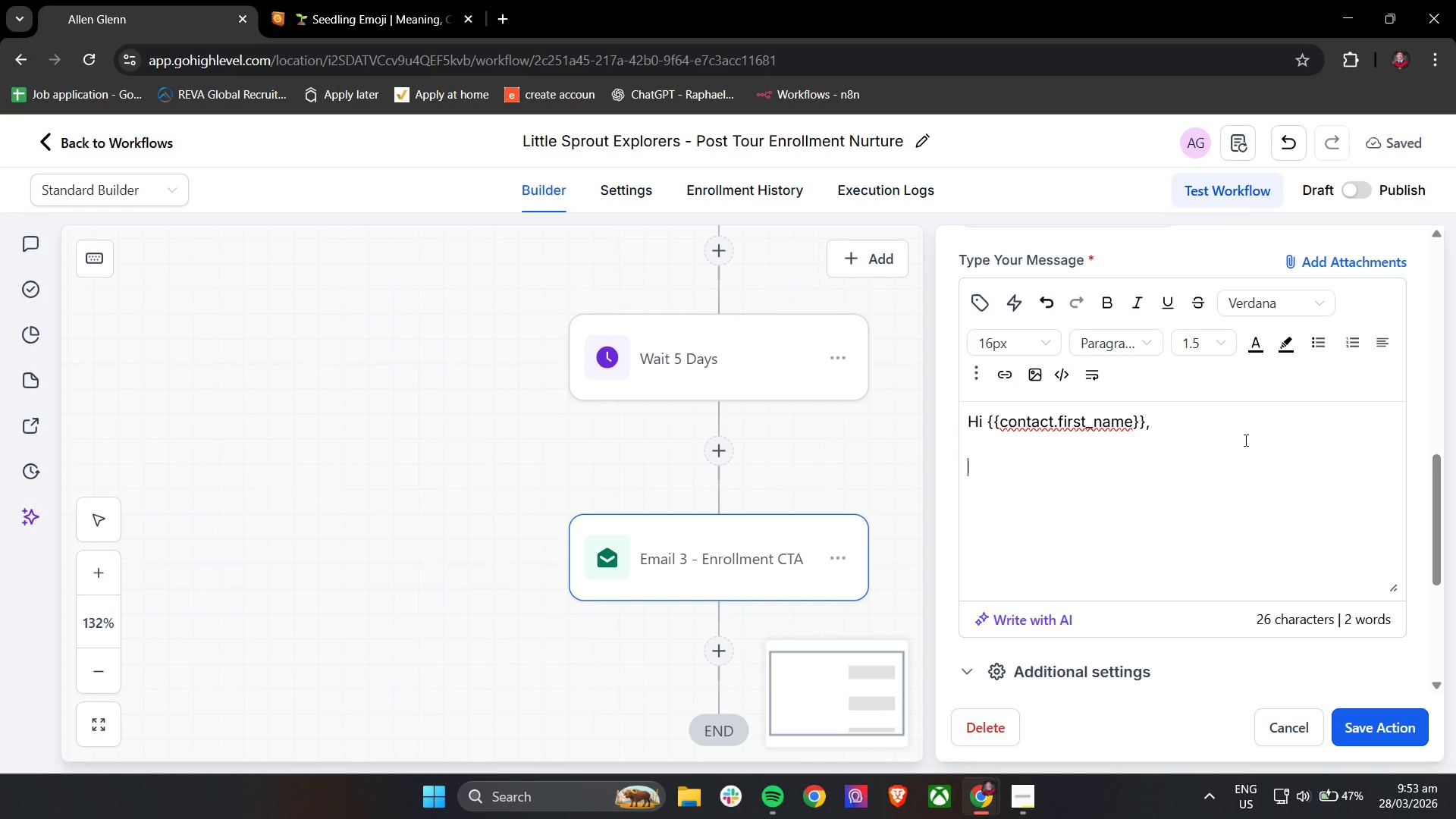 
key(Enter)
 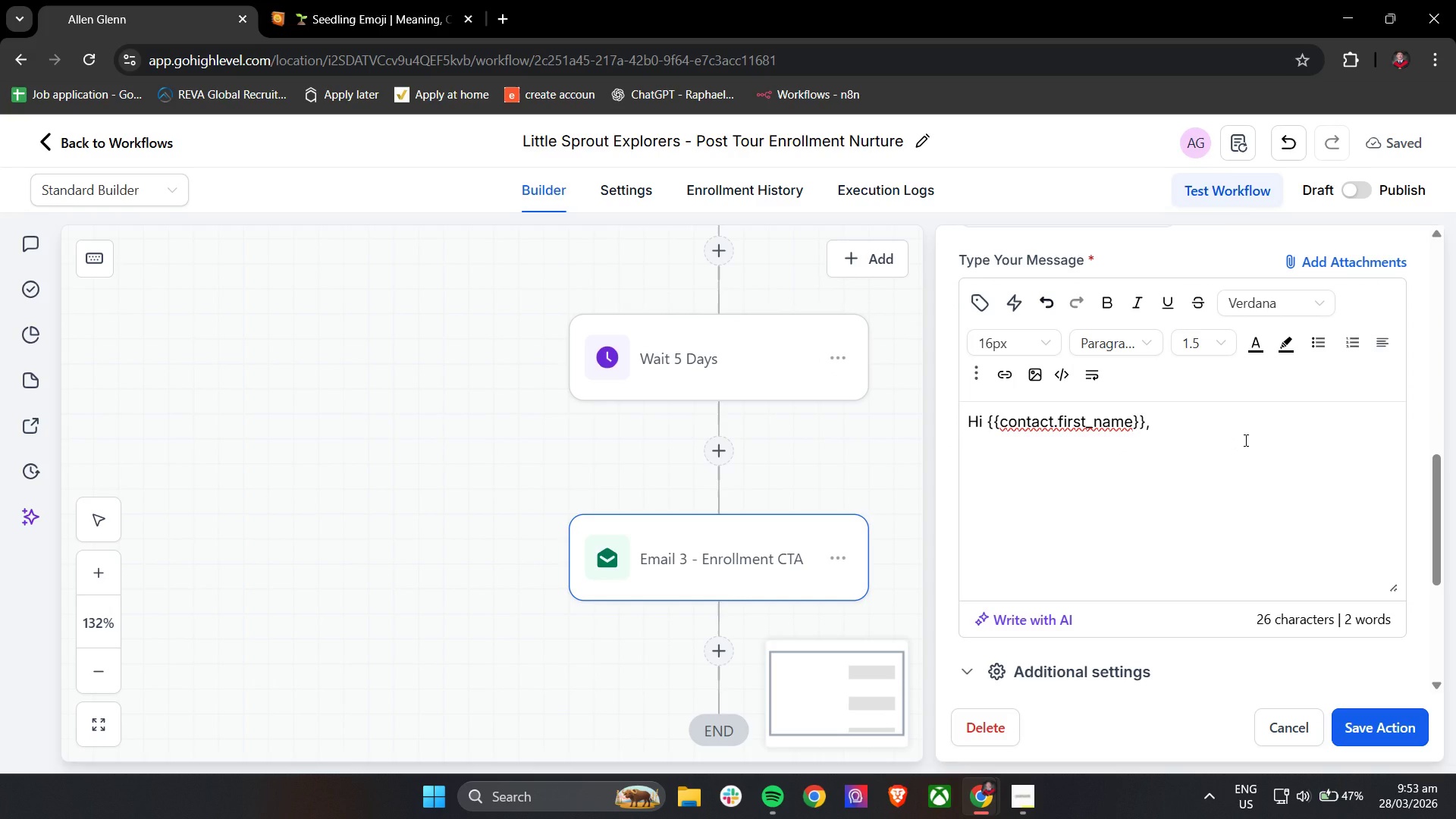 
type(We hope yo've)
key(Backspace)
key(Backspace)
key(Backspace)
type(uve)
key(Backspace)
key(Backspace)
type('ve been refe)
key(Backspace)
type(lcting on your b)
key(Backspace)
type(visit to little )
key(Backspace)
key(Backspace)
key(Backspace)
key(Backspace)
key(Backspace)
key(Backspace)
key(Backspace)
 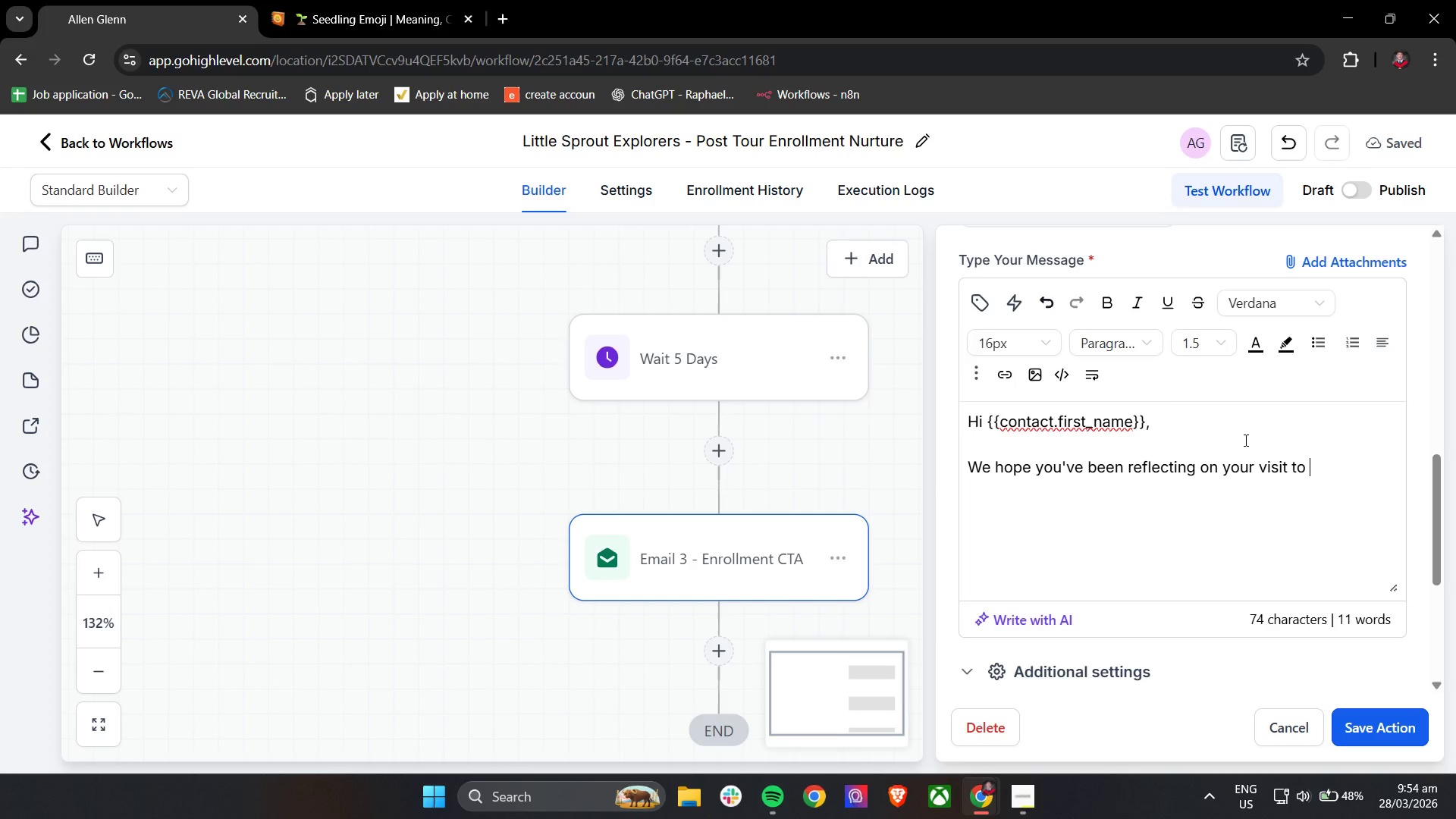 
wait(8.78)
 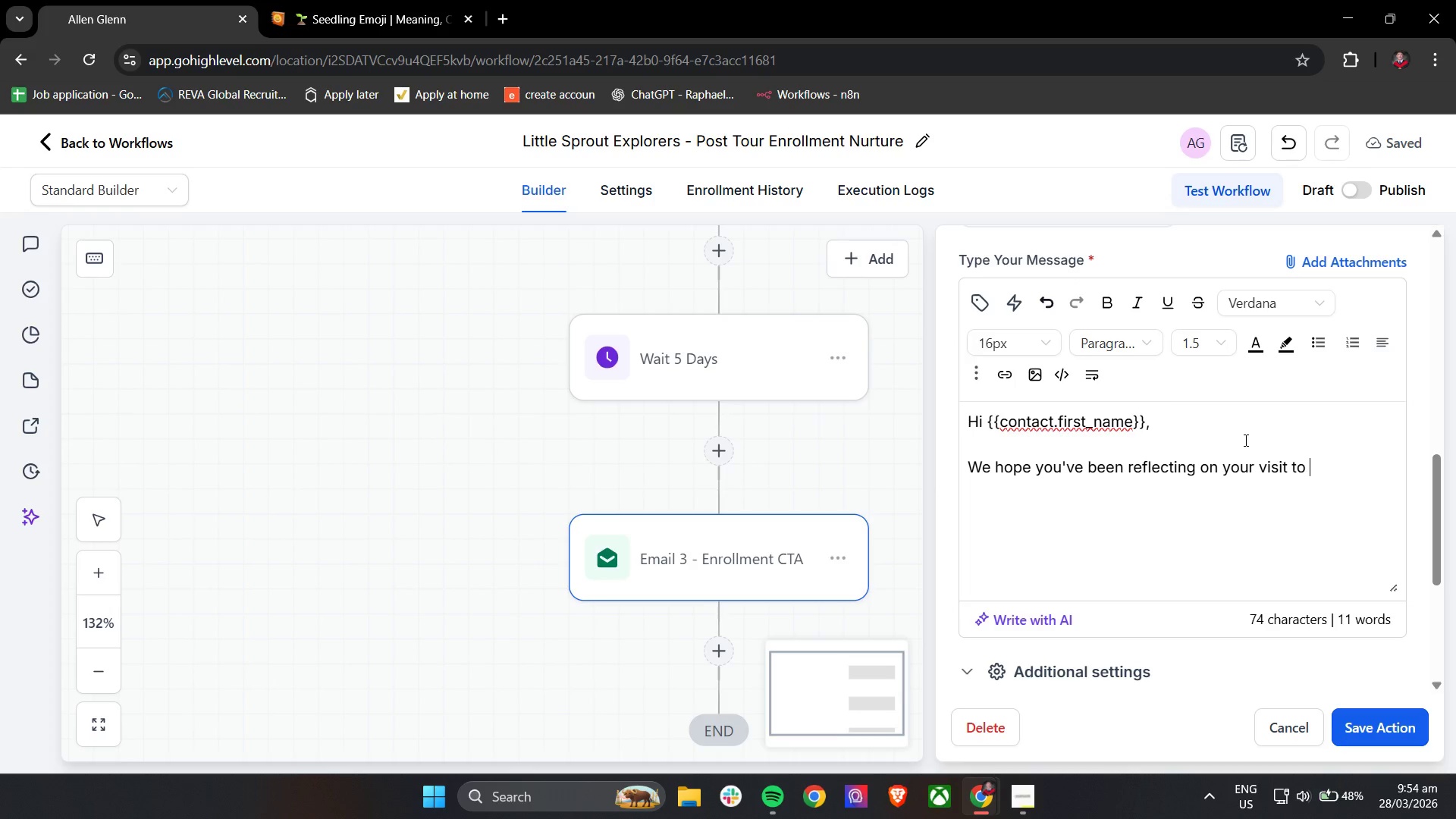 
type(Little Sprout Explorers and the experience we shared during the open house.)
 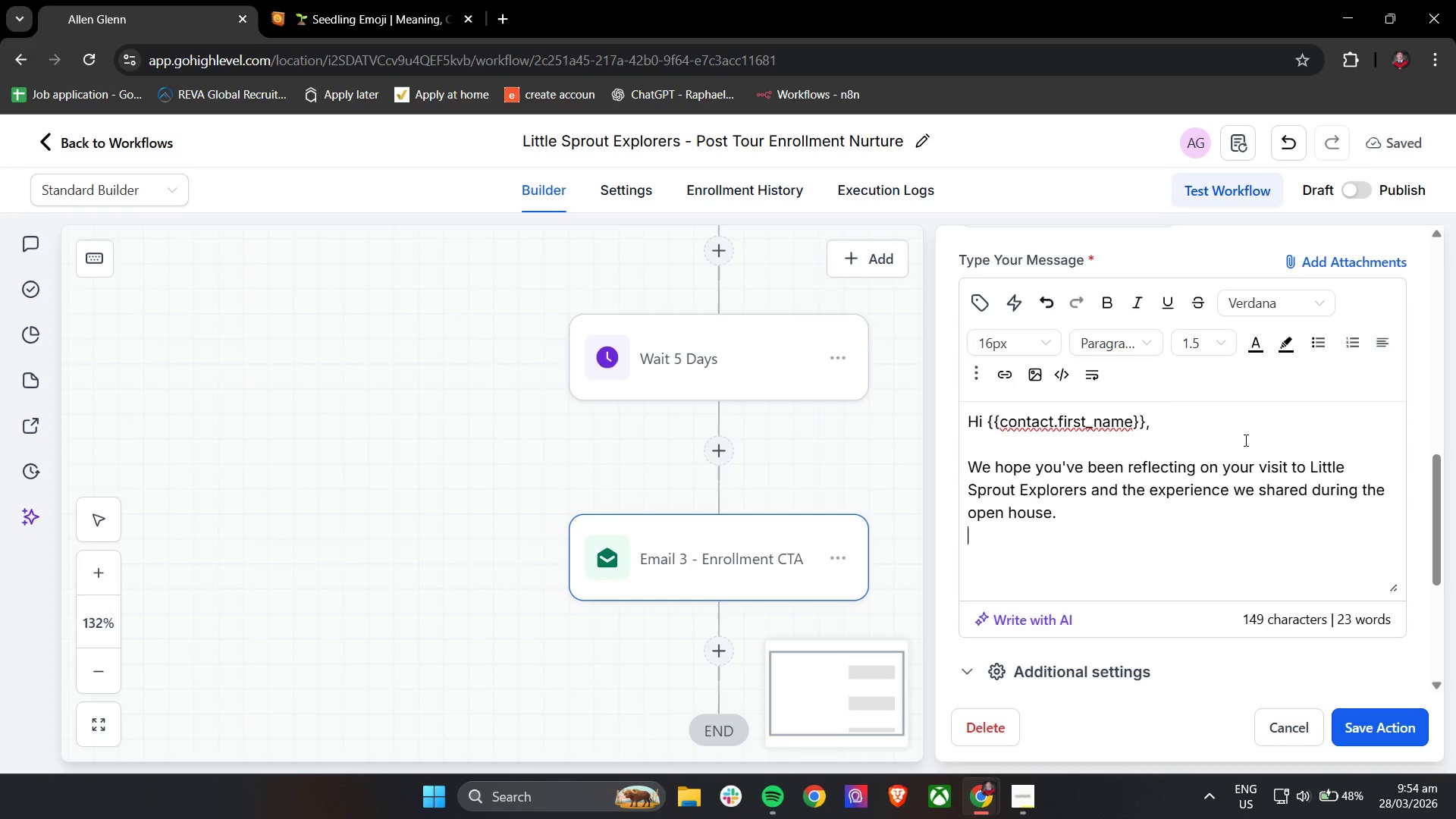 
key(Enter)
 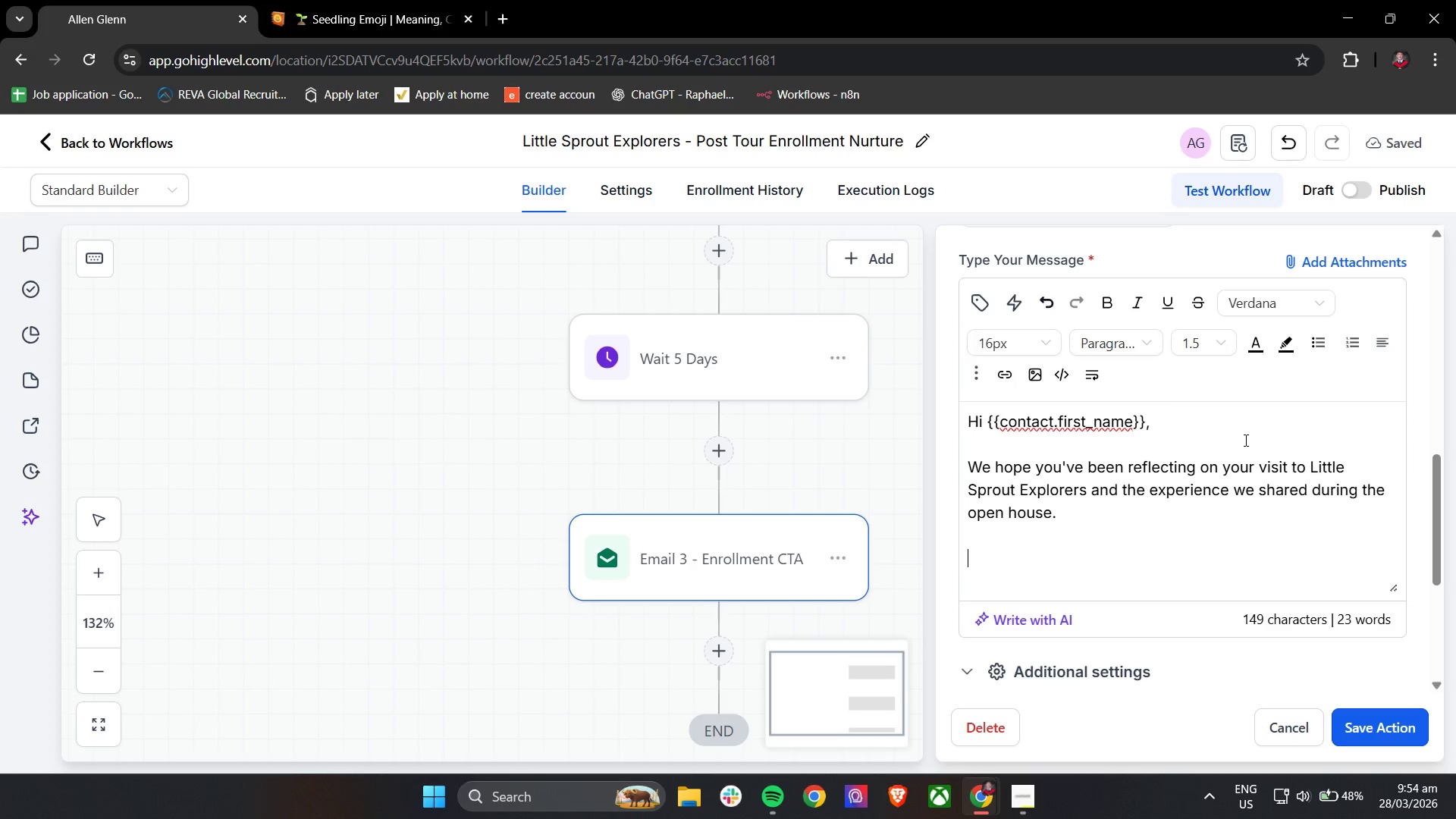 
key(Enter)
 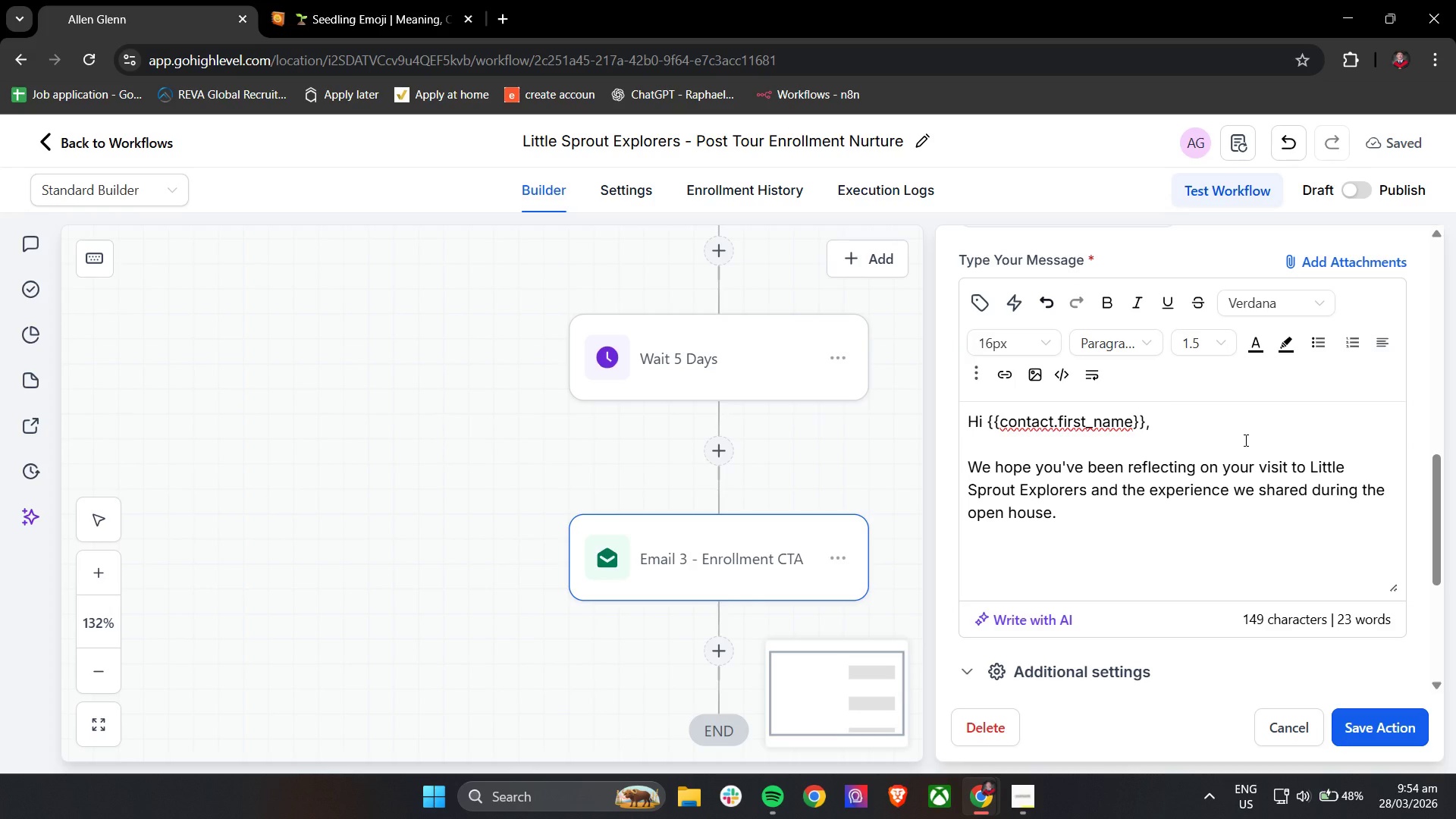 
wait(5.31)
 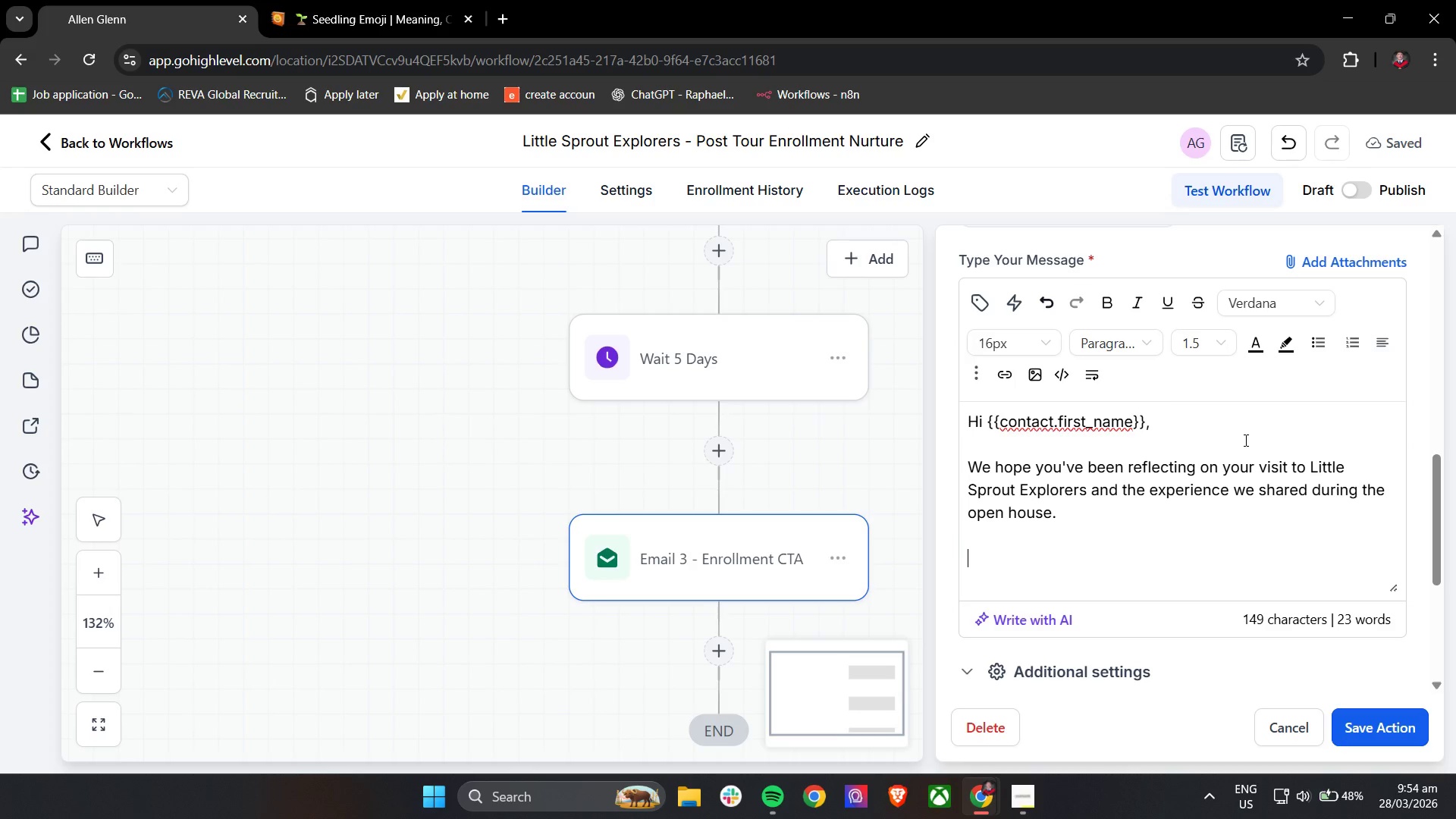 
left_click([764, 811])
 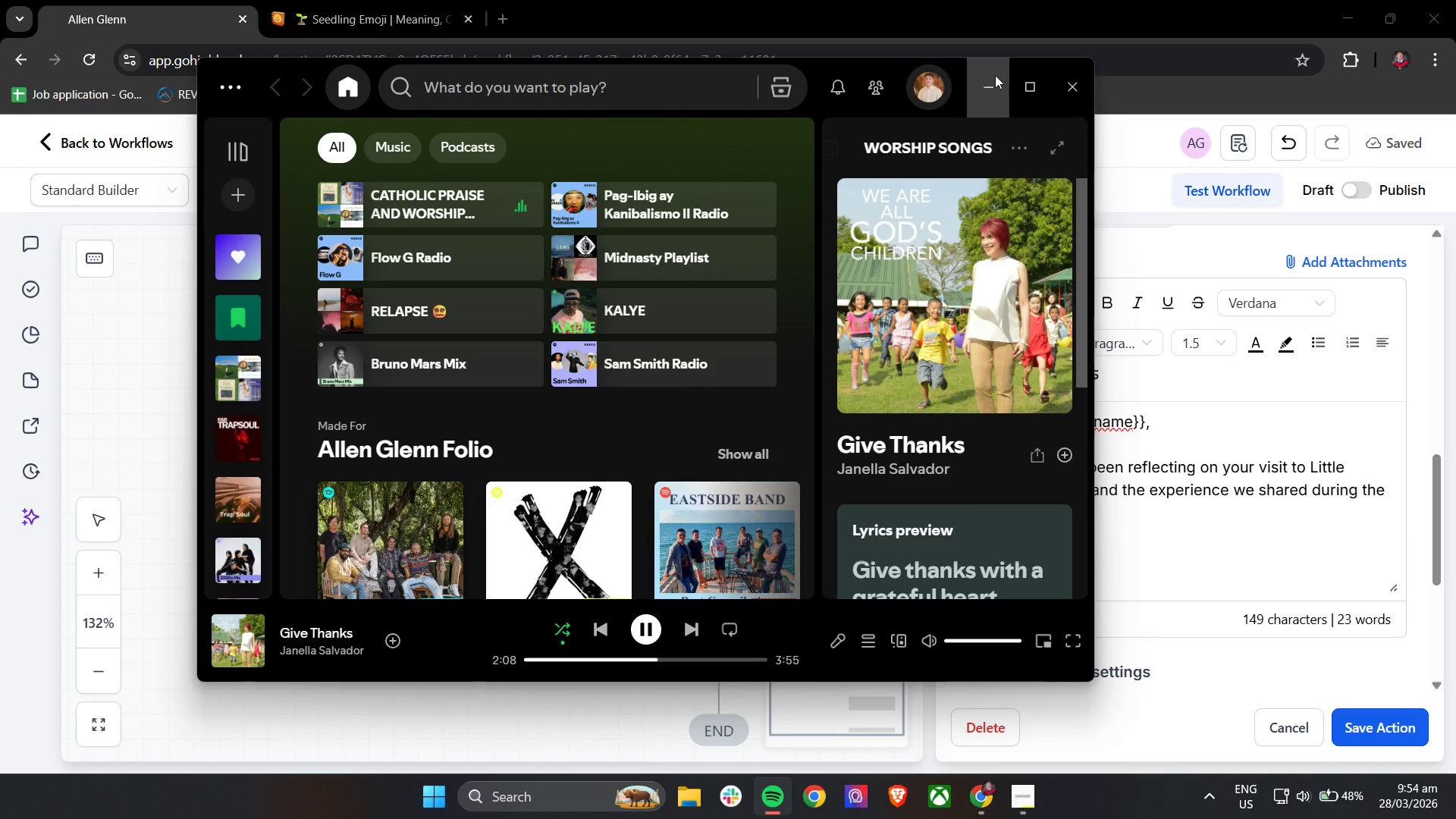 
left_click_drag(start_coordinate=[977, 84], to_coordinate=[981, 81])
 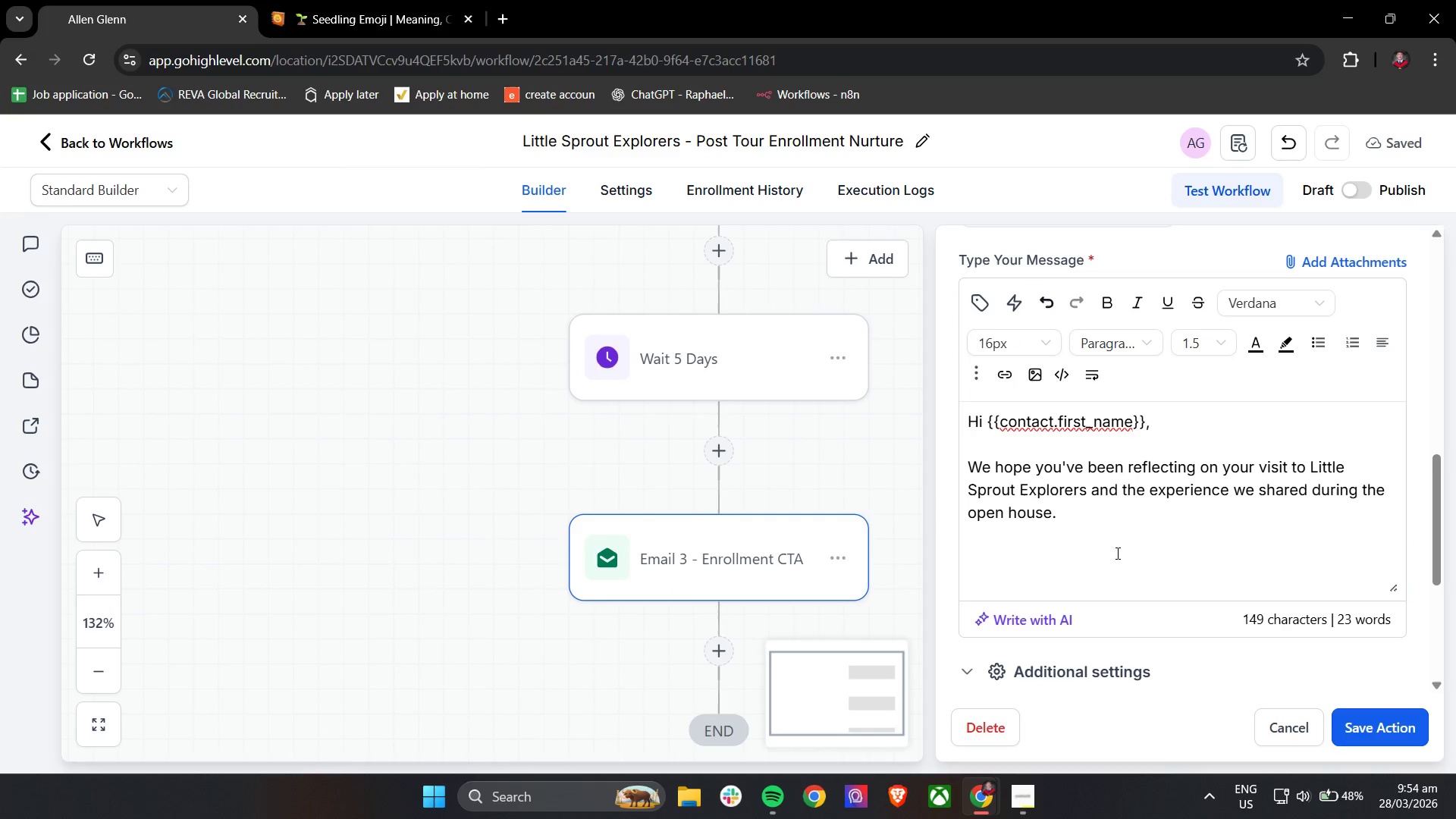 
double_click([1112, 573])
 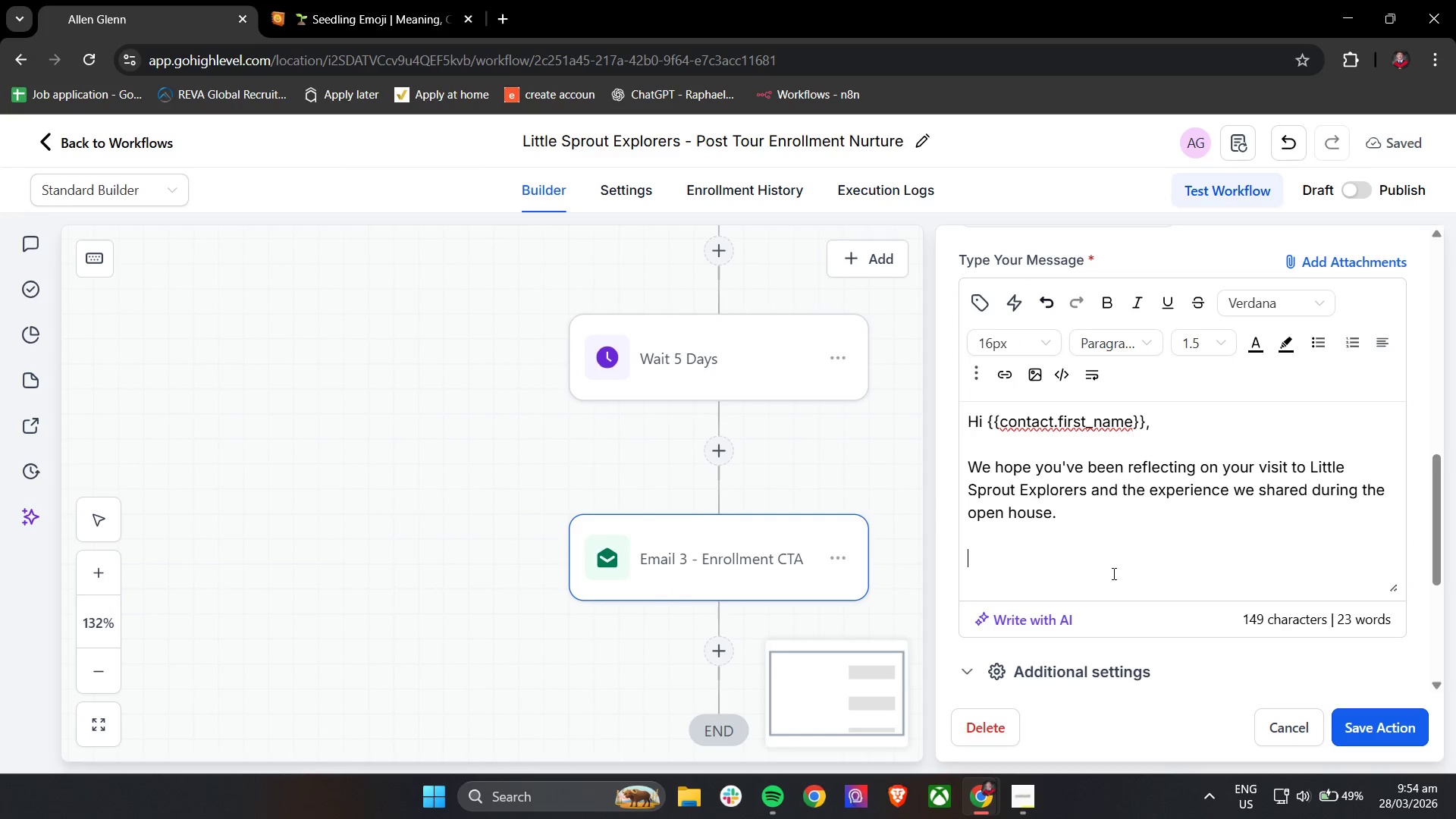 
type(As e prepare for the upcaom)
key(Backspace)
key(Backspace)
key(Backspace)
type(oming term, we wan)
key(Backspace)
type(te)
key(Backspace)
key(Backspace)
type(nted to let you know that we now have only 4 spots remainning)
key(Backspace)
key(Backspace)
key(Backspace)
key(Backspace)
type(ing.)
 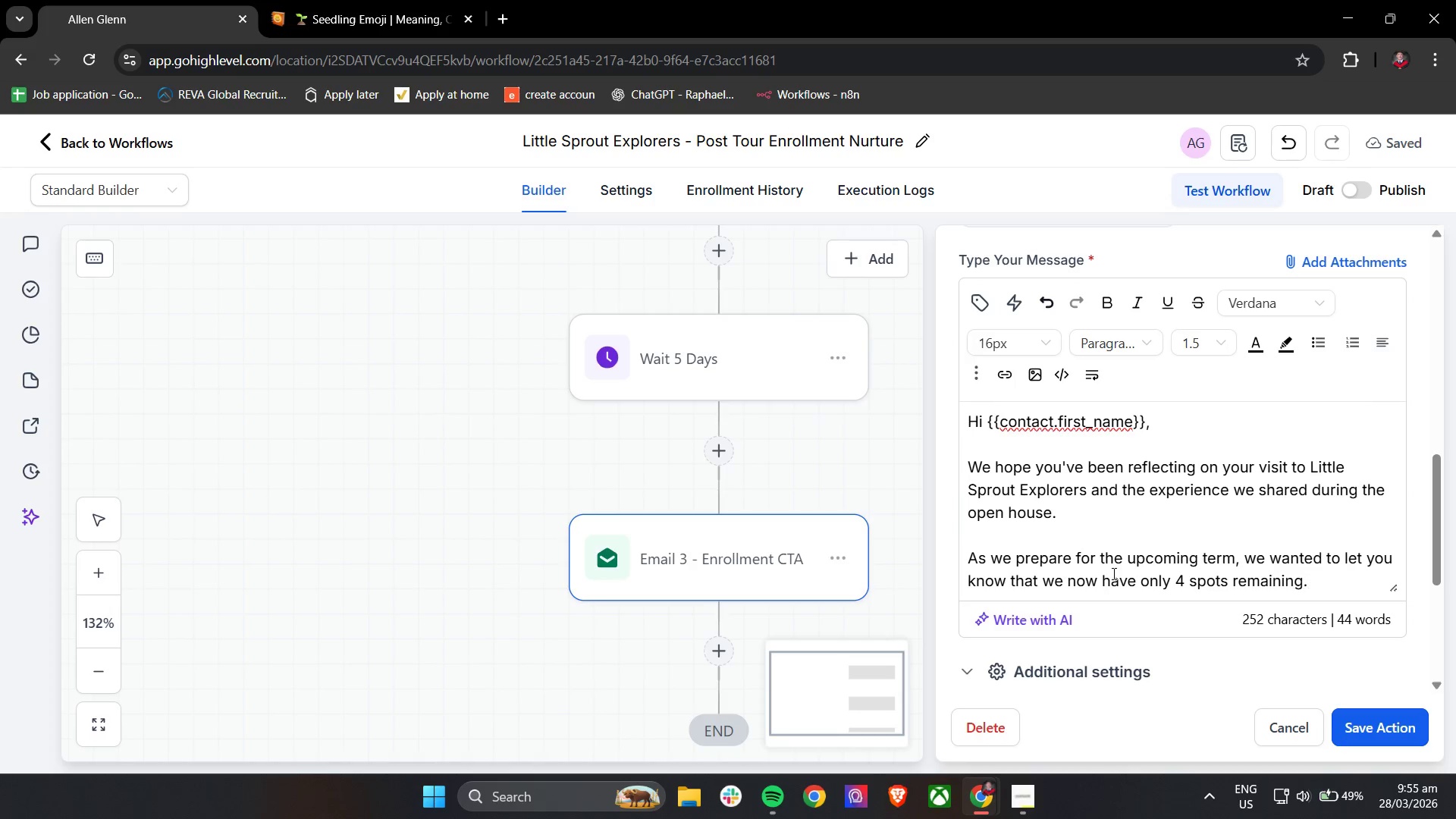 
key(Enter)
 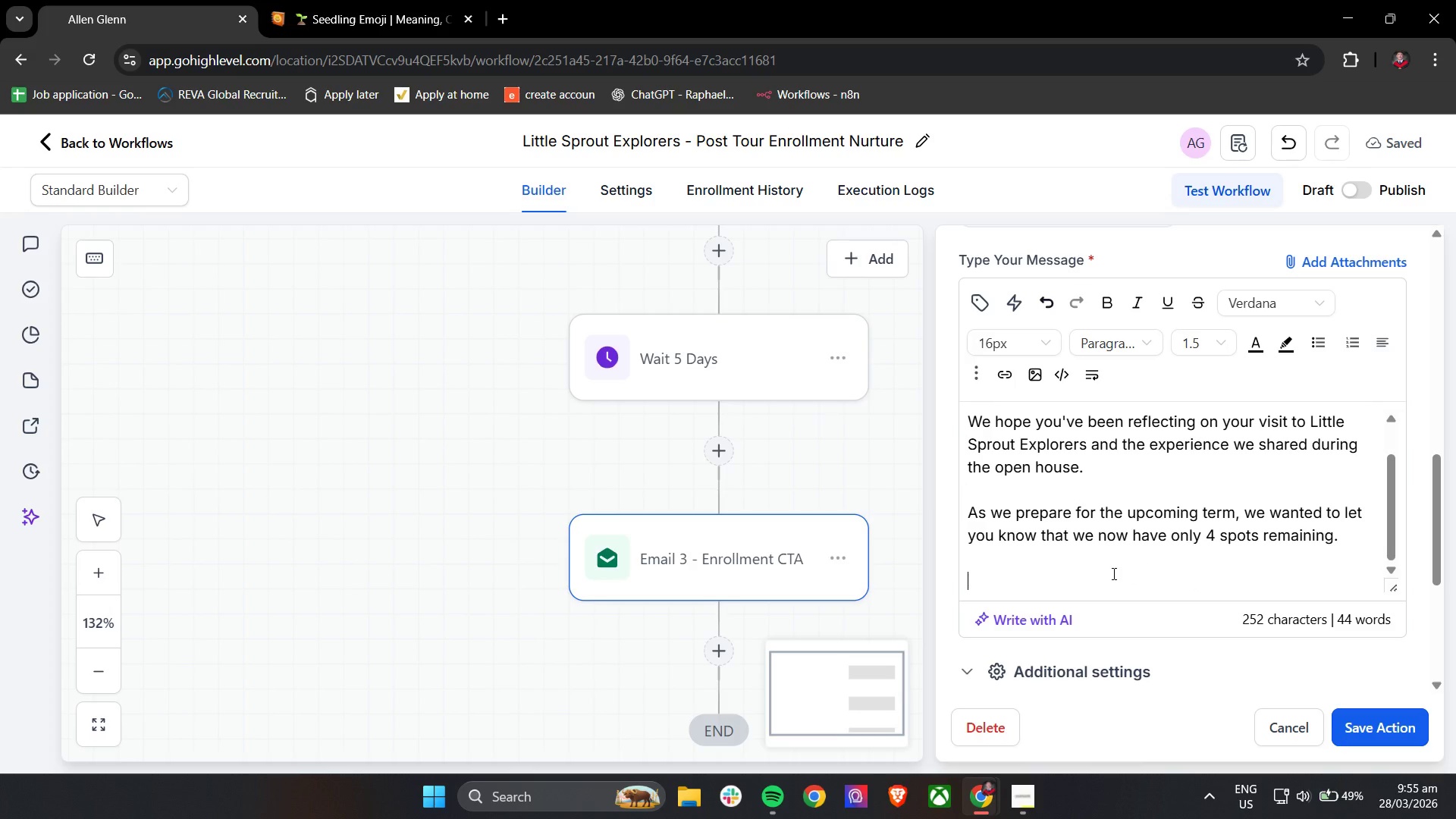 
key(Enter)
 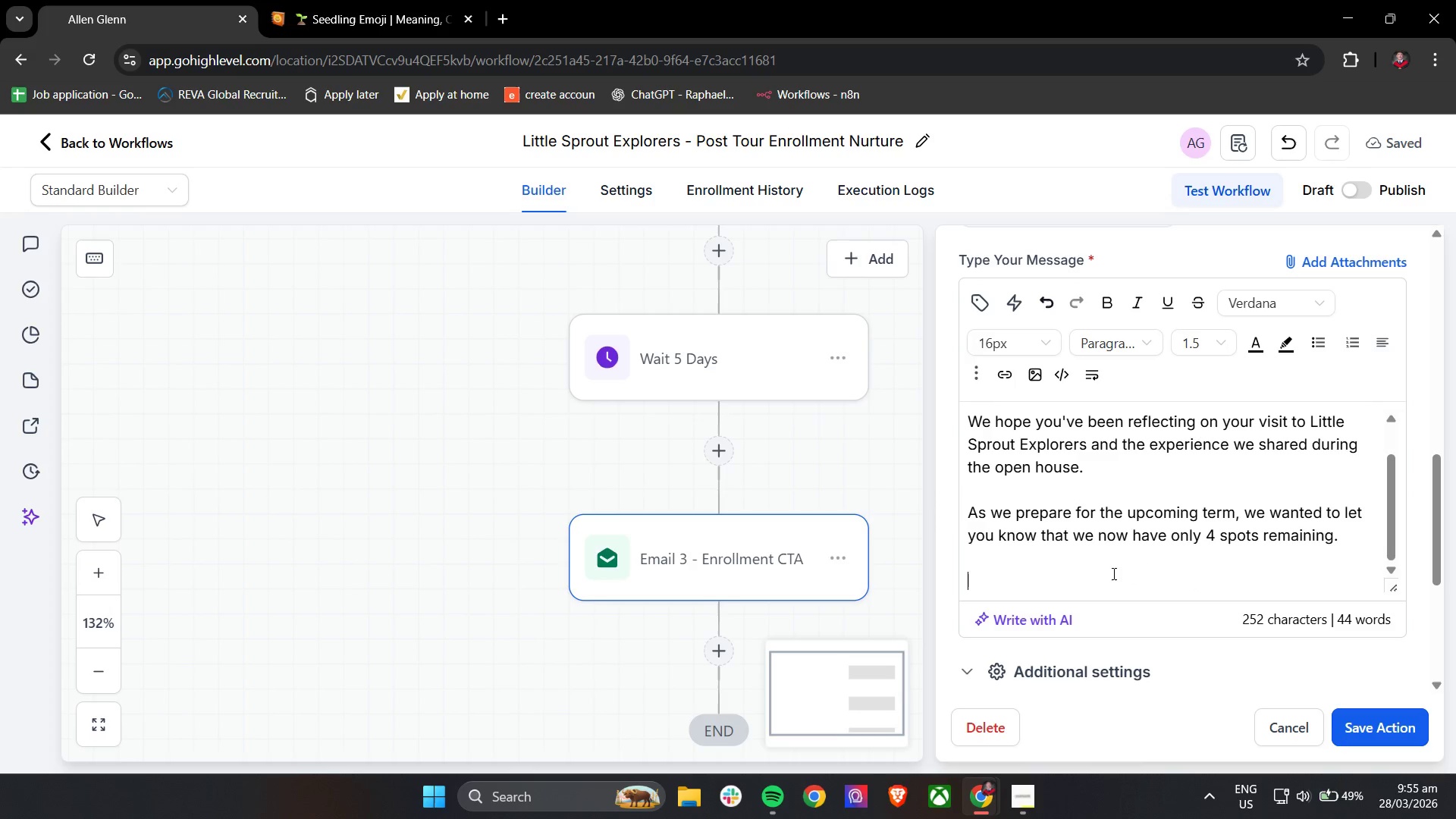 
type(Our nature-basses)
key(Backspace)
type(d)
key(Backspace)
key(Backspace)
key(Backspace)
type(ed )
key(Backspace)
type(, Montessori-inspred)
key(Backspace)
key(Backspace)
key(Backspace)
type(ired program is intentionally kept small to es)
key(Backspace)
type(jsu)
key(Backspace)
key(Backspace)
key(Backspace)
type(nsure each child c)
key(Backspace)
type(receives the attention)
 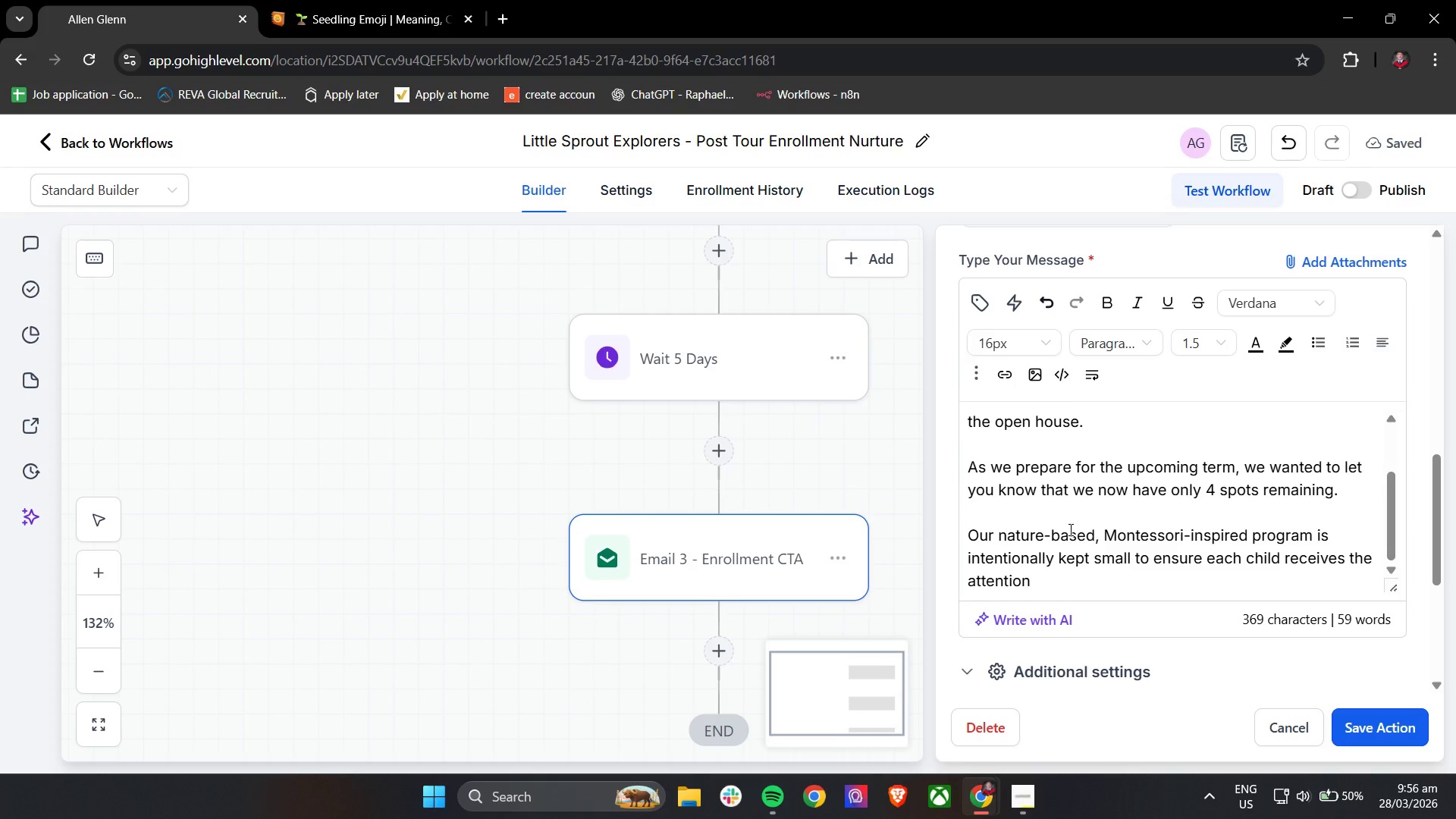 
wait(26.58)
 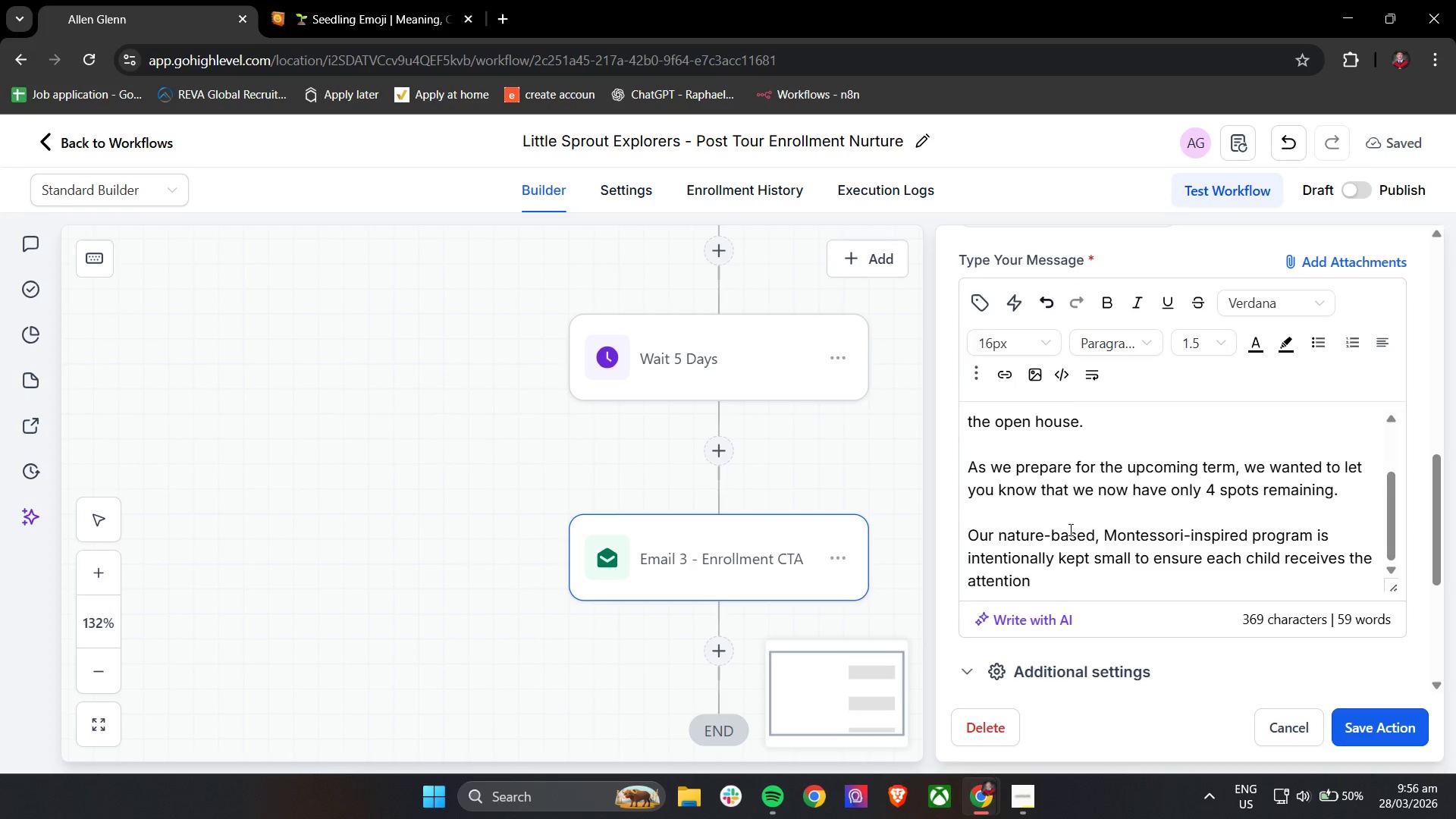 
left_click([1120, 585])
 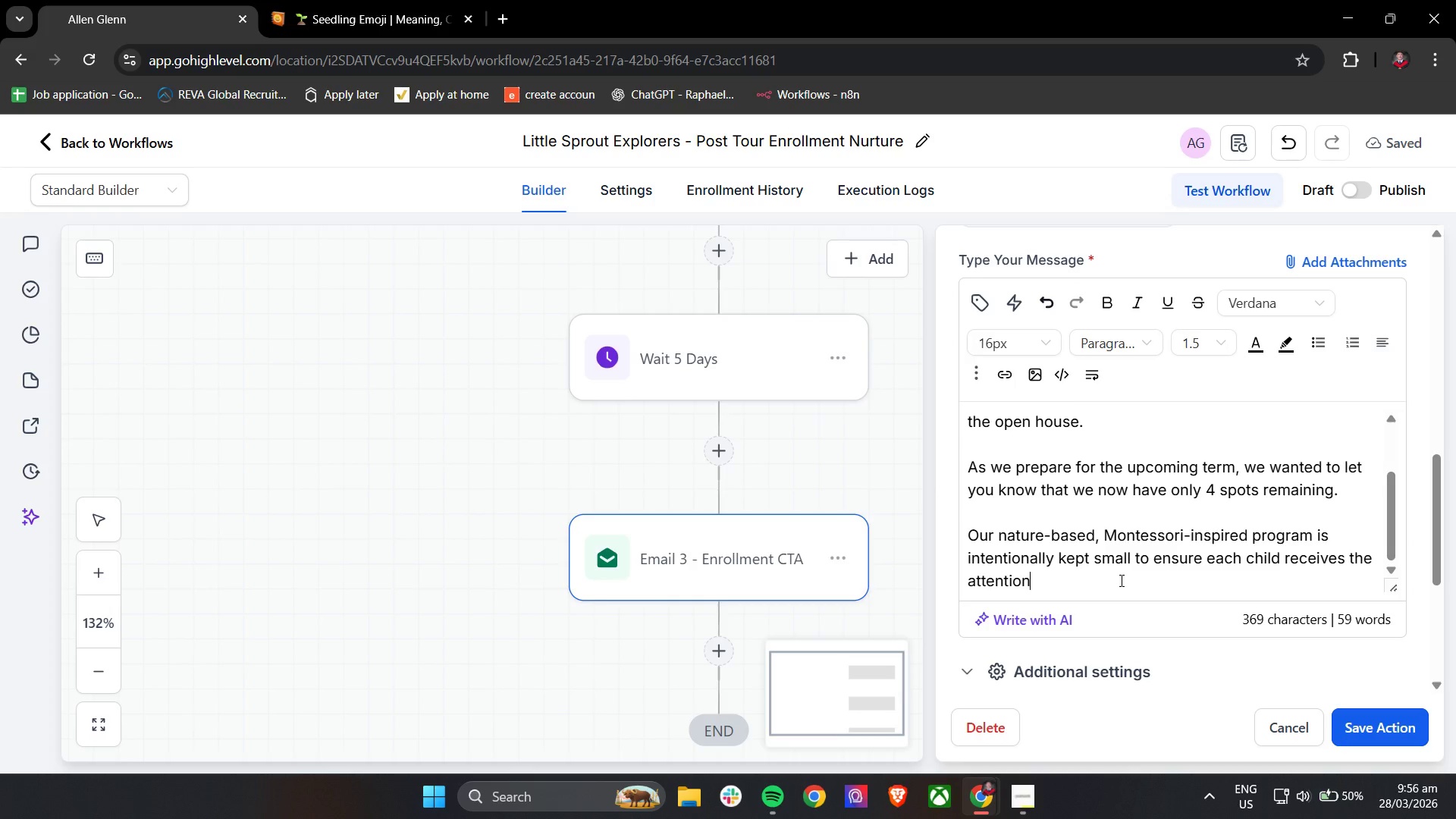 
wait(6.94)
 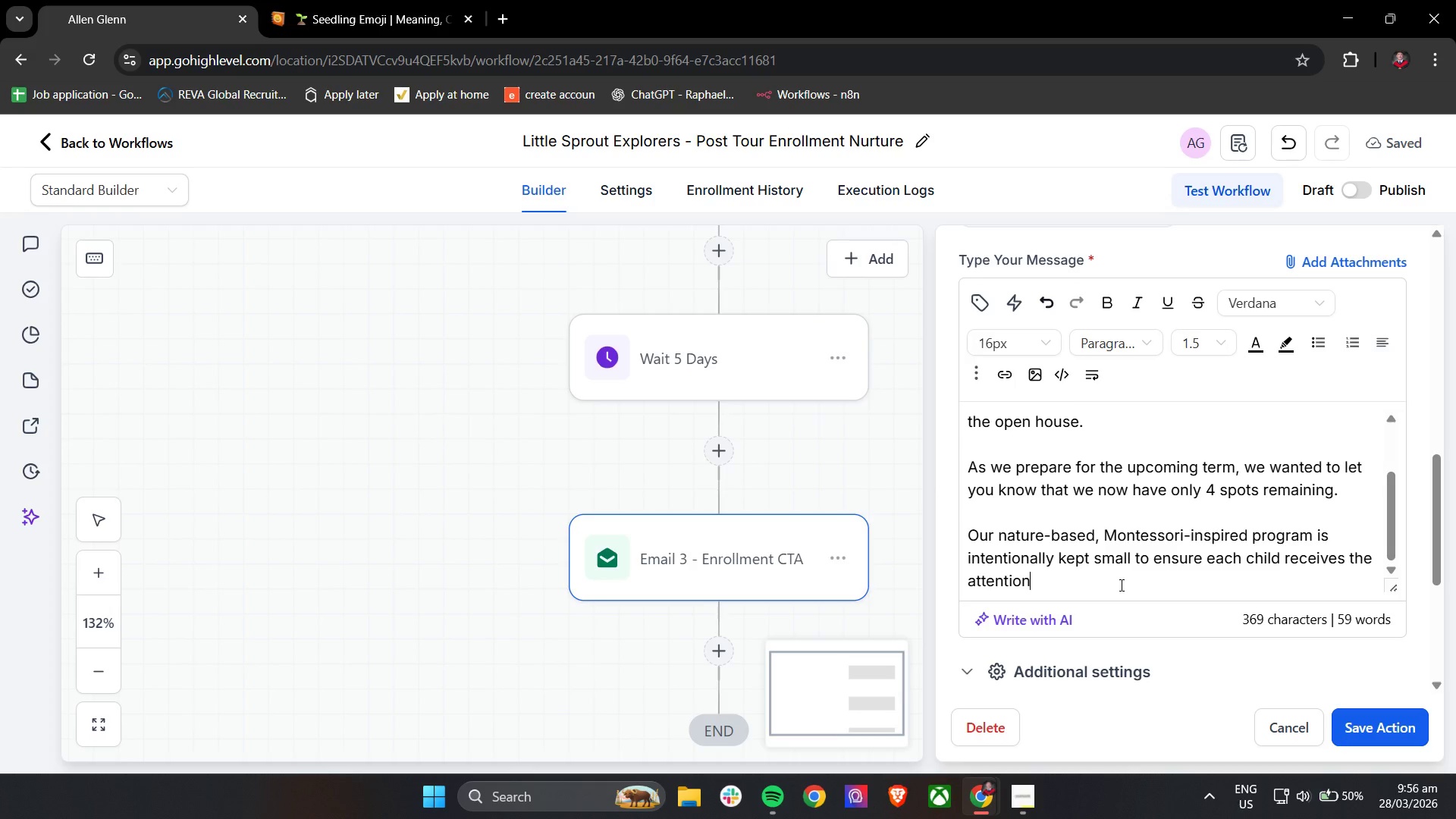 
left_click([1082, 585])
 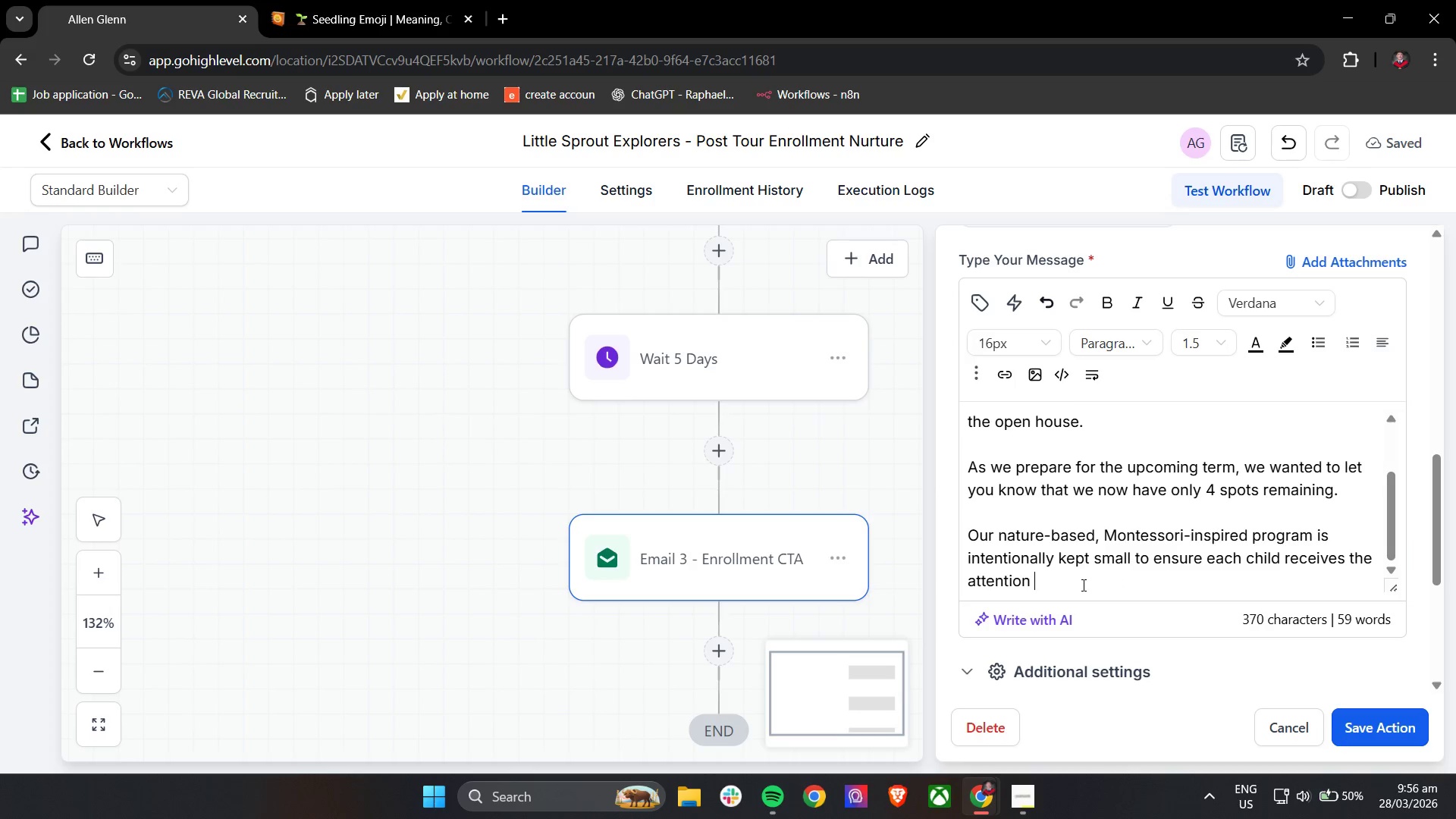 
type( )
key(Backspace)
key(Backspace)
type(n, care, and guidance they desr)
key(Backspace)
type(erve )
key(Backspace)
type(. This also meands)
key(Backspace)
key(Backspace)
type(s that availability becomes very limited as we got )
key(Backspace)
key(Backspace)
key(Backspace)
type(et closer )
 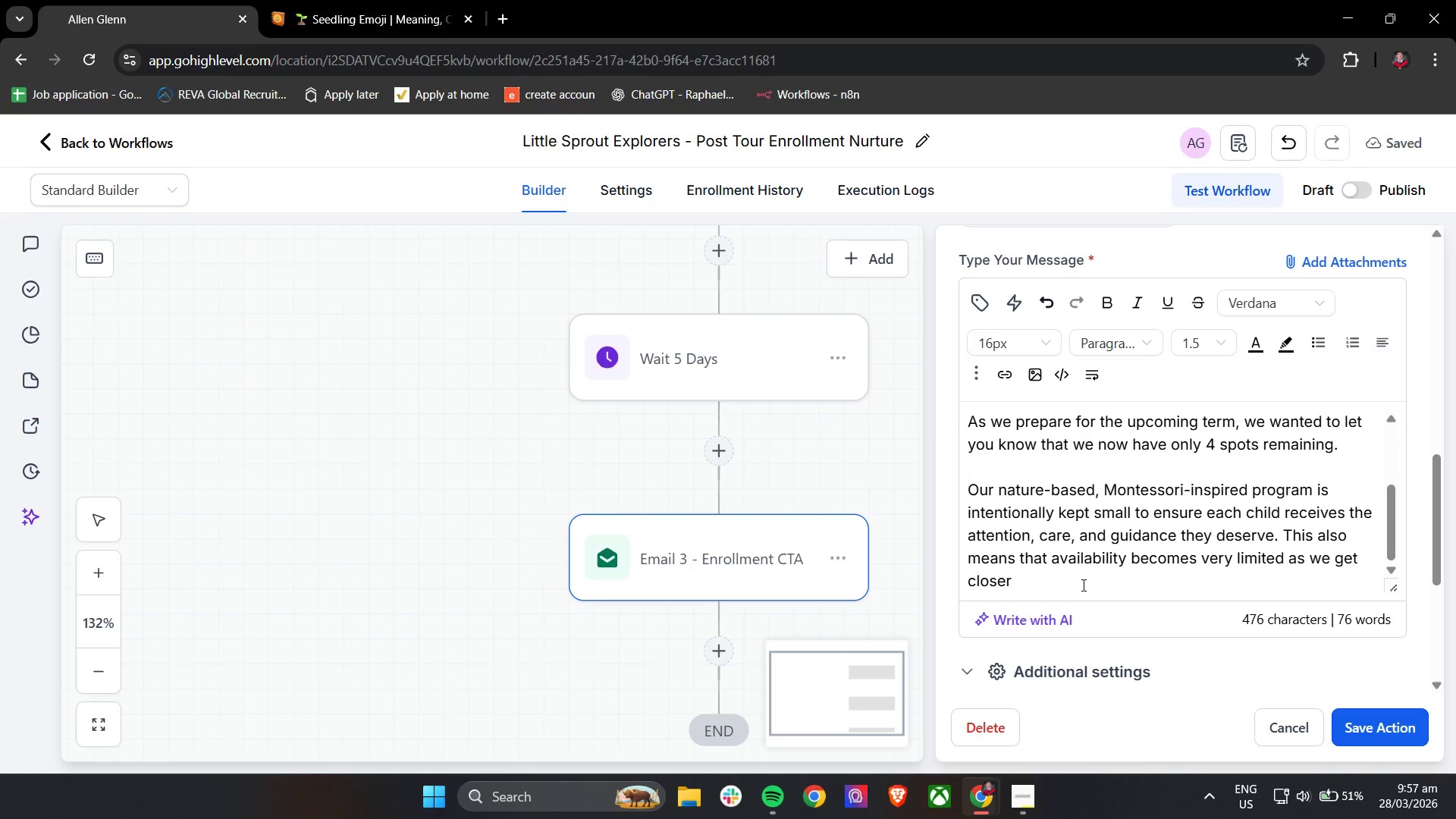 
type(to the start of the term.)
 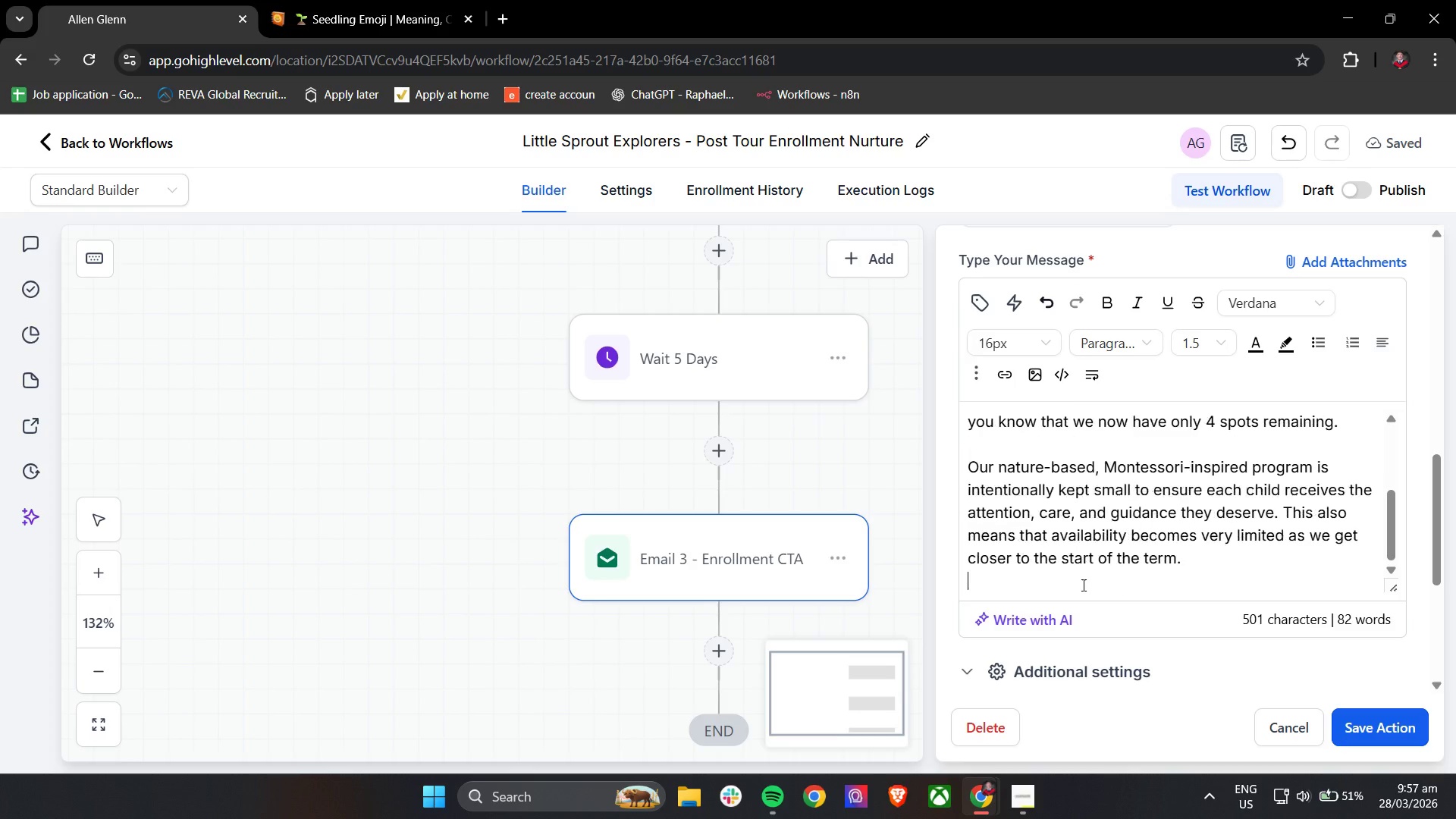 
key(Enter)
 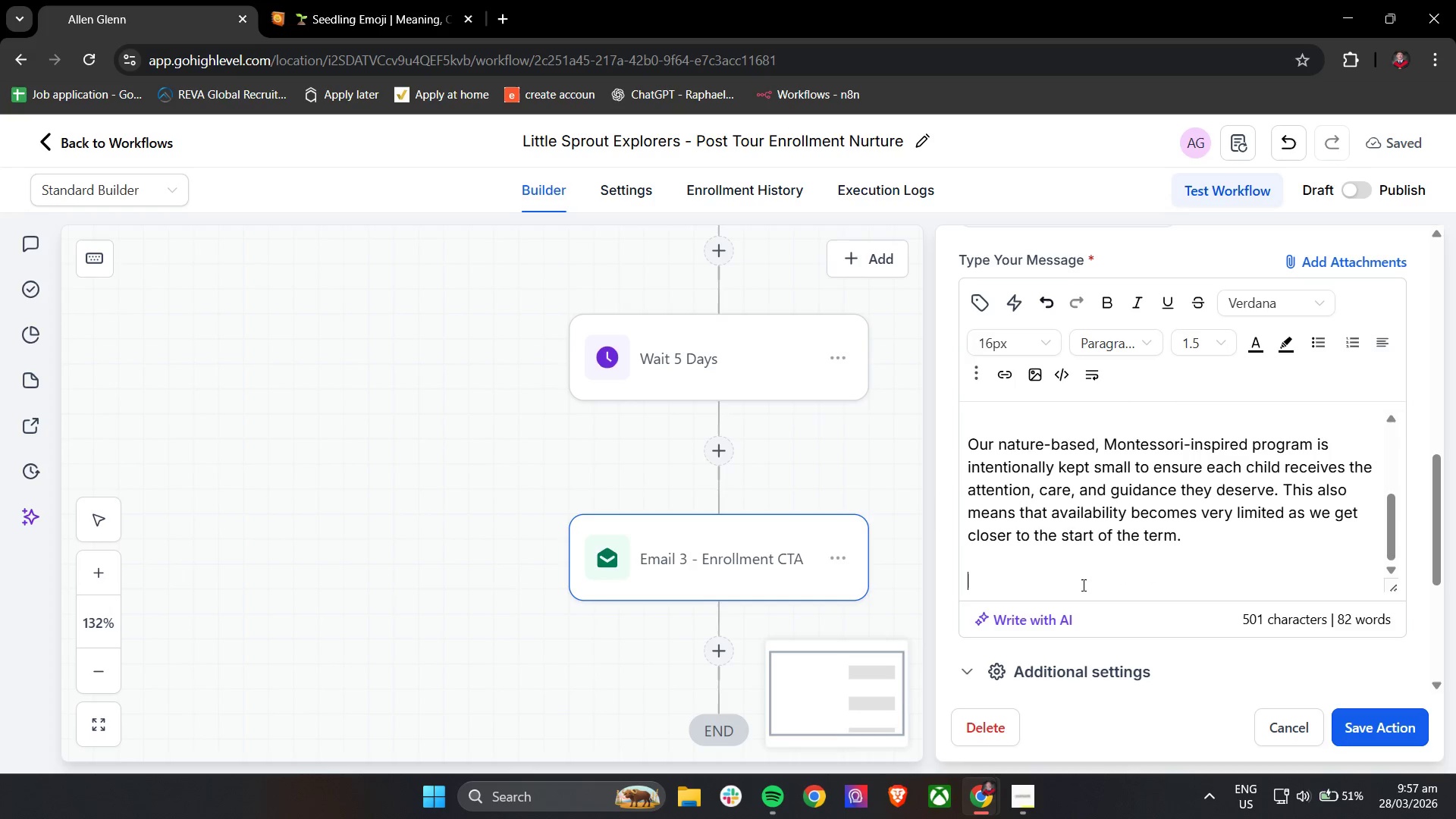 
key(Enter)
 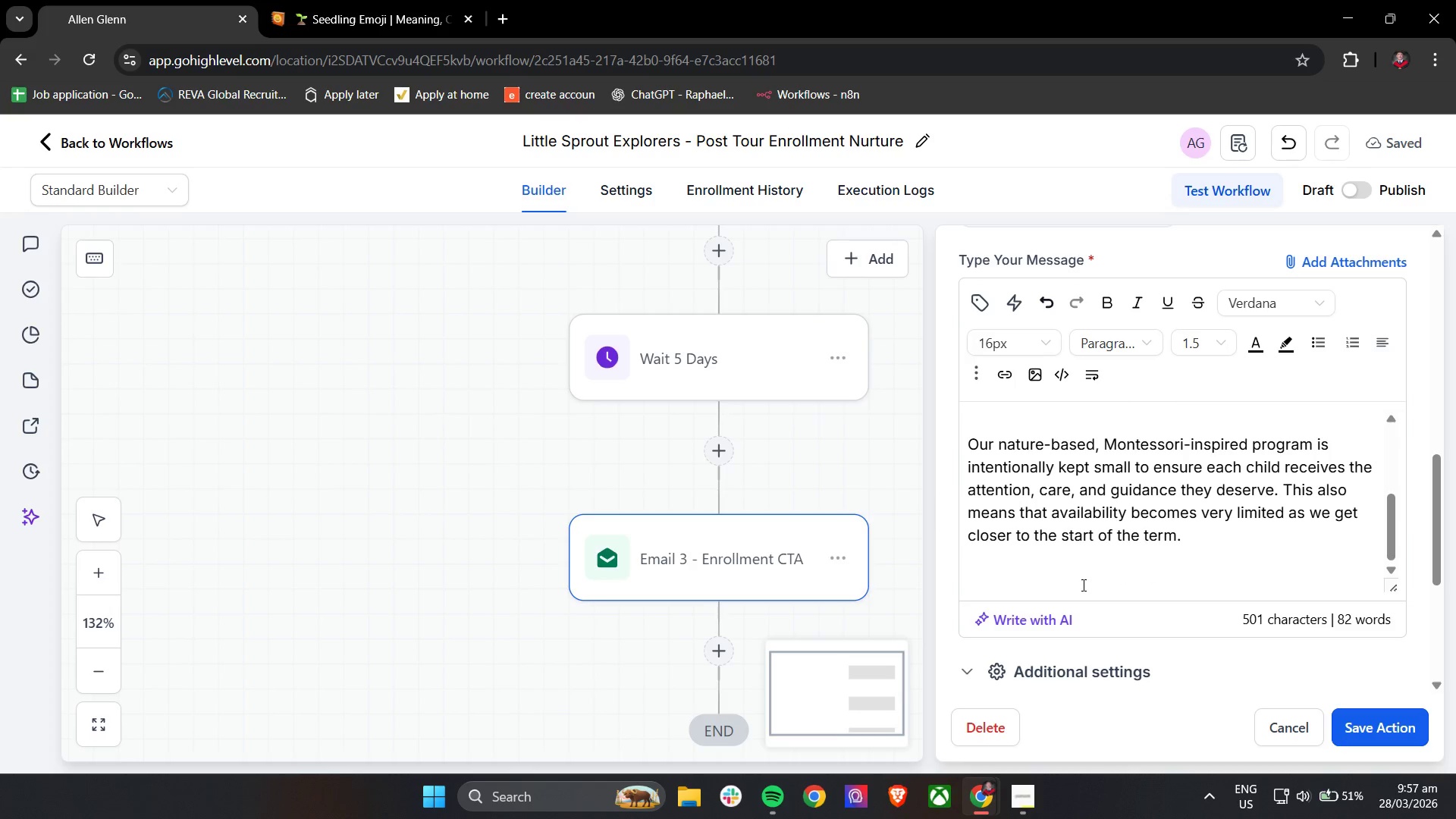 
type(If o)
key(Backspace)
type(you)
 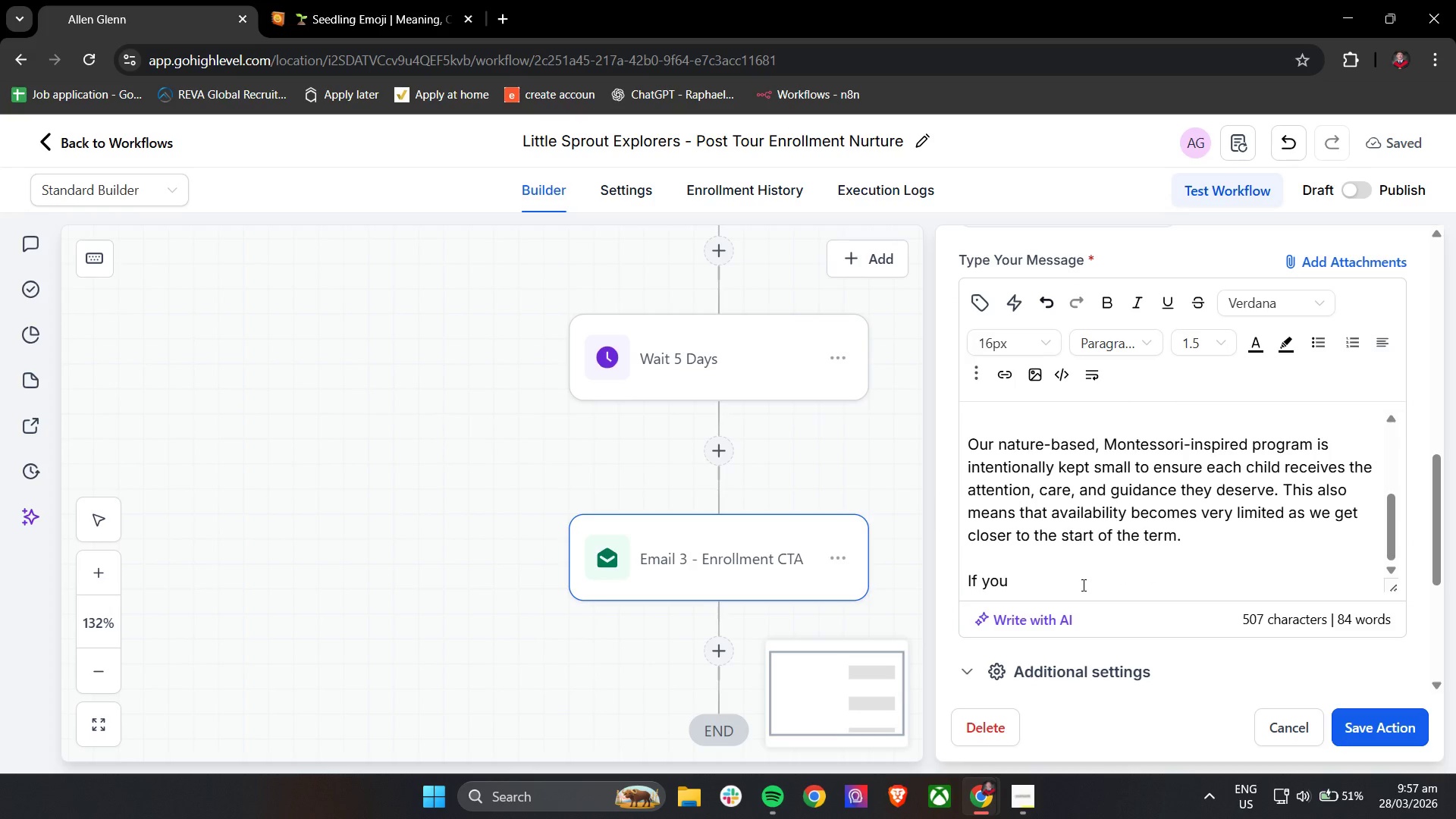 
type('ve been considering enrollment, now is the perfeect time to secure )
 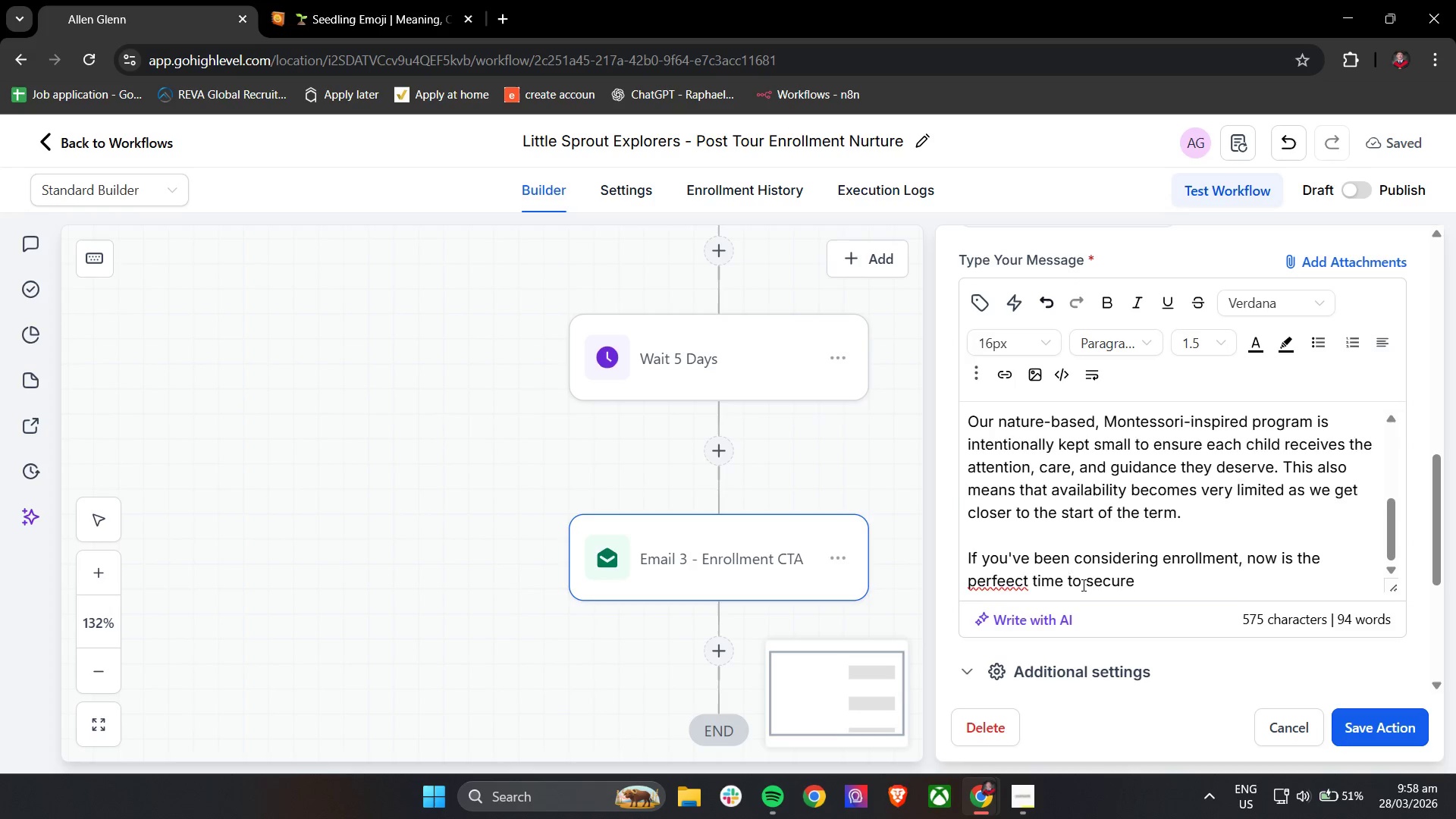 
scroll: coordinate [1082, 585], scroll_direction: up, amount: 1.0
 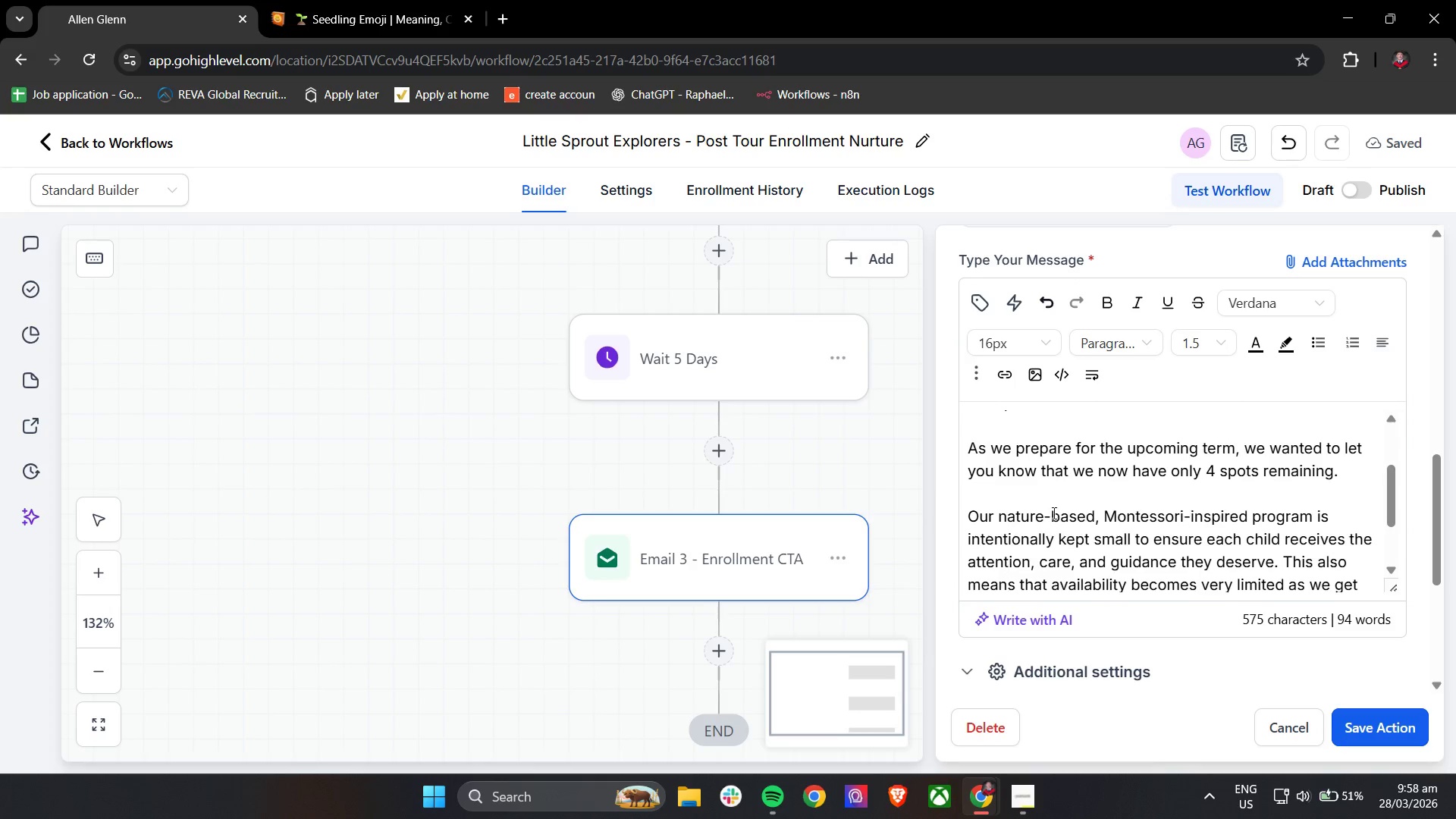 
scroll: coordinate [1057, 510], scroll_direction: down, amount: 3.0
 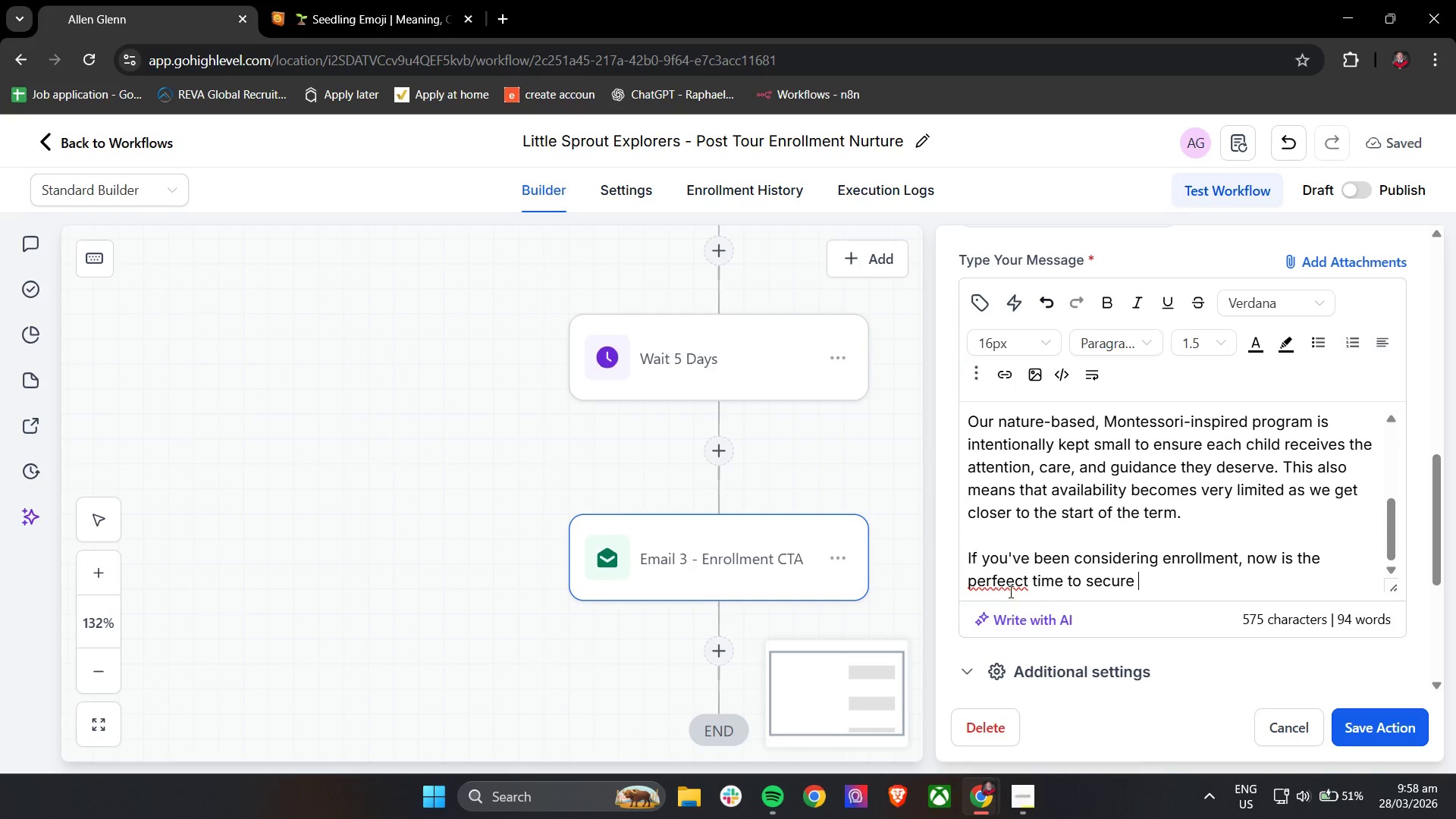 
left_click([1009, 580])
 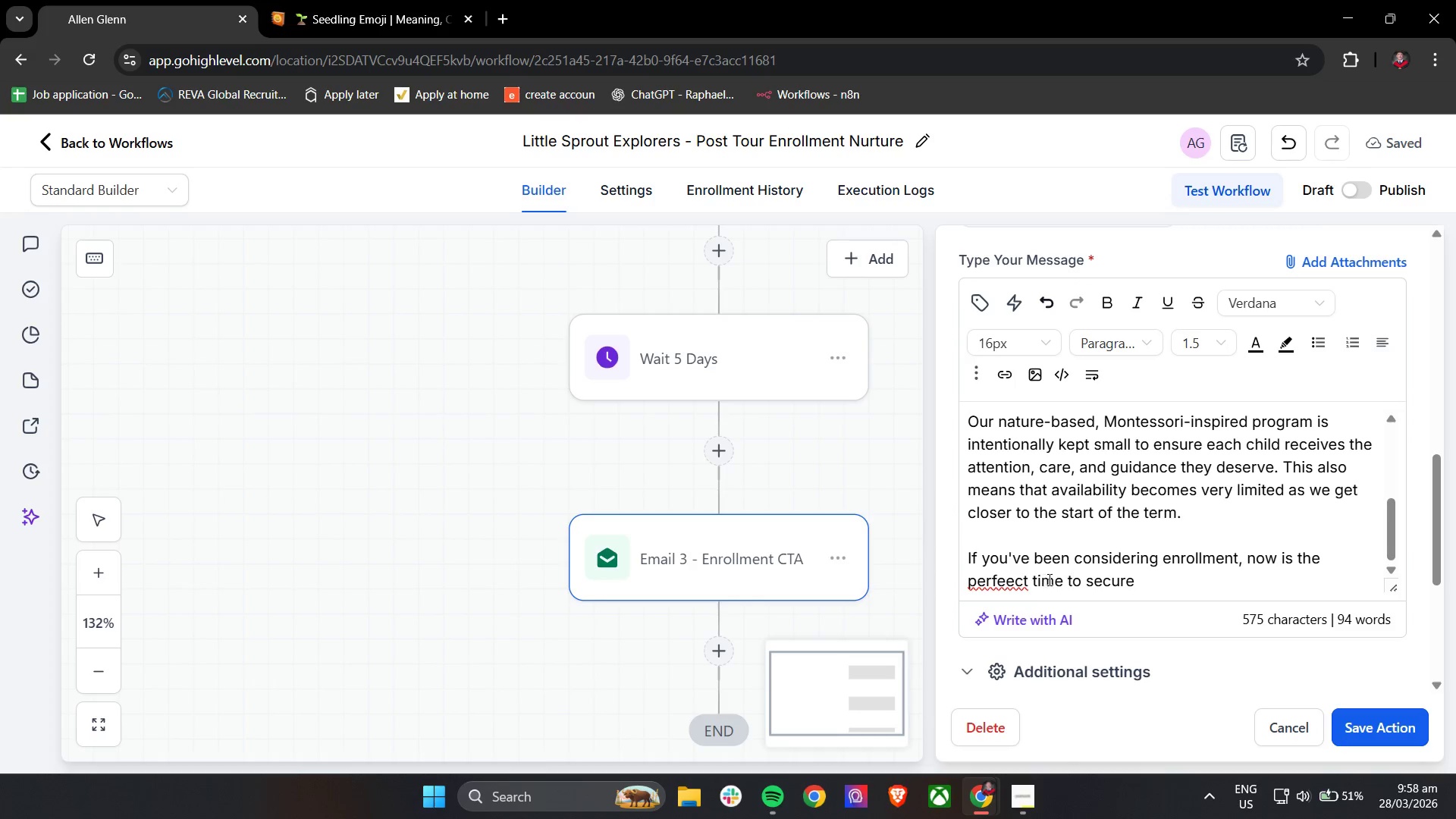 
key(Backspace)
 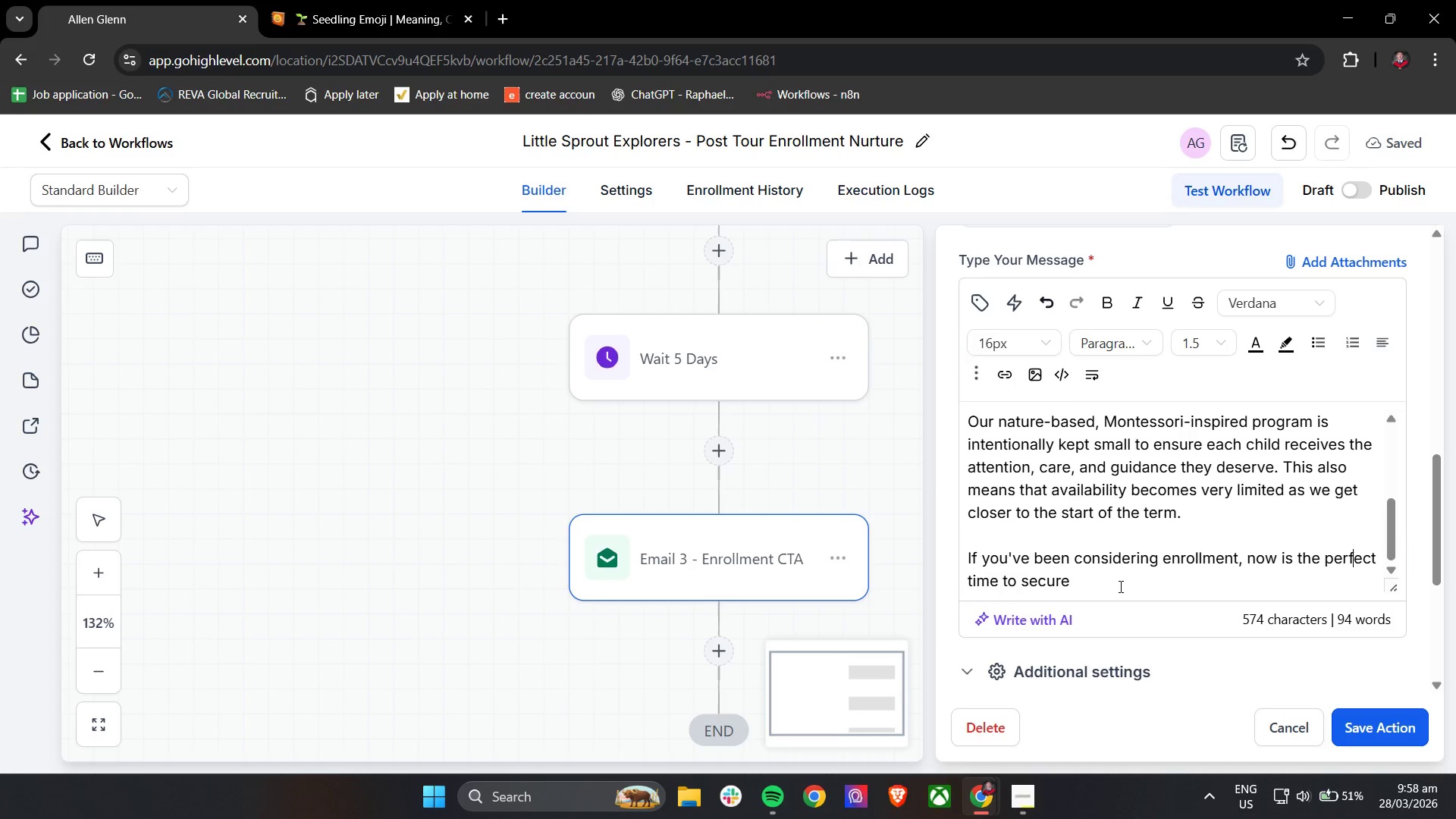 
left_click([1119, 586])
 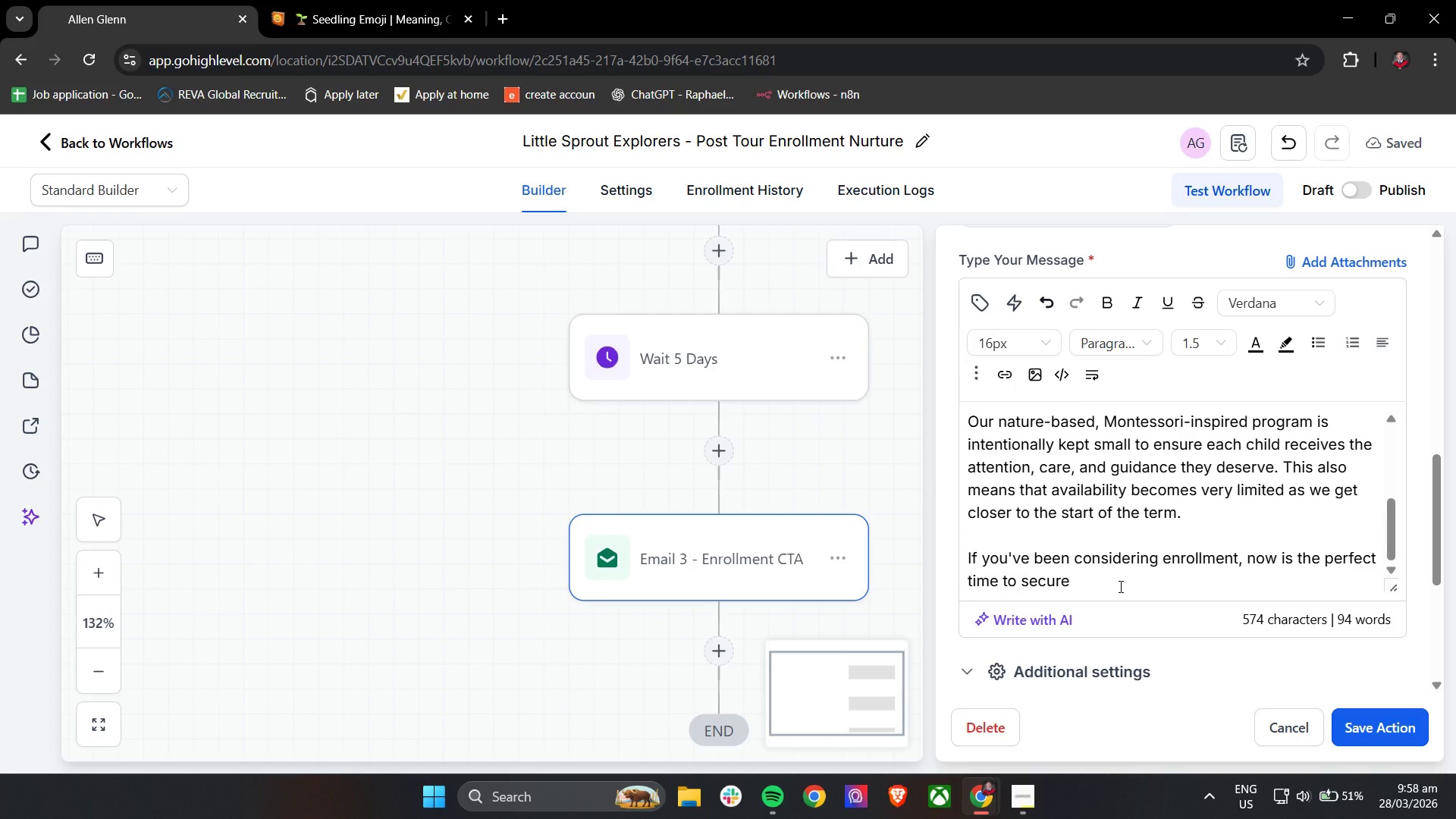 
type(your child's place.)
 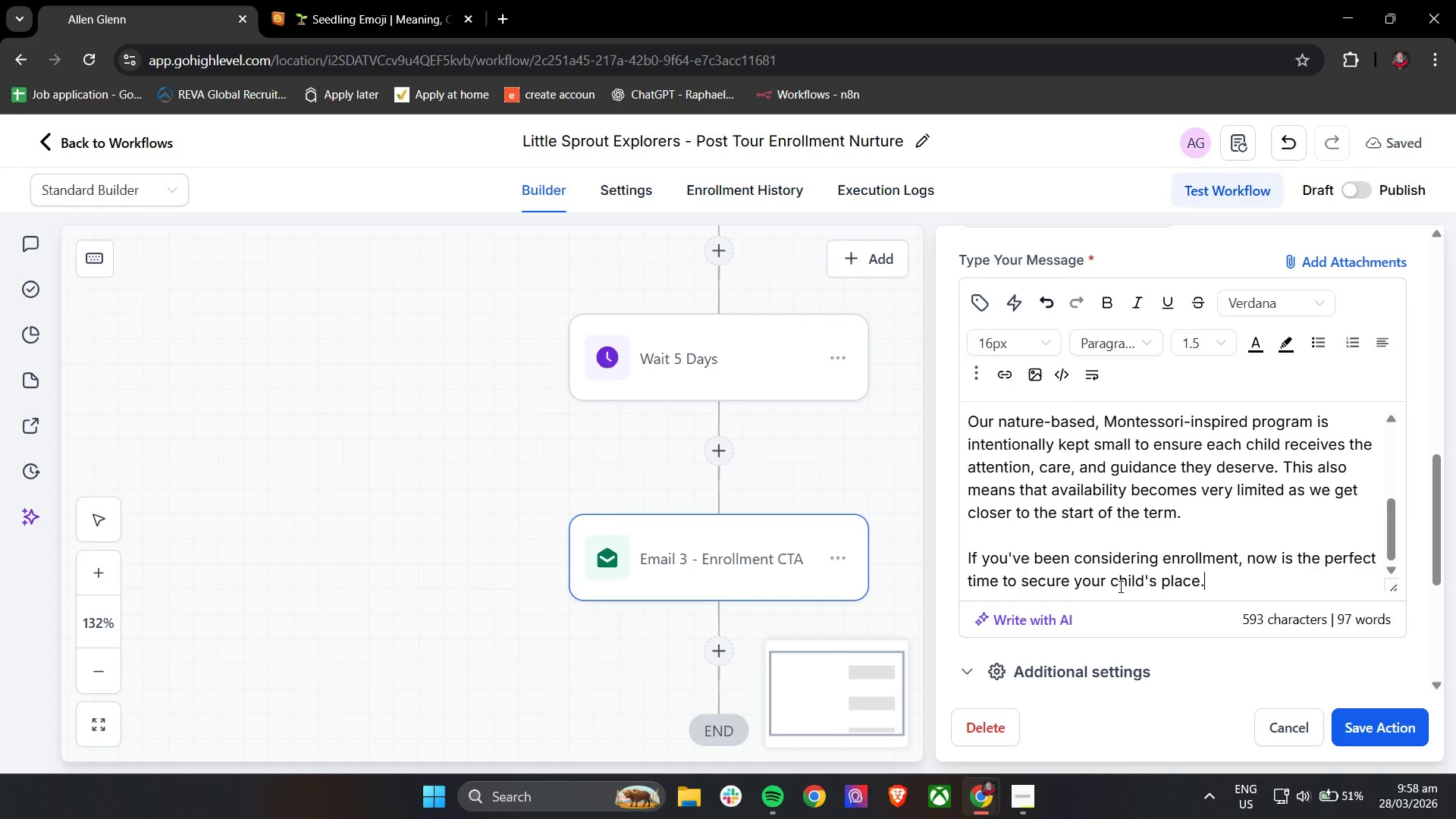 
key(Enter)
 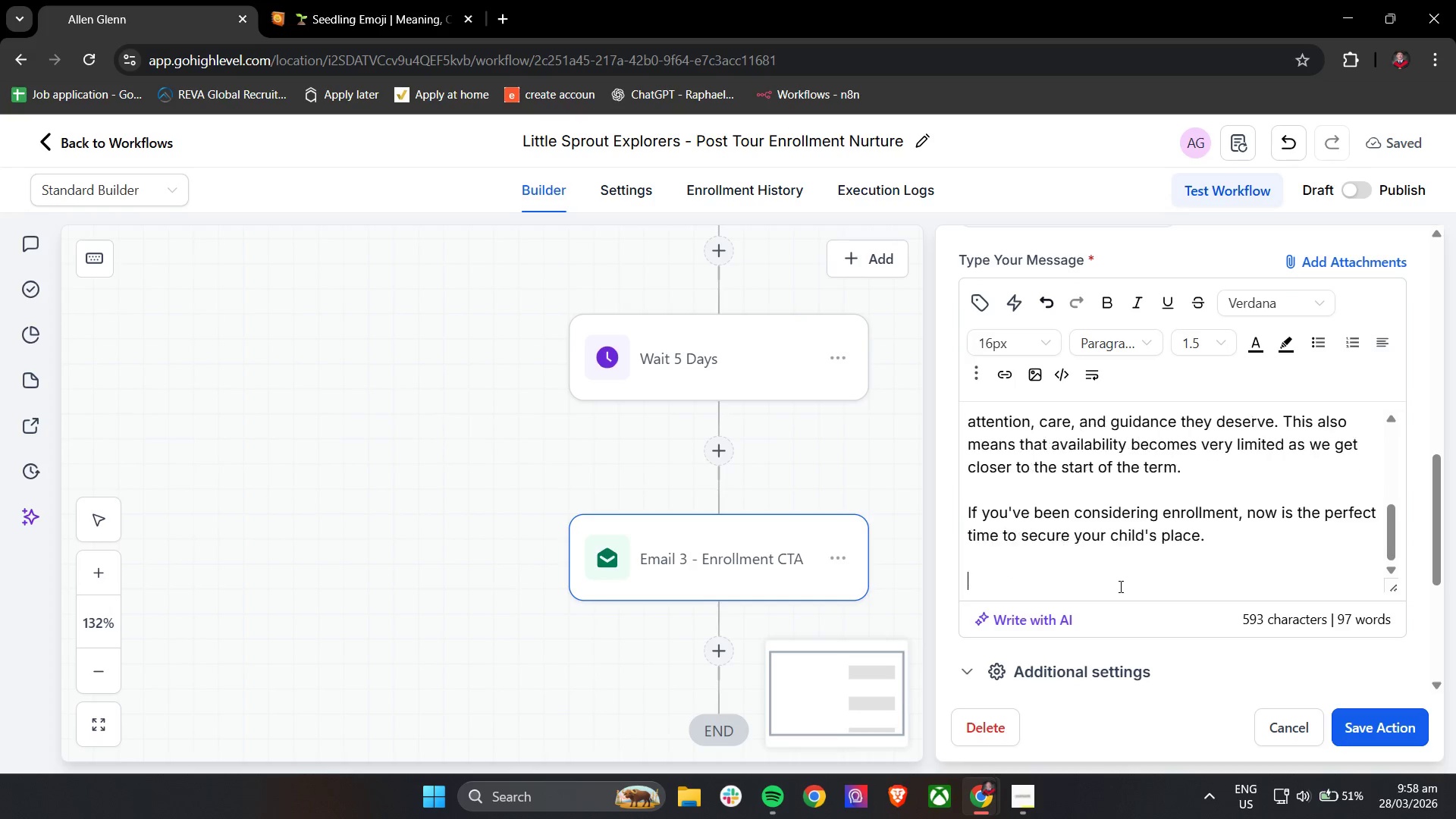 
key(Enter)
 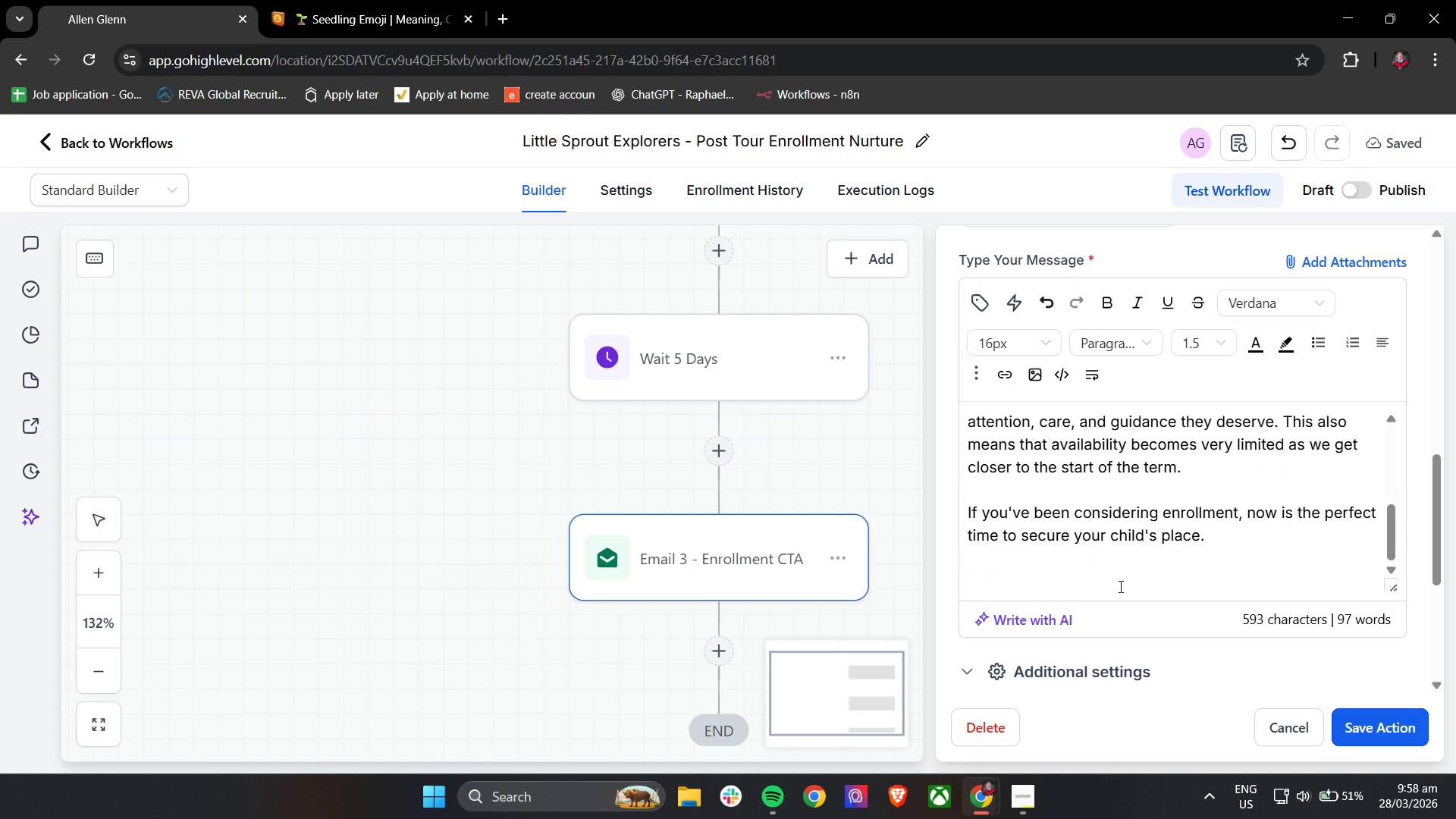 
type(Begin your enrollment here: https//example.com/enroll)
 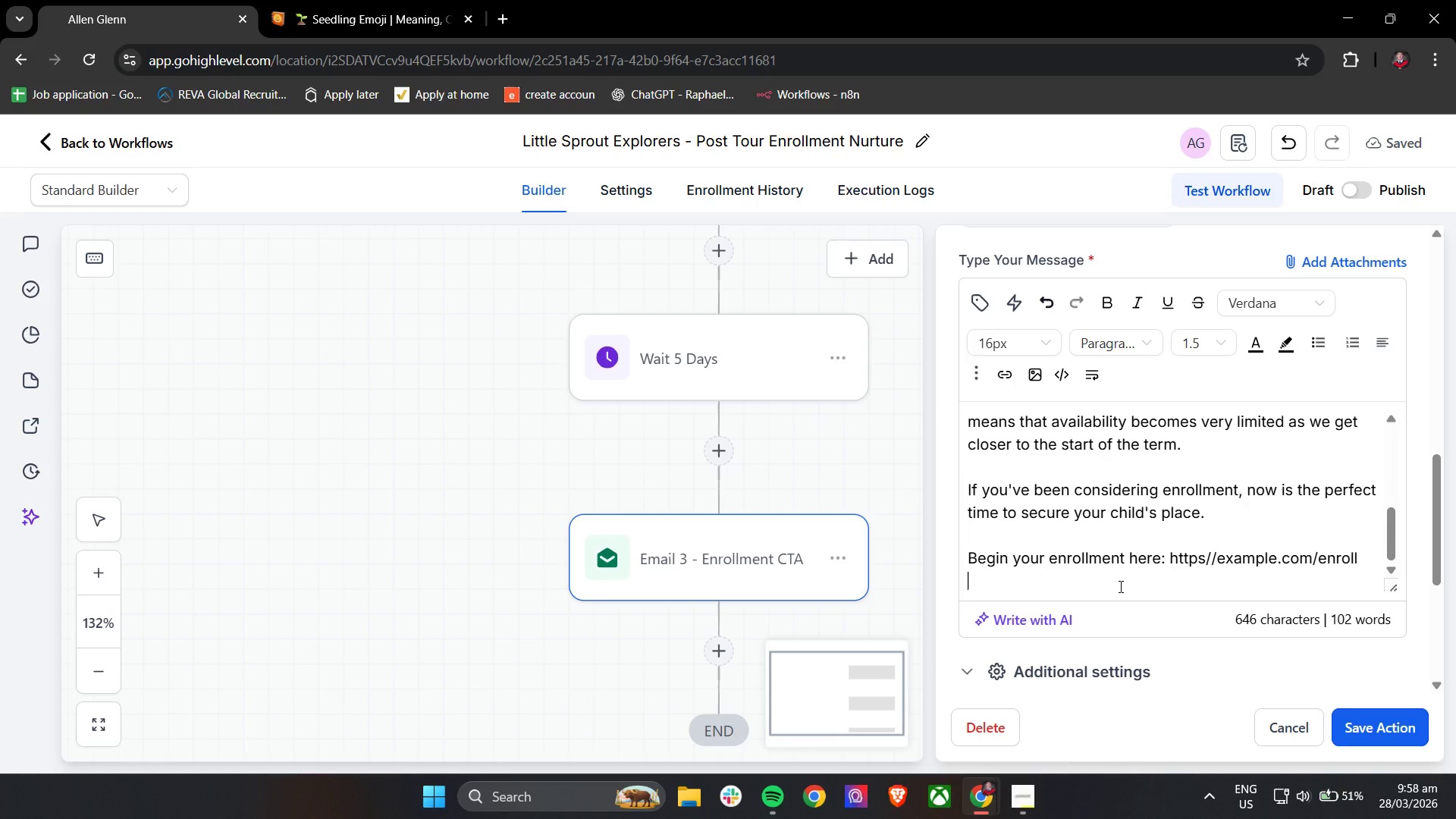 
 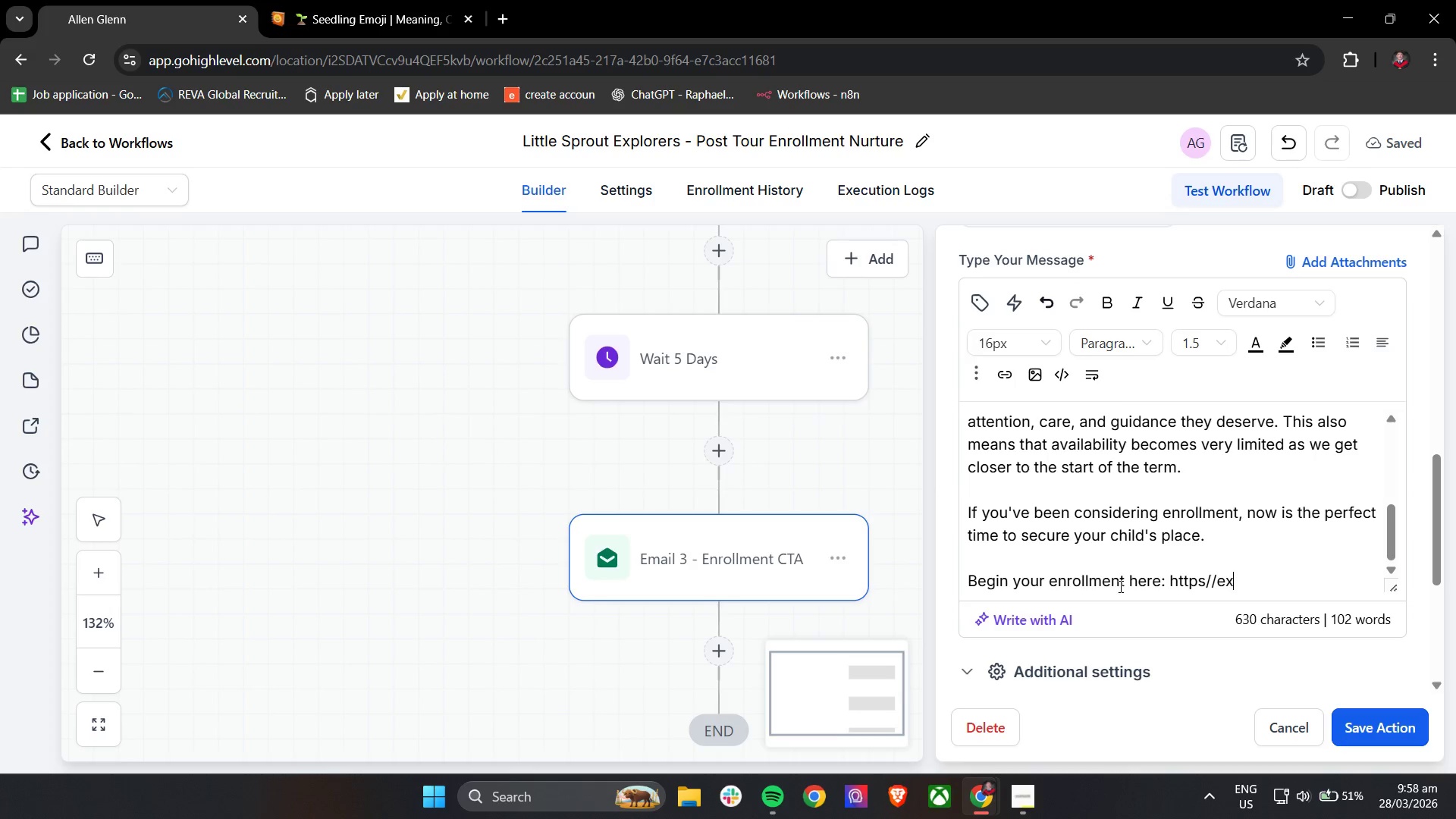 
key(Enter)
 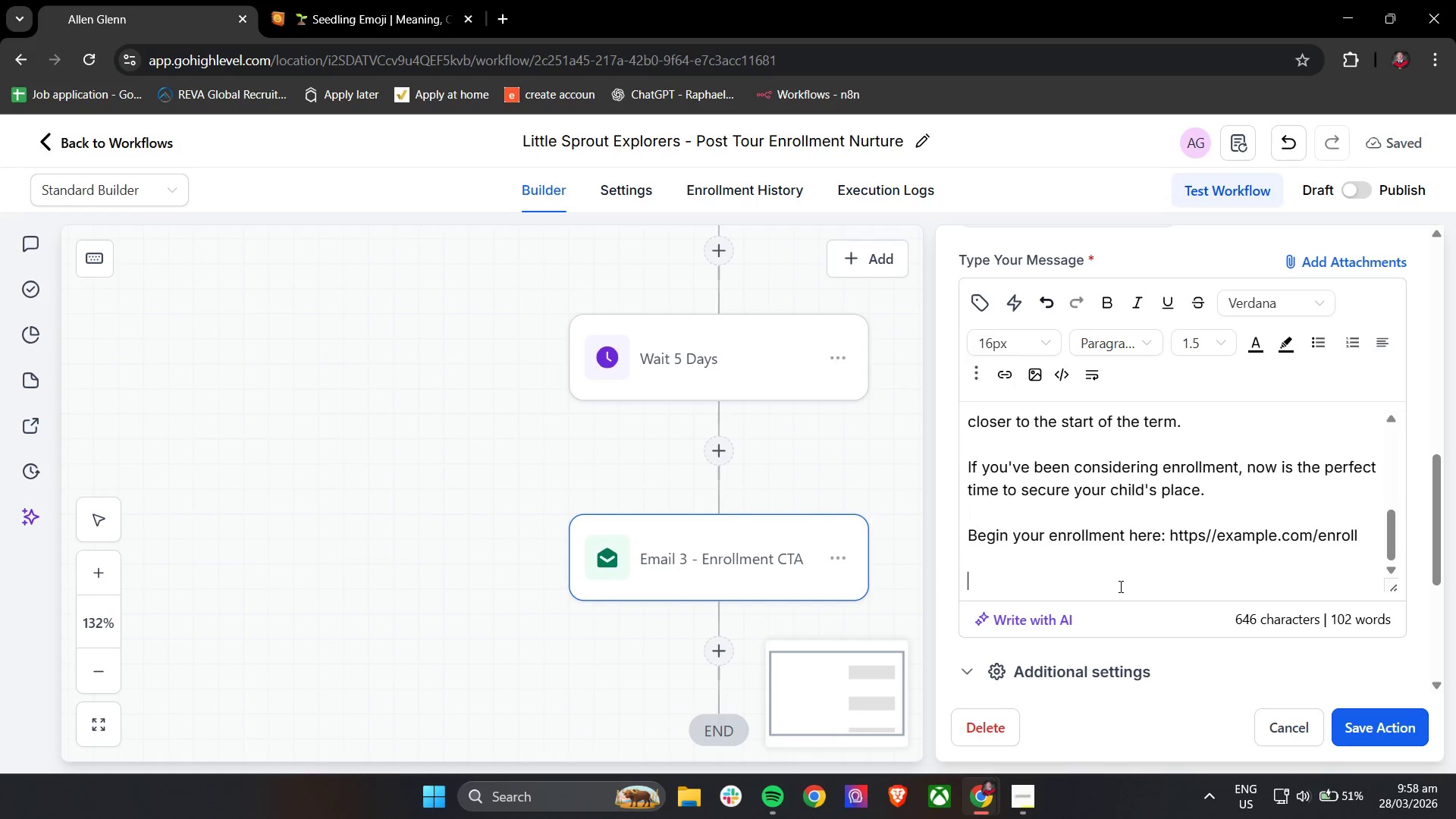 
key(Enter)
 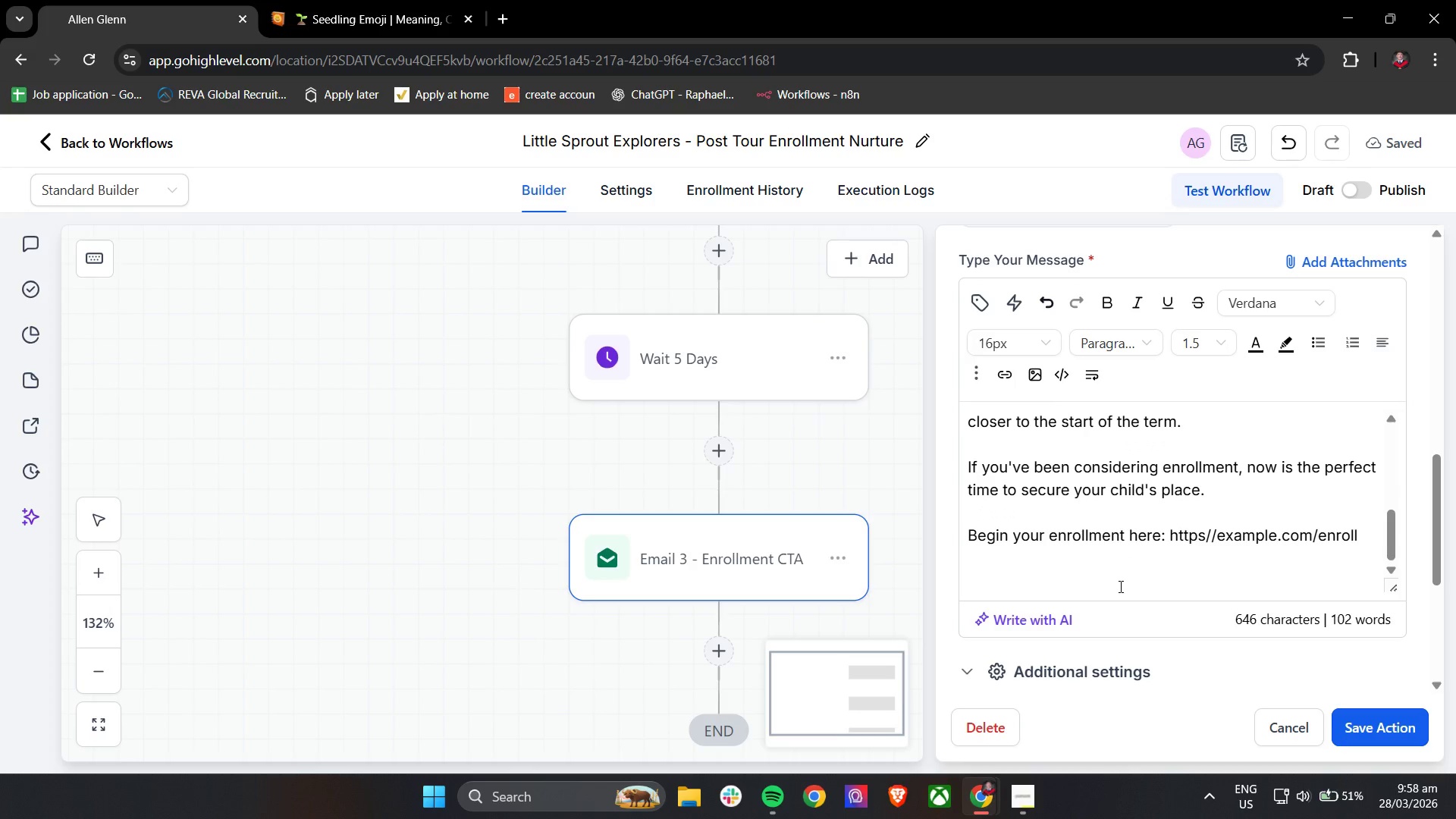 
type(If you have any questions or need support wit )
key(Backspace)
type(h the process, simply reply to this email-we're here to help every step of the ay.)
 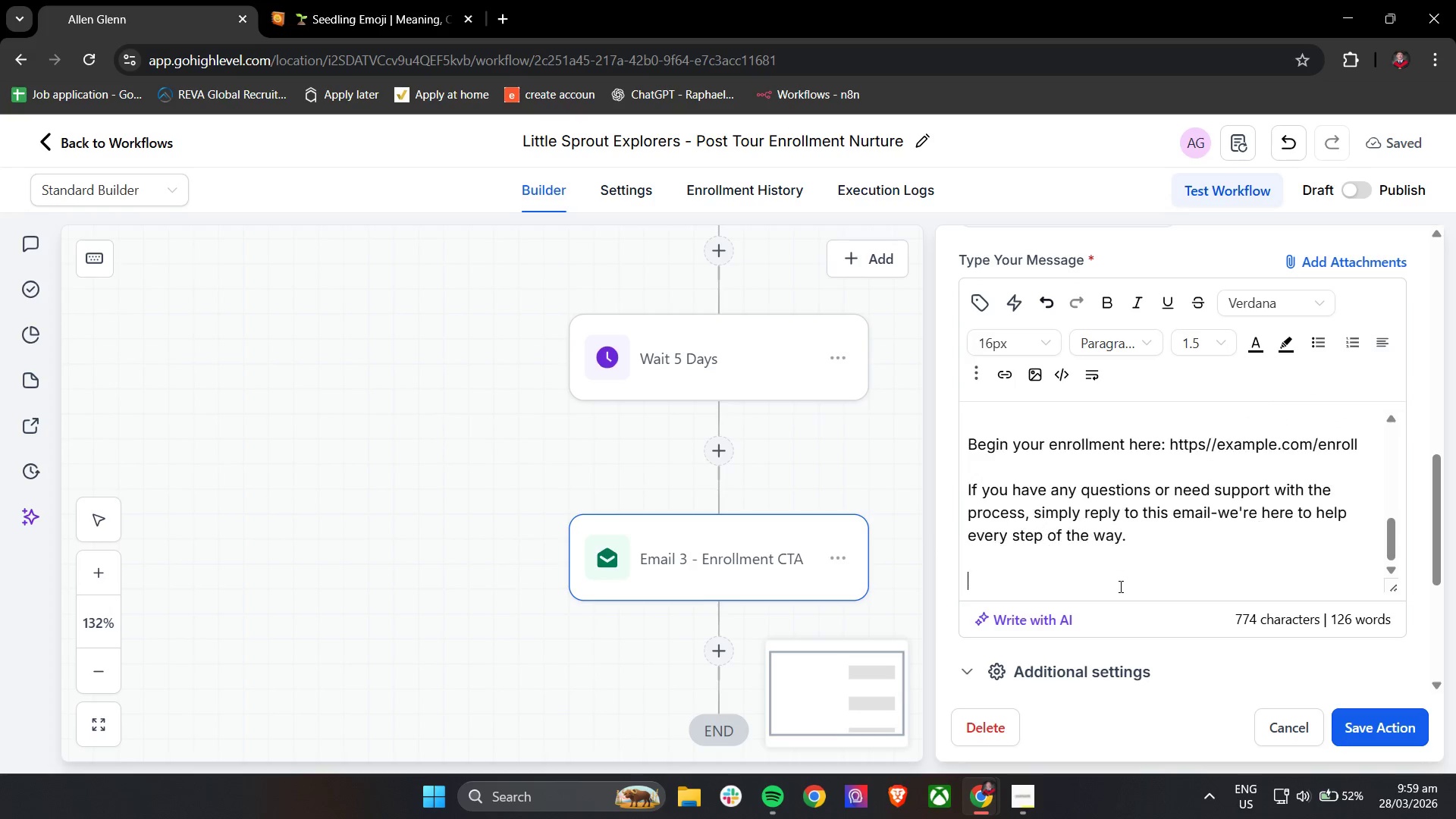 
key(Enter)
 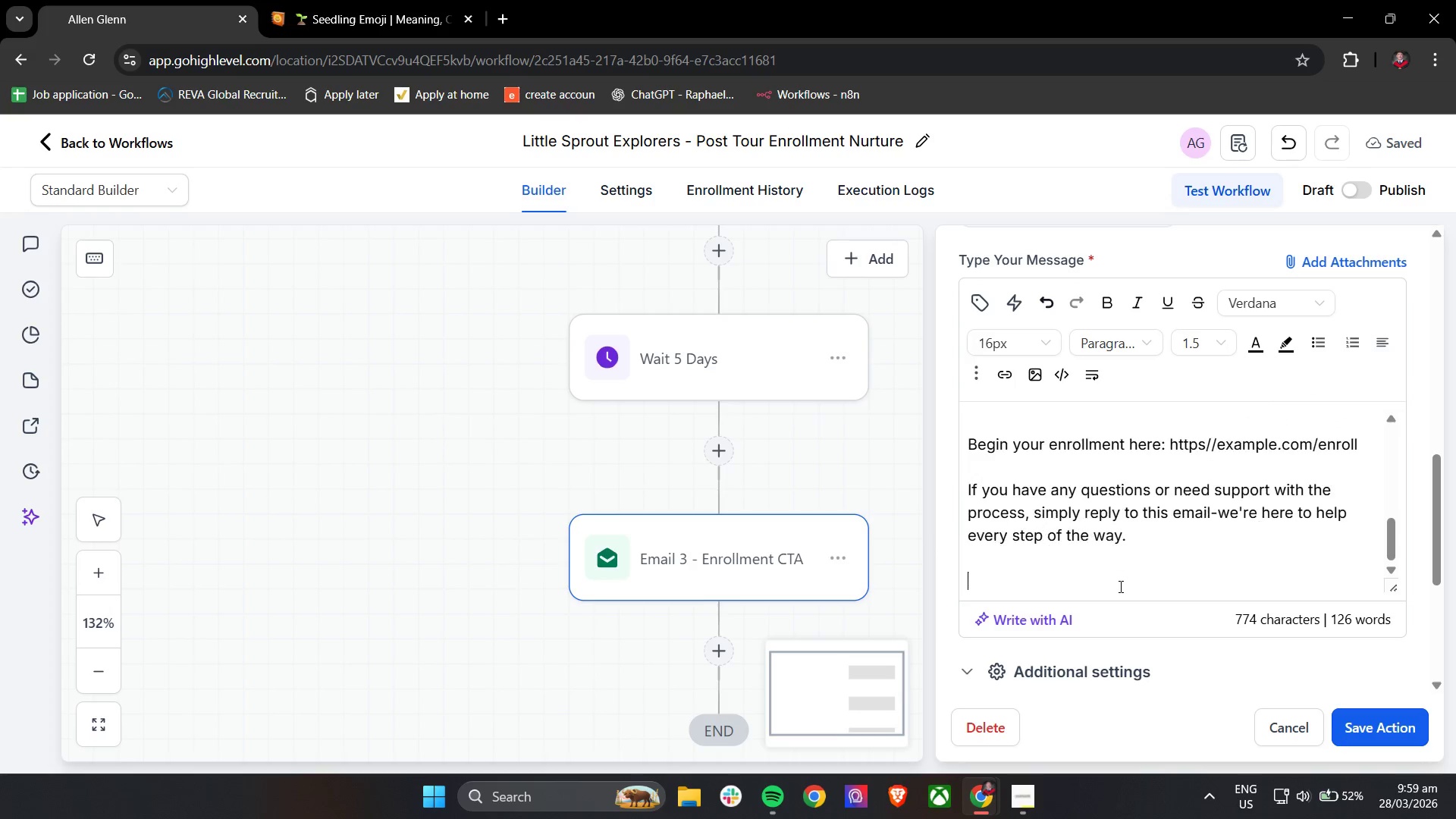 
key(Enter)
 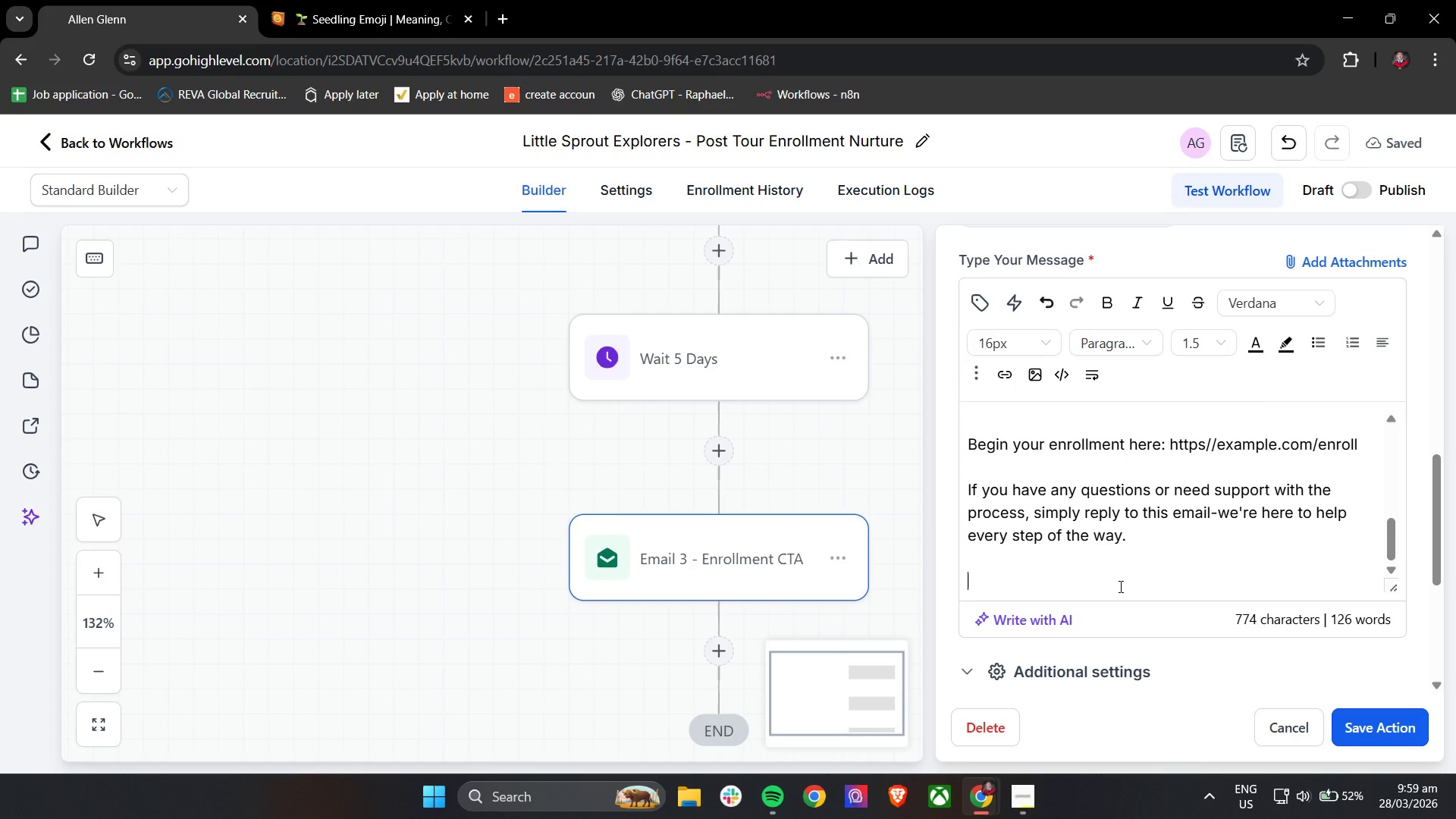 
type(Warmly,)
 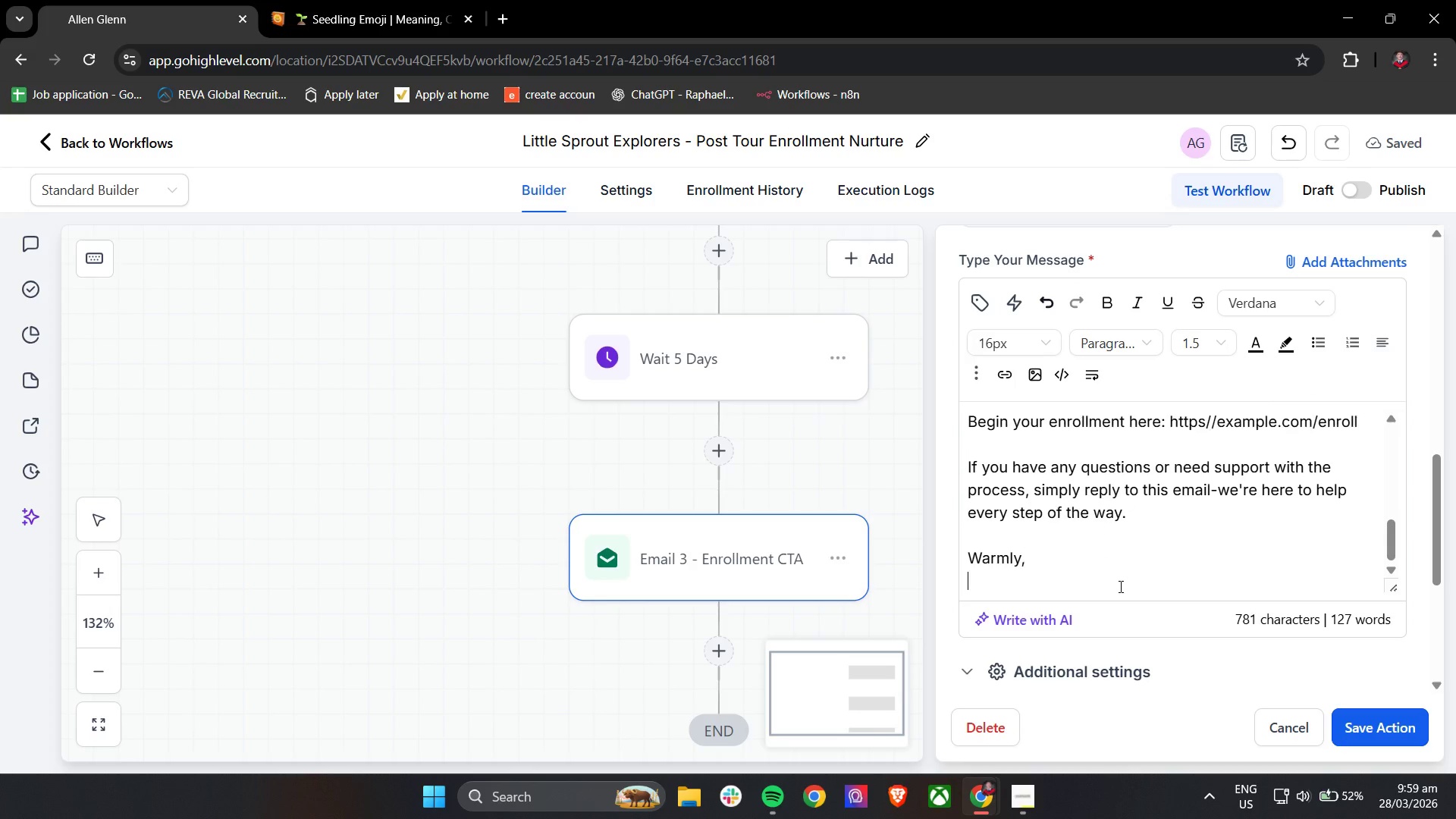 
key(Enter)
 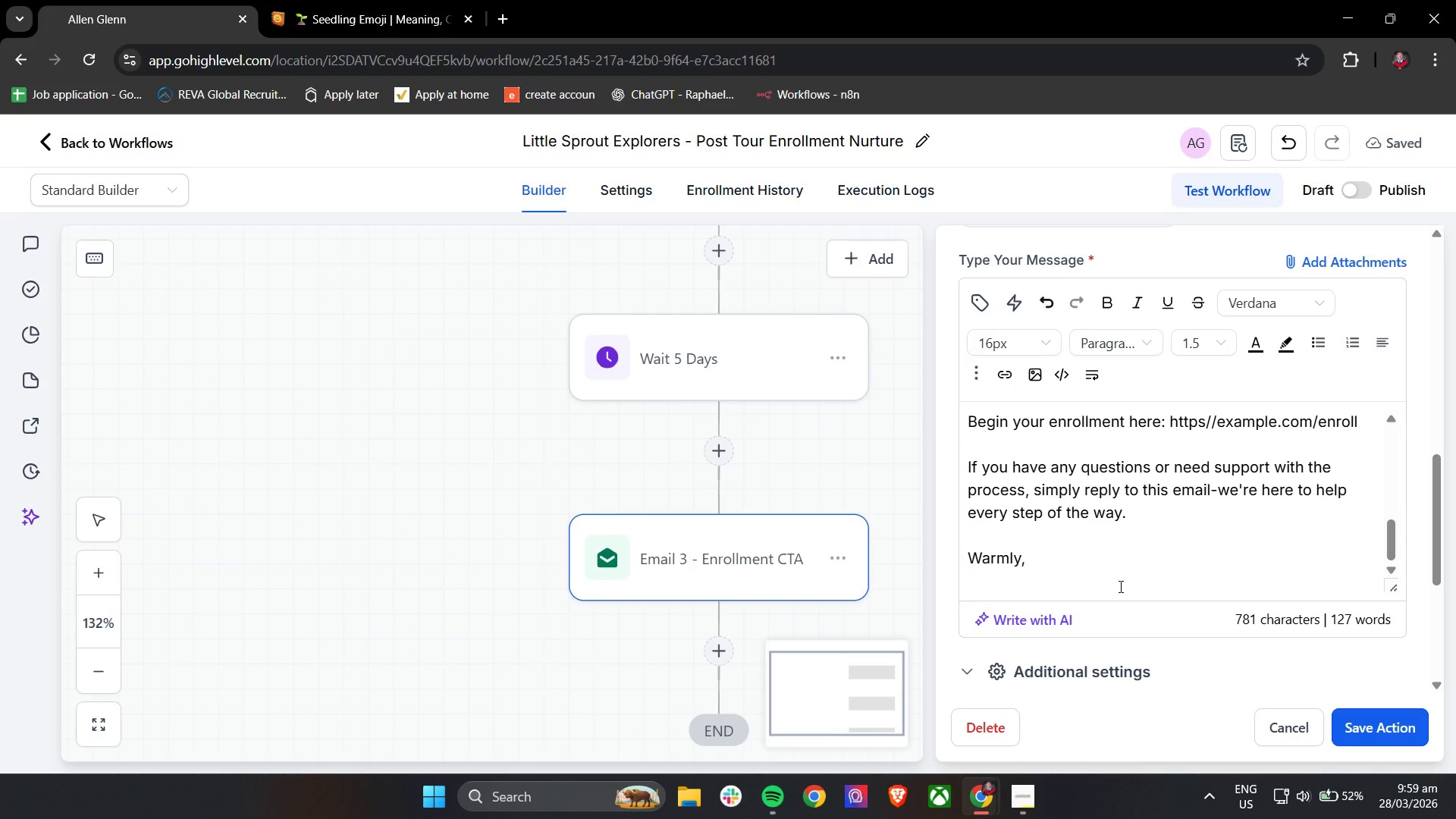 
type({{user,name)
key(Backspace)
key(Backspace)
key(Backspace)
key(Backspace)
key(Backspace)
type(.name}})
 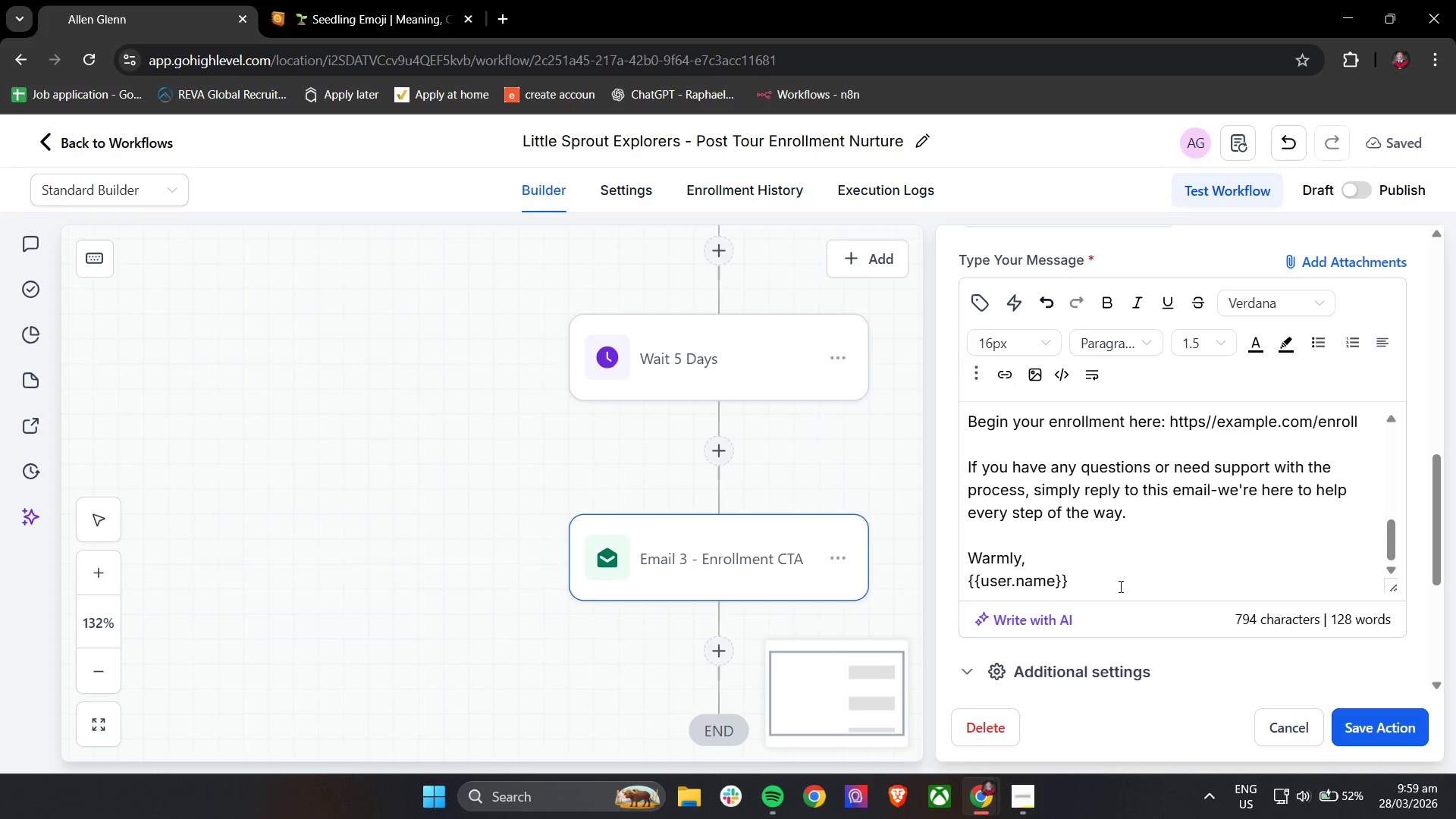 
key(Enter)
 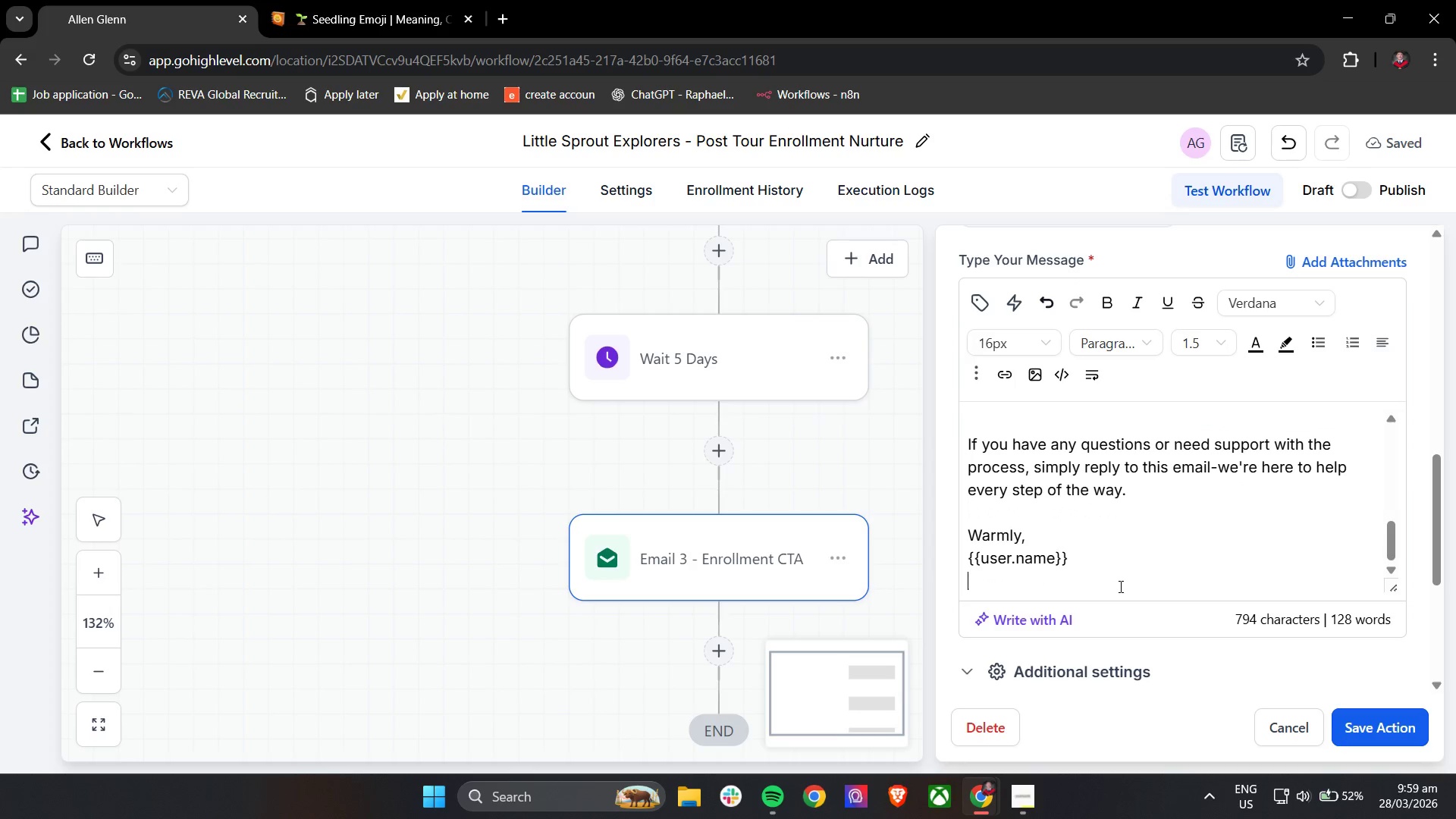 
type(Little Sprount)
key(Backspace)
key(Backspace)
type(t Explorers)
 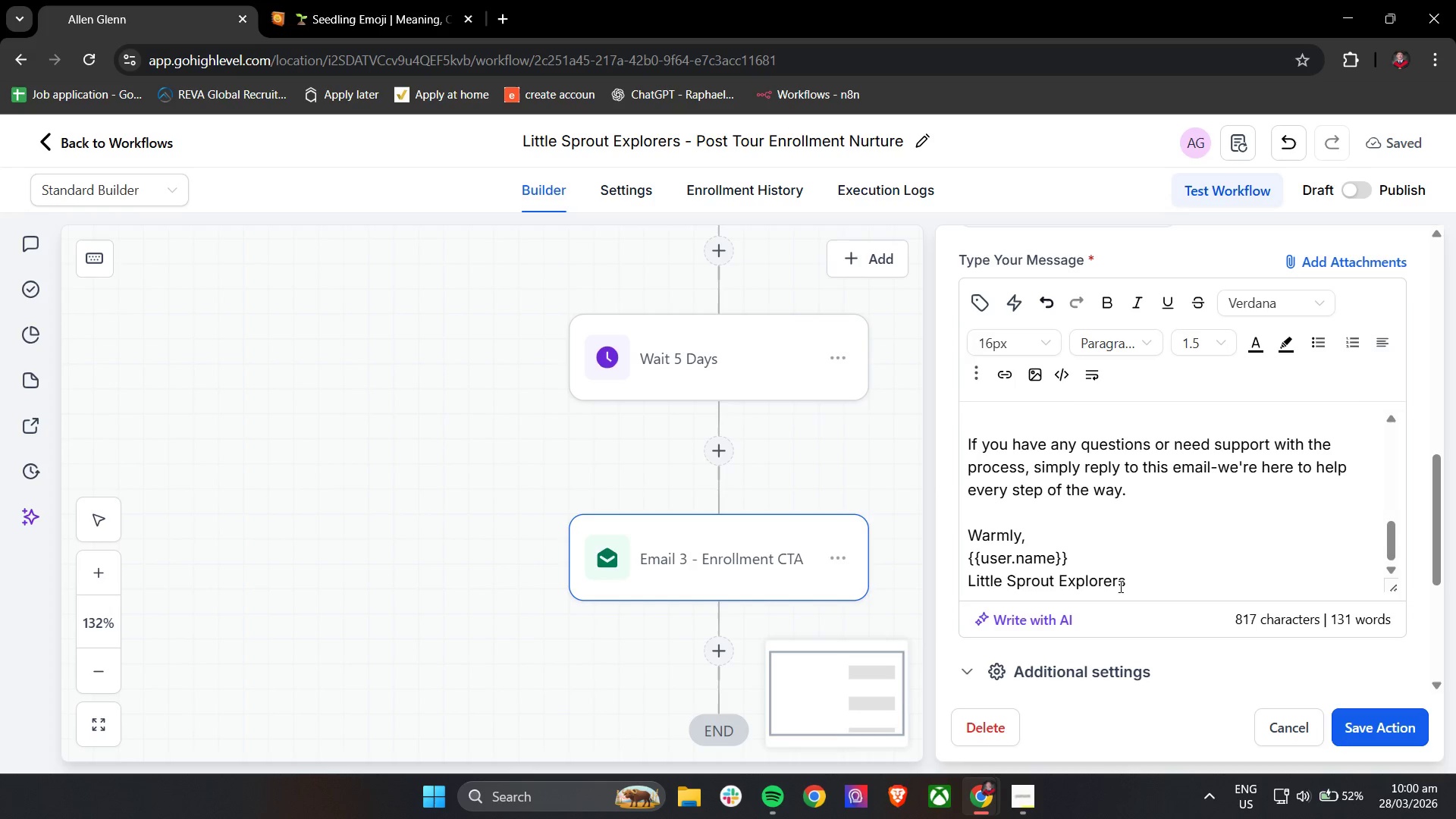 
wait(8.48)
 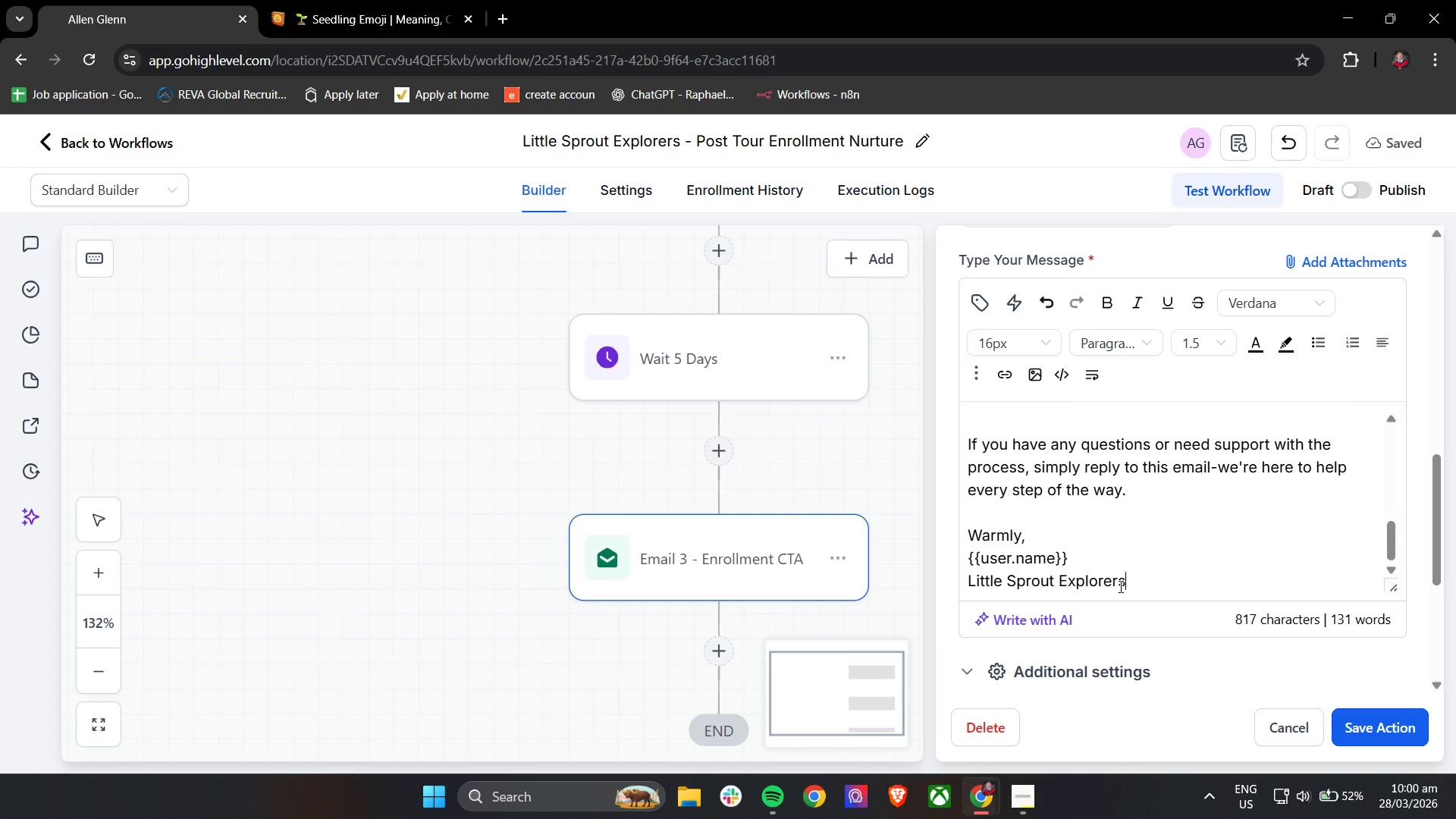 
scroll: coordinate [1214, 597], scroll_direction: up, amount: 16.0